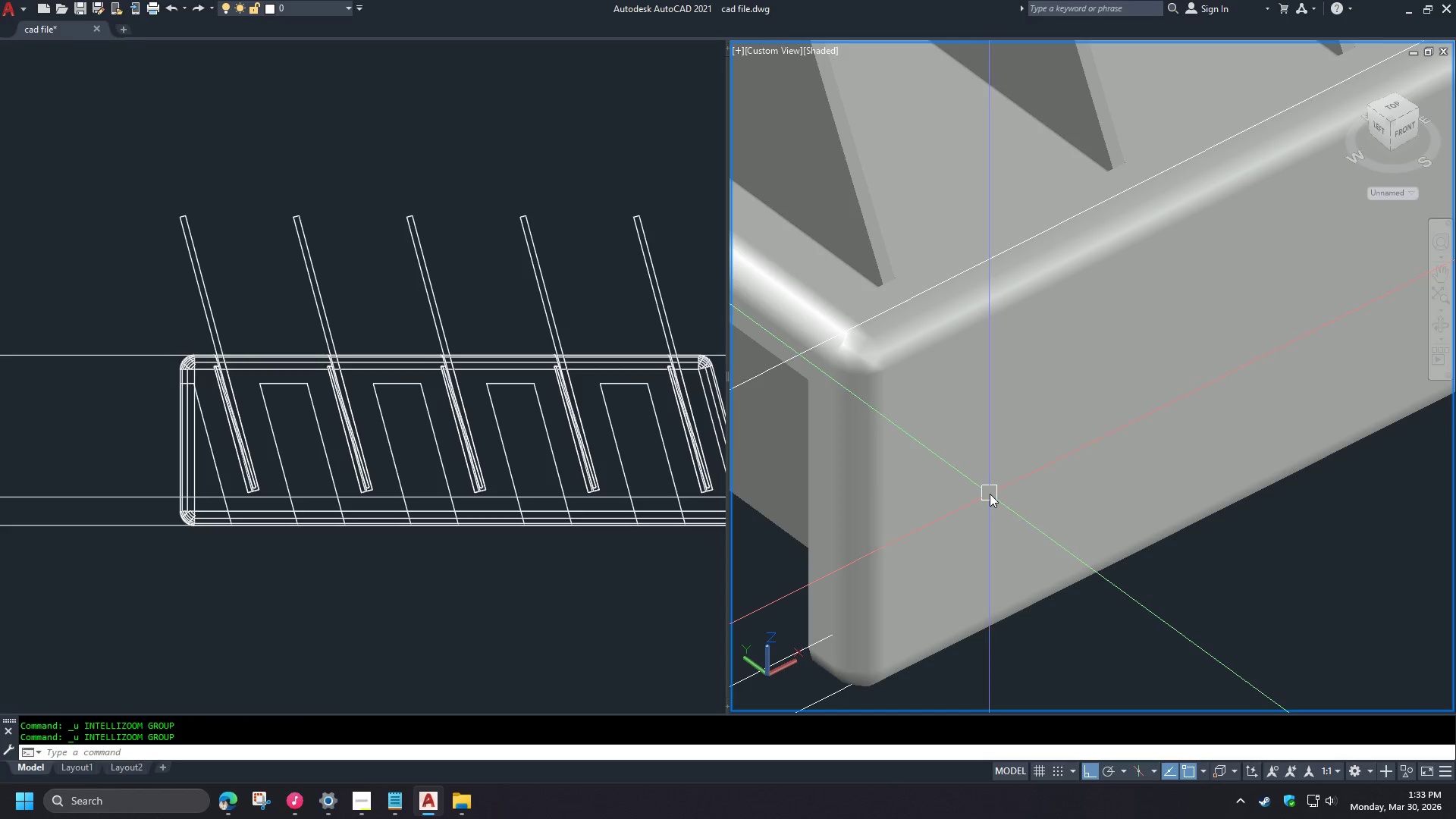 
key(Control+Z)
 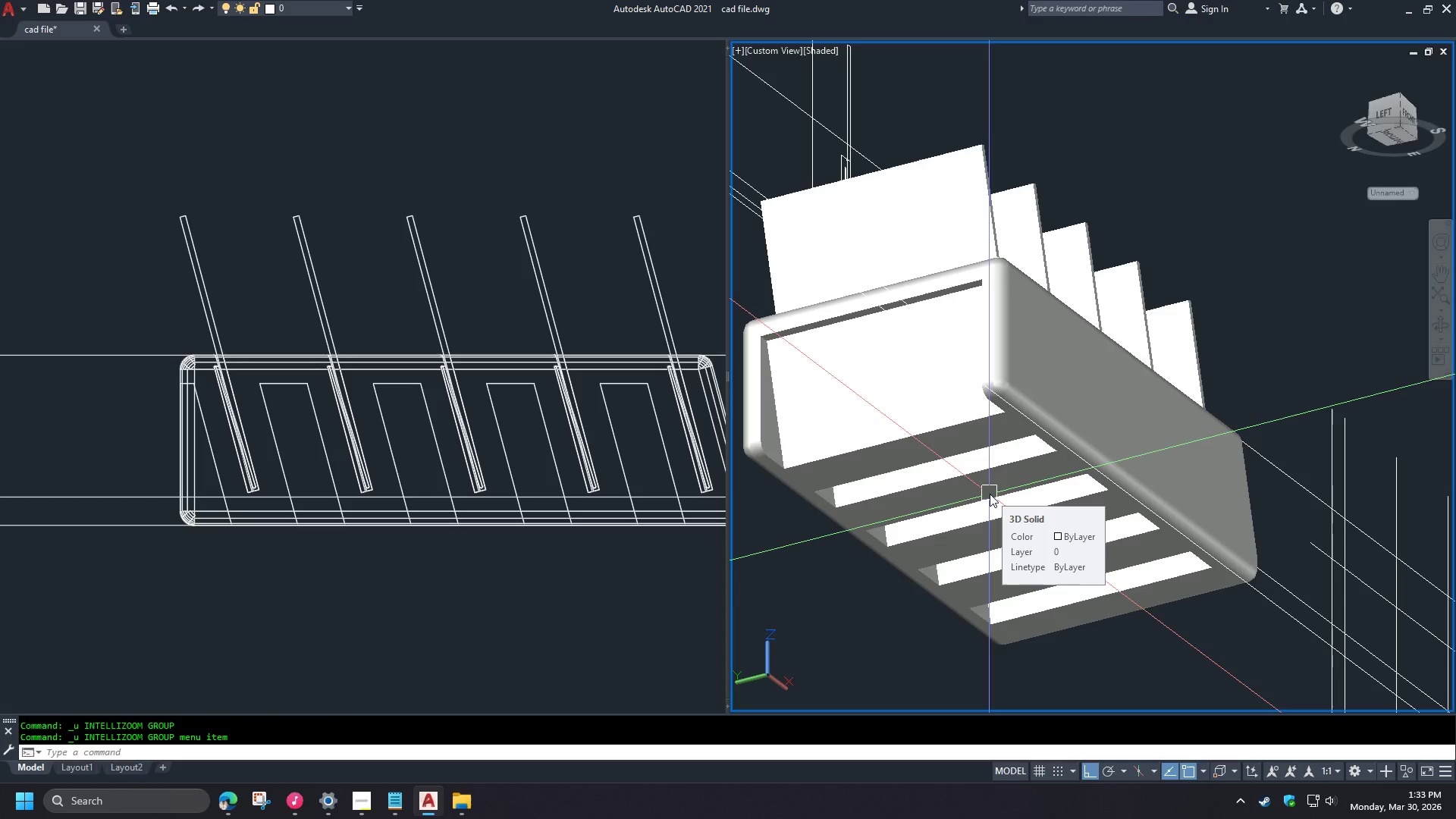 
key(Control+Z)
 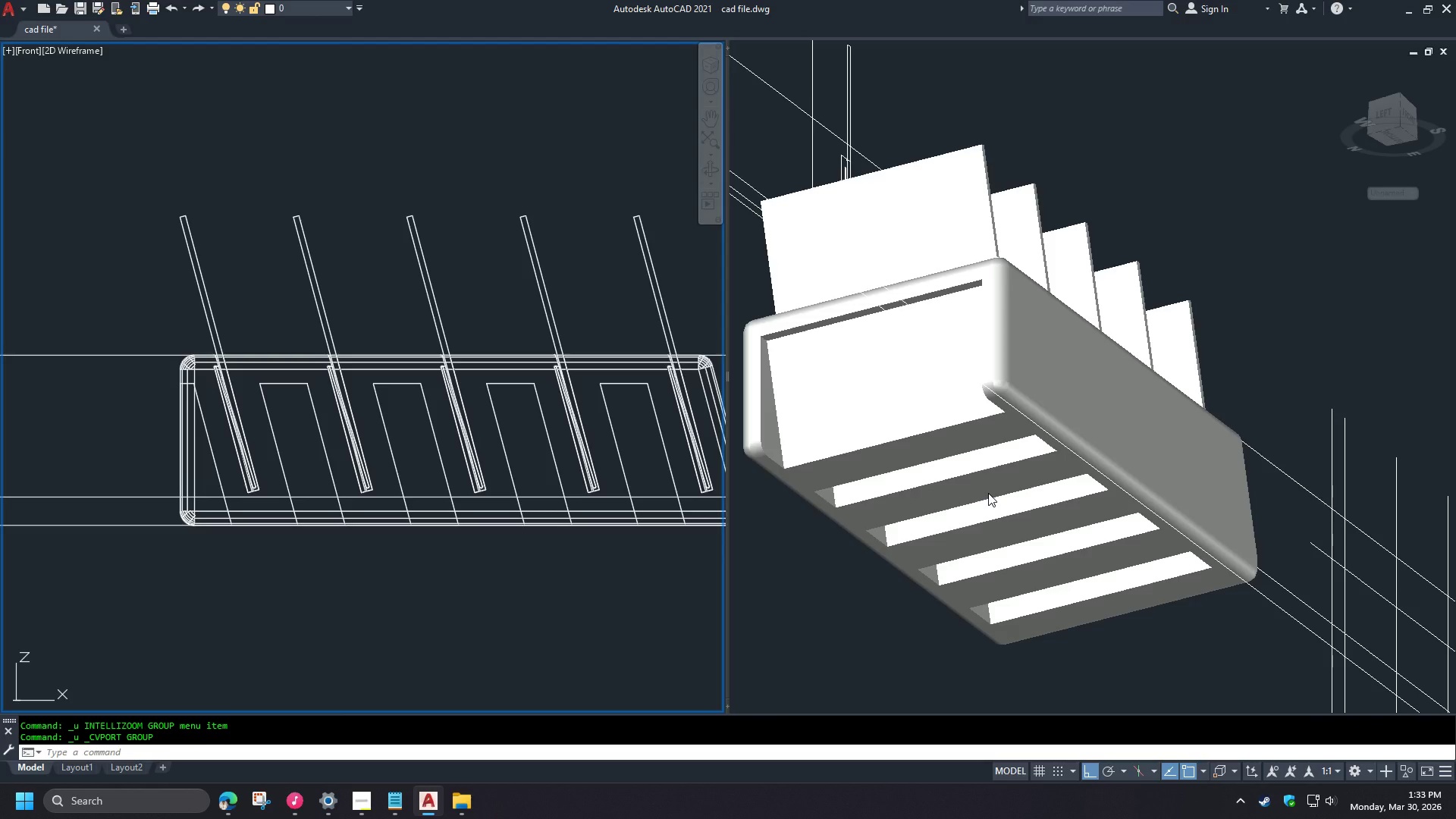 
key(Control+Z)
 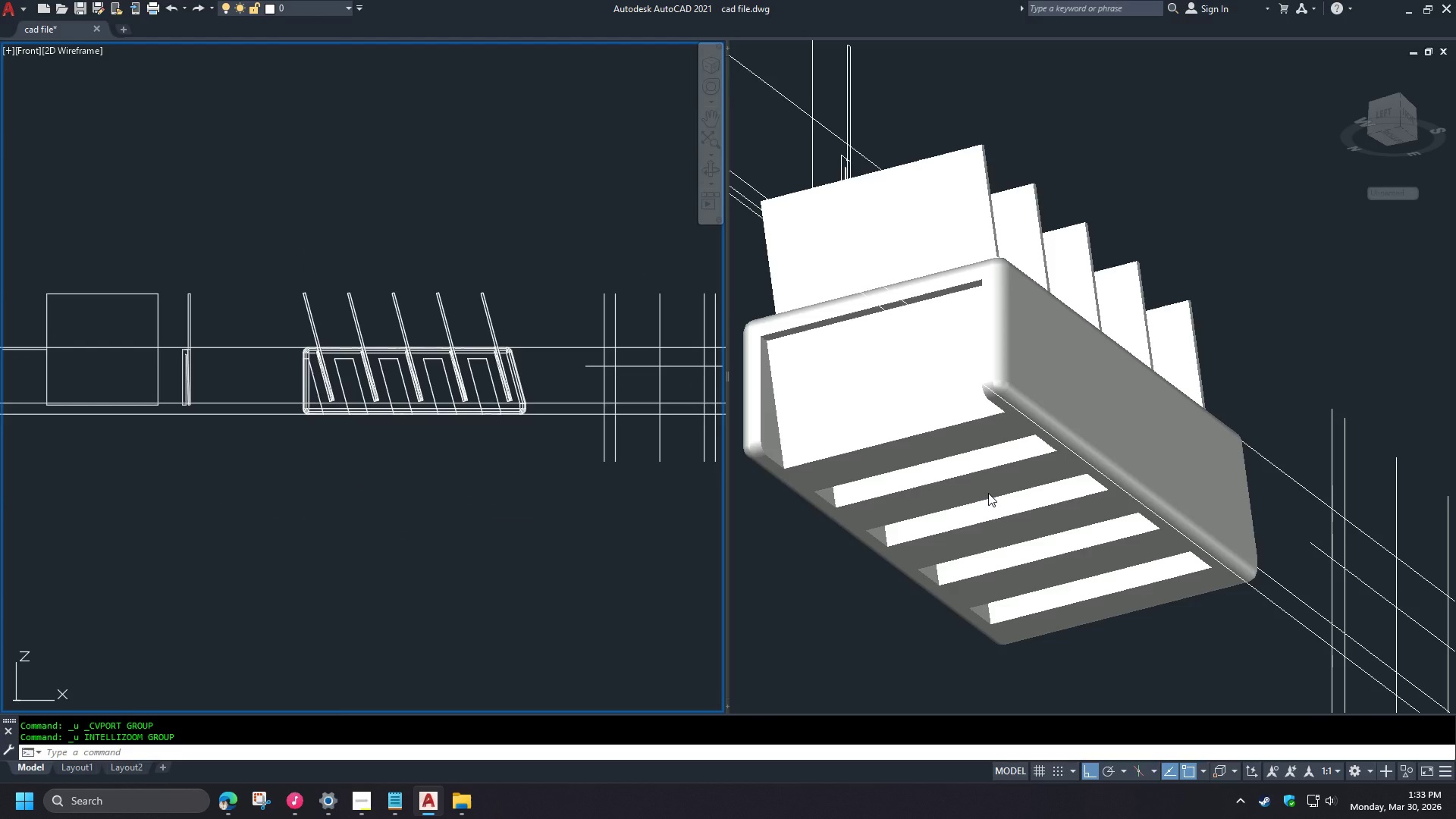 
key(Control+Z)
 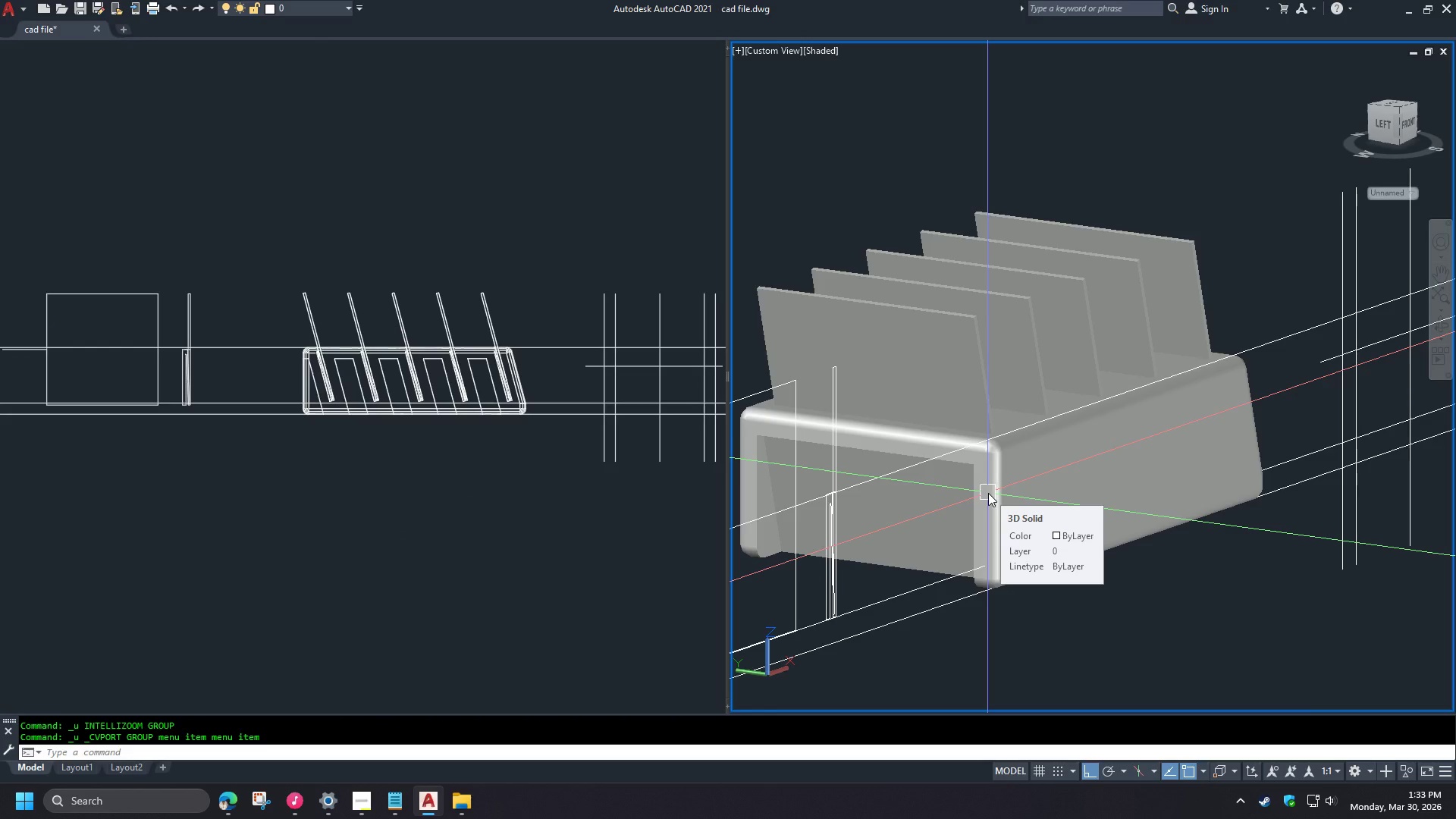 
key(Control+Z)
 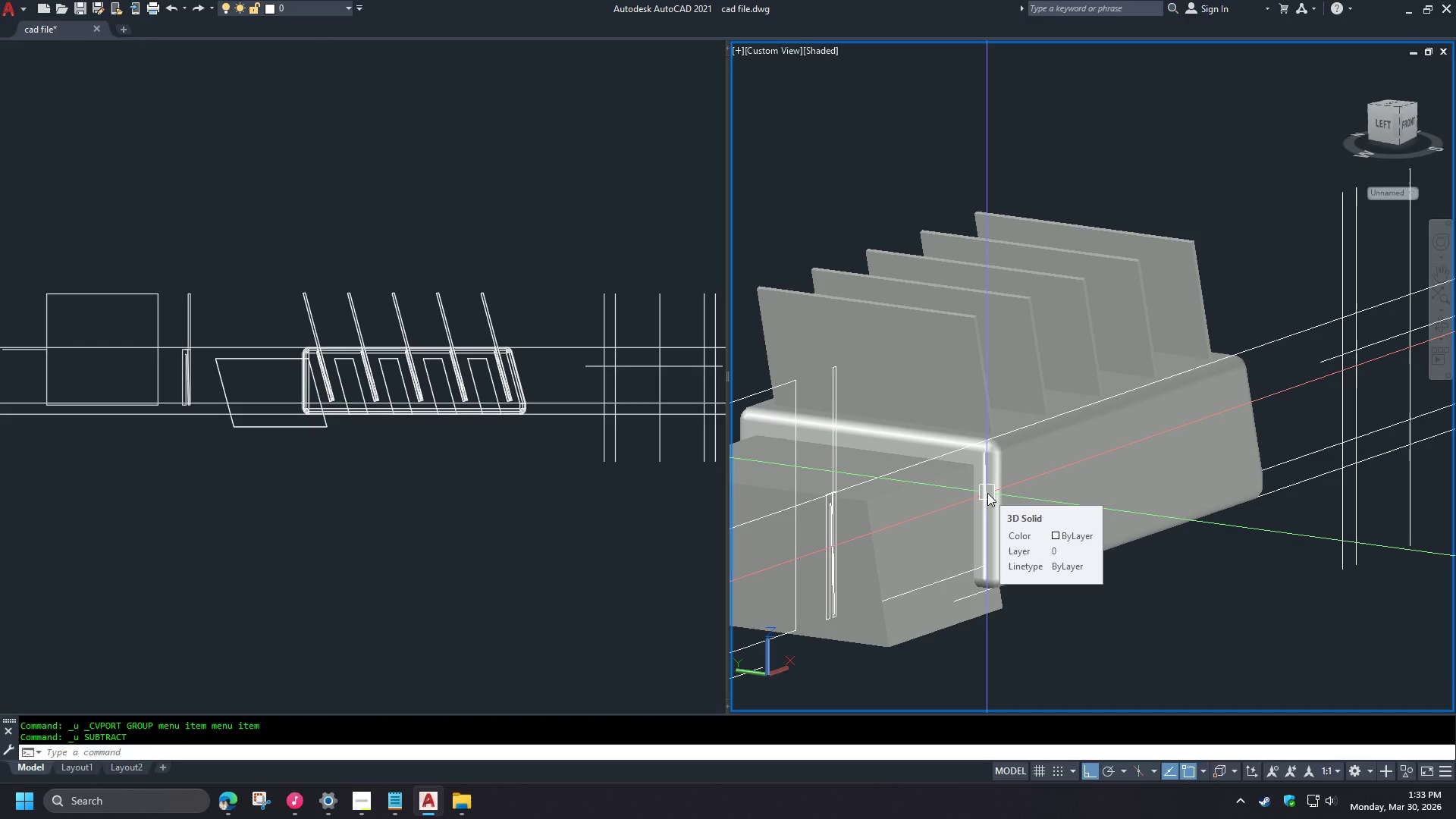 
key(Control+Z)
 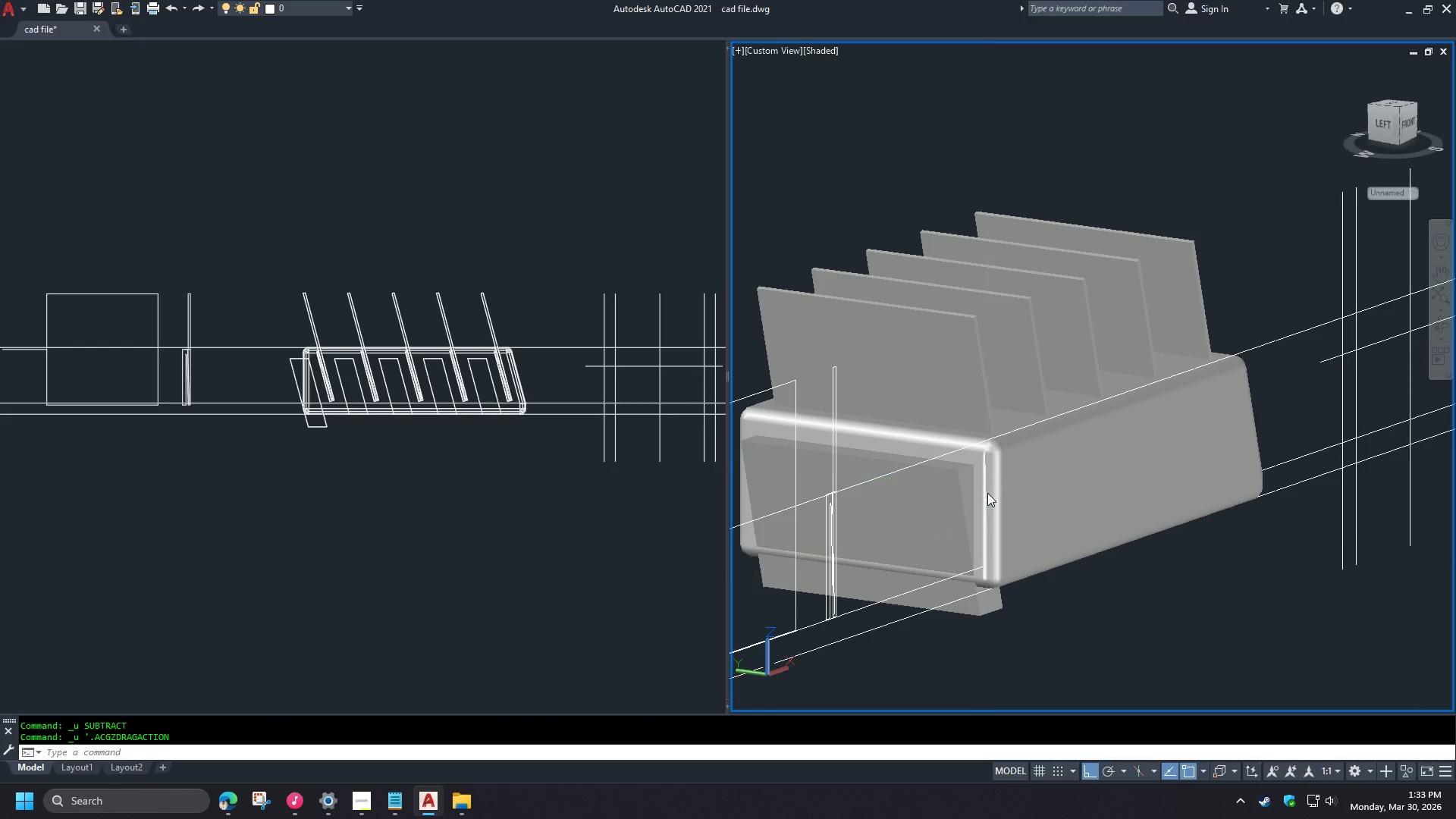 
key(Control+Z)
 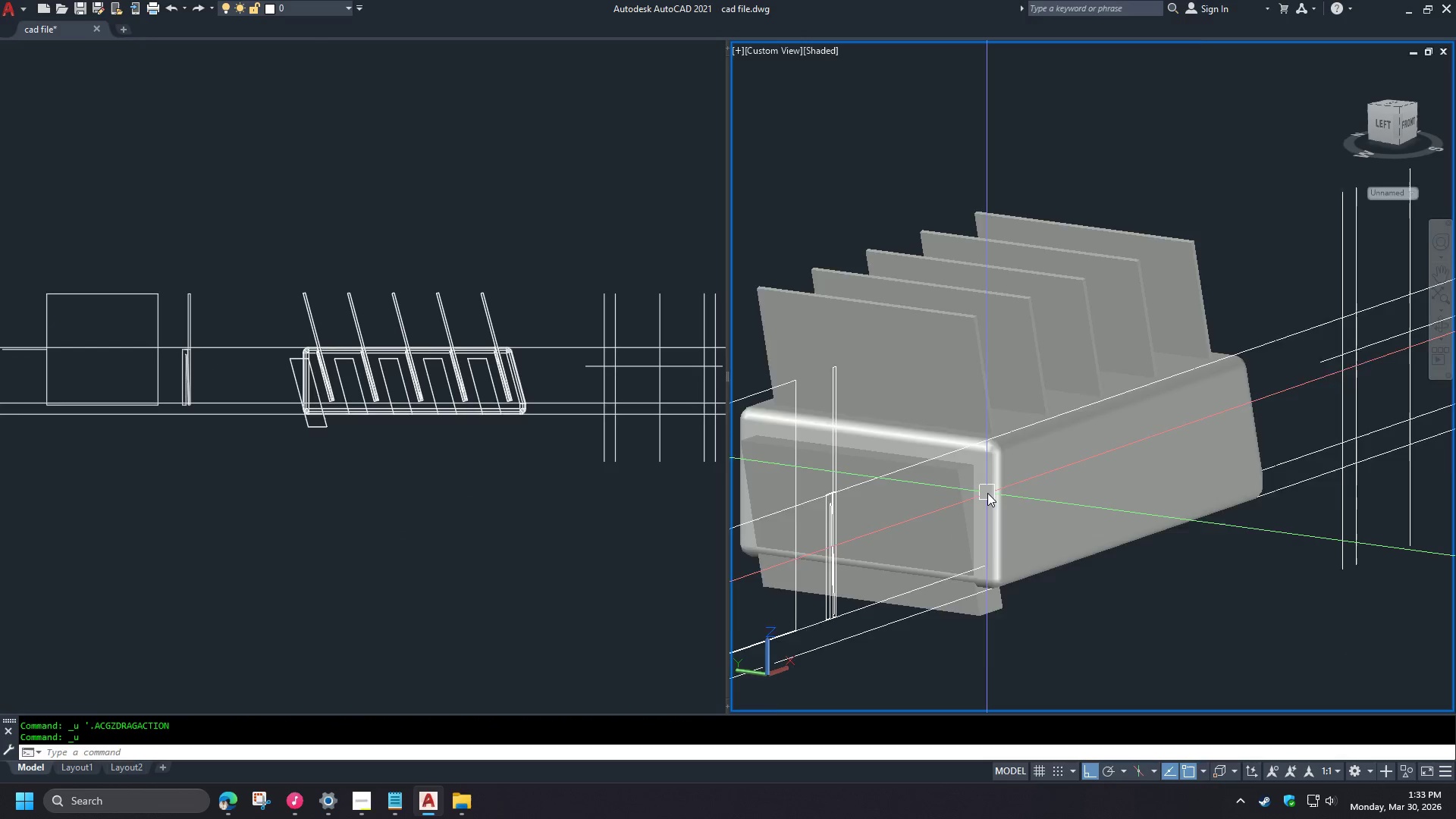 
key(Control+Z)
 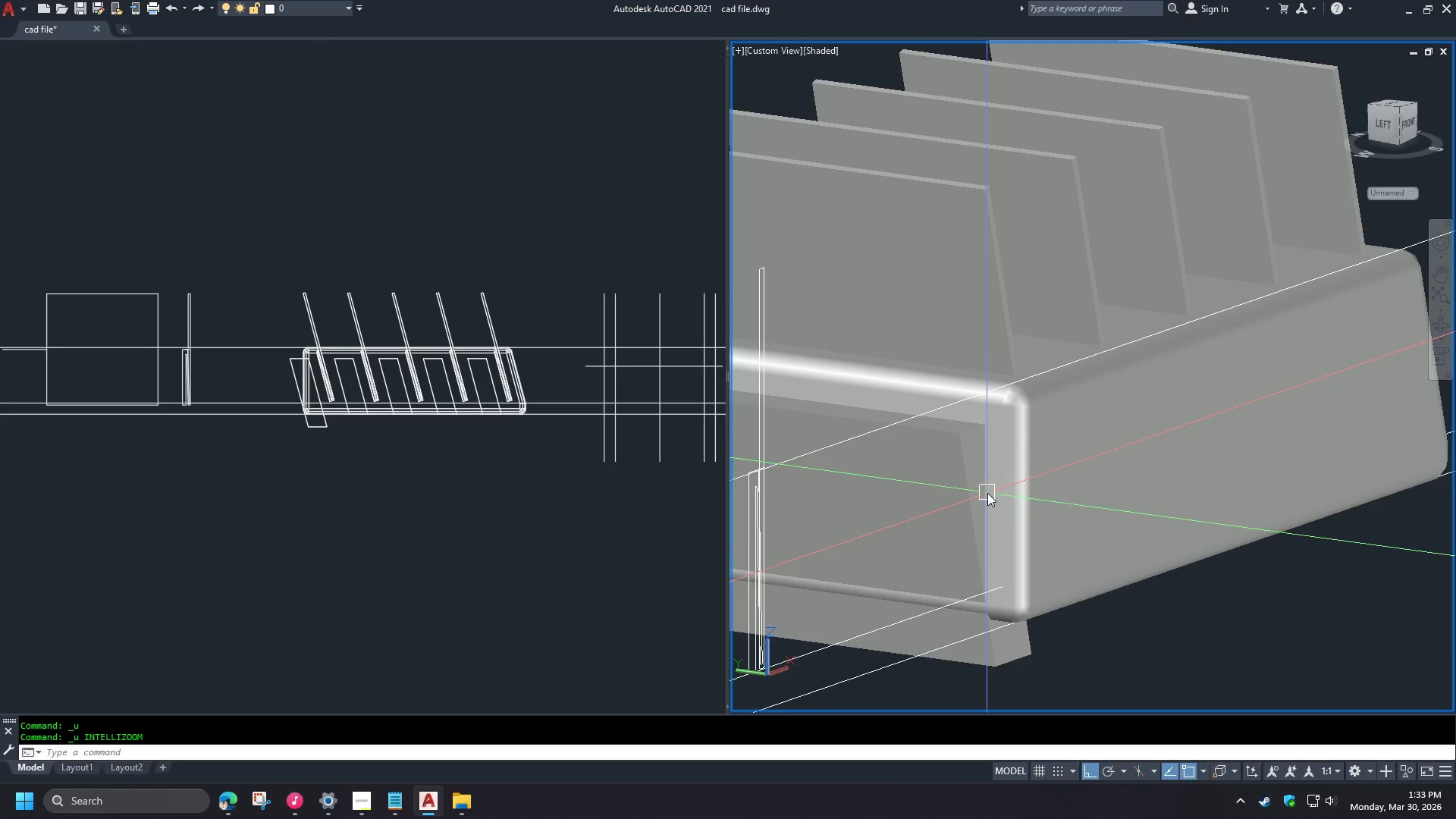 
key(Control+Z)
 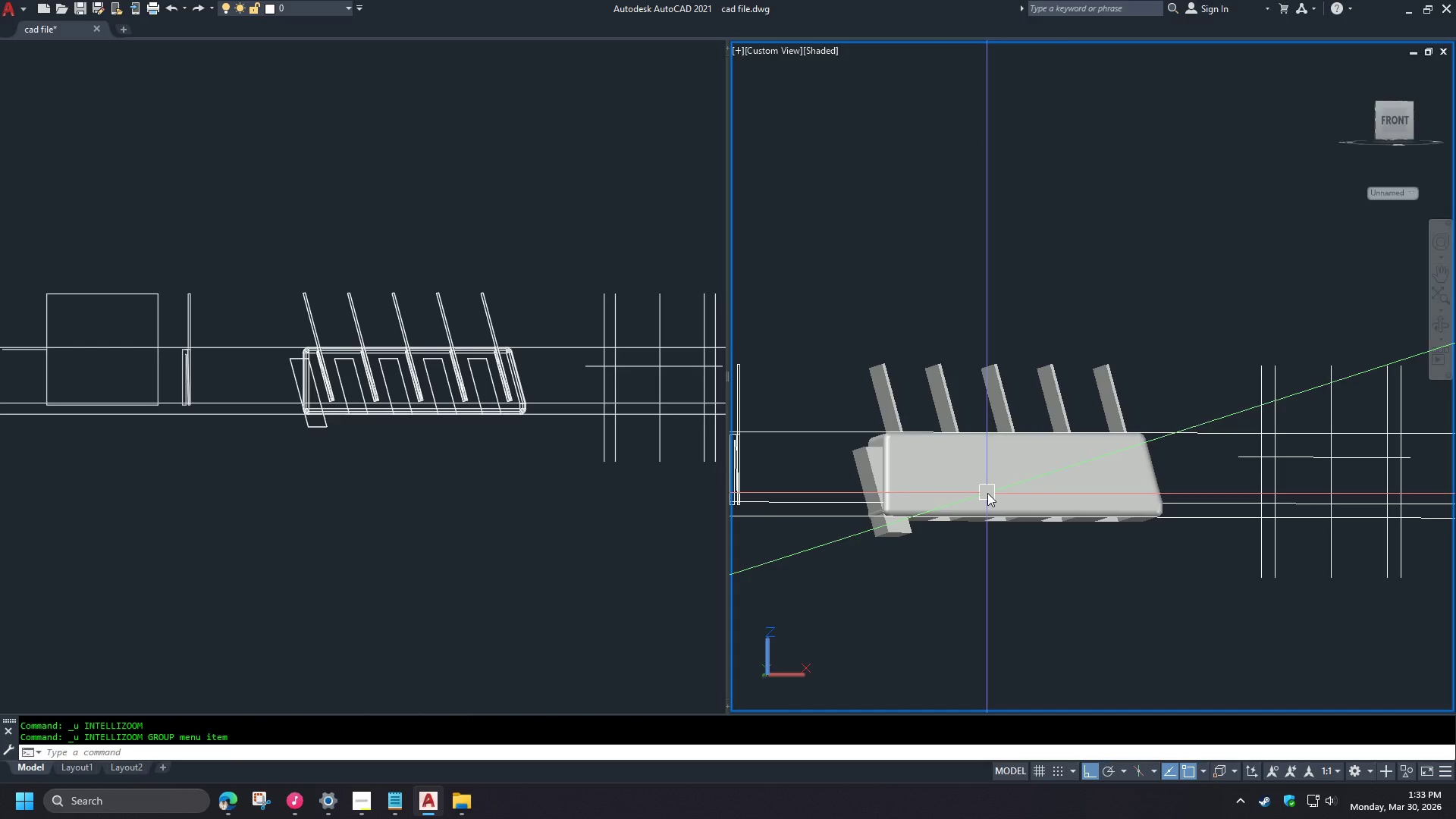 
key(Control+Z)
 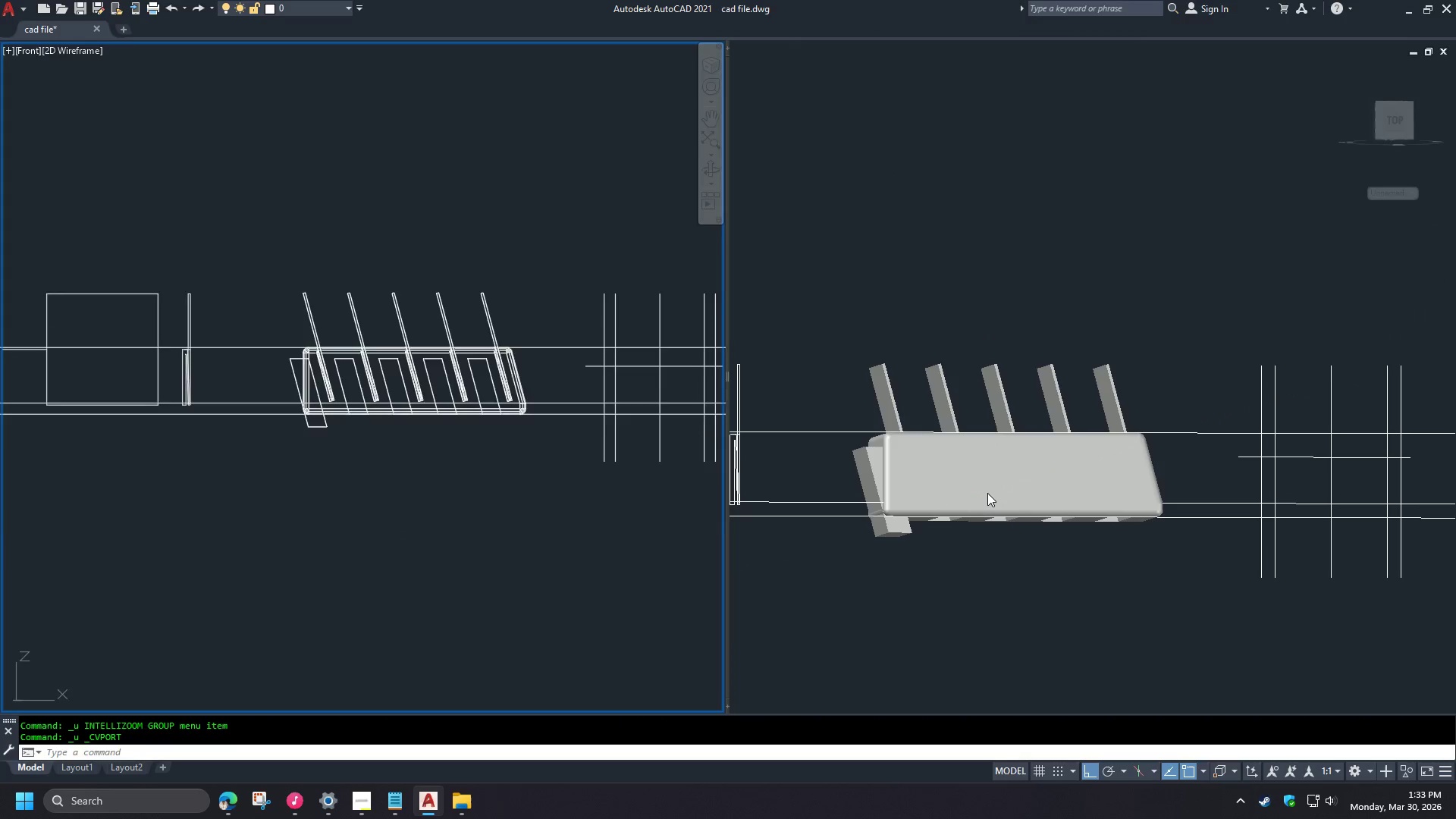 
key(Control+Z)
 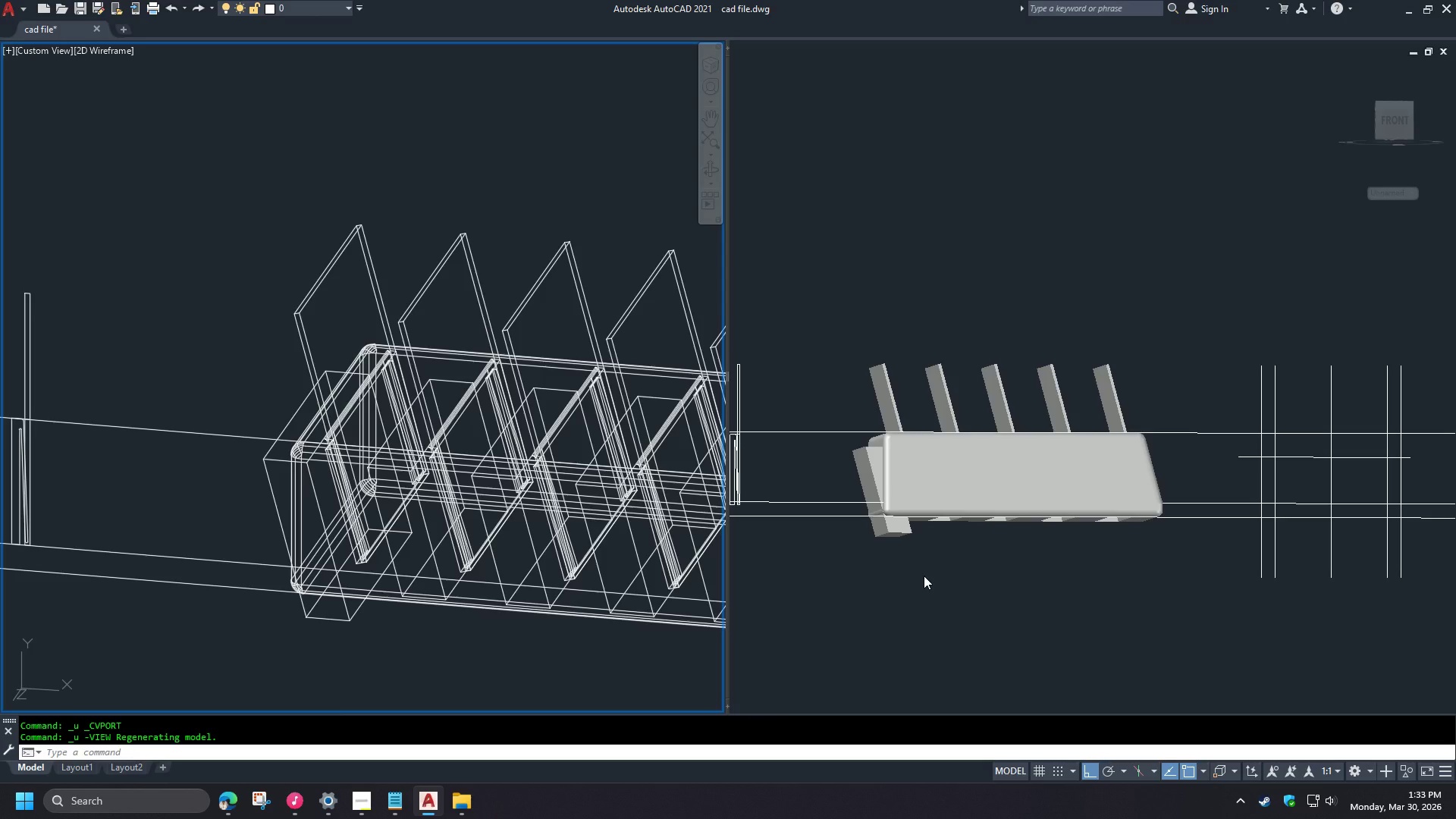 
wait(36.78)
 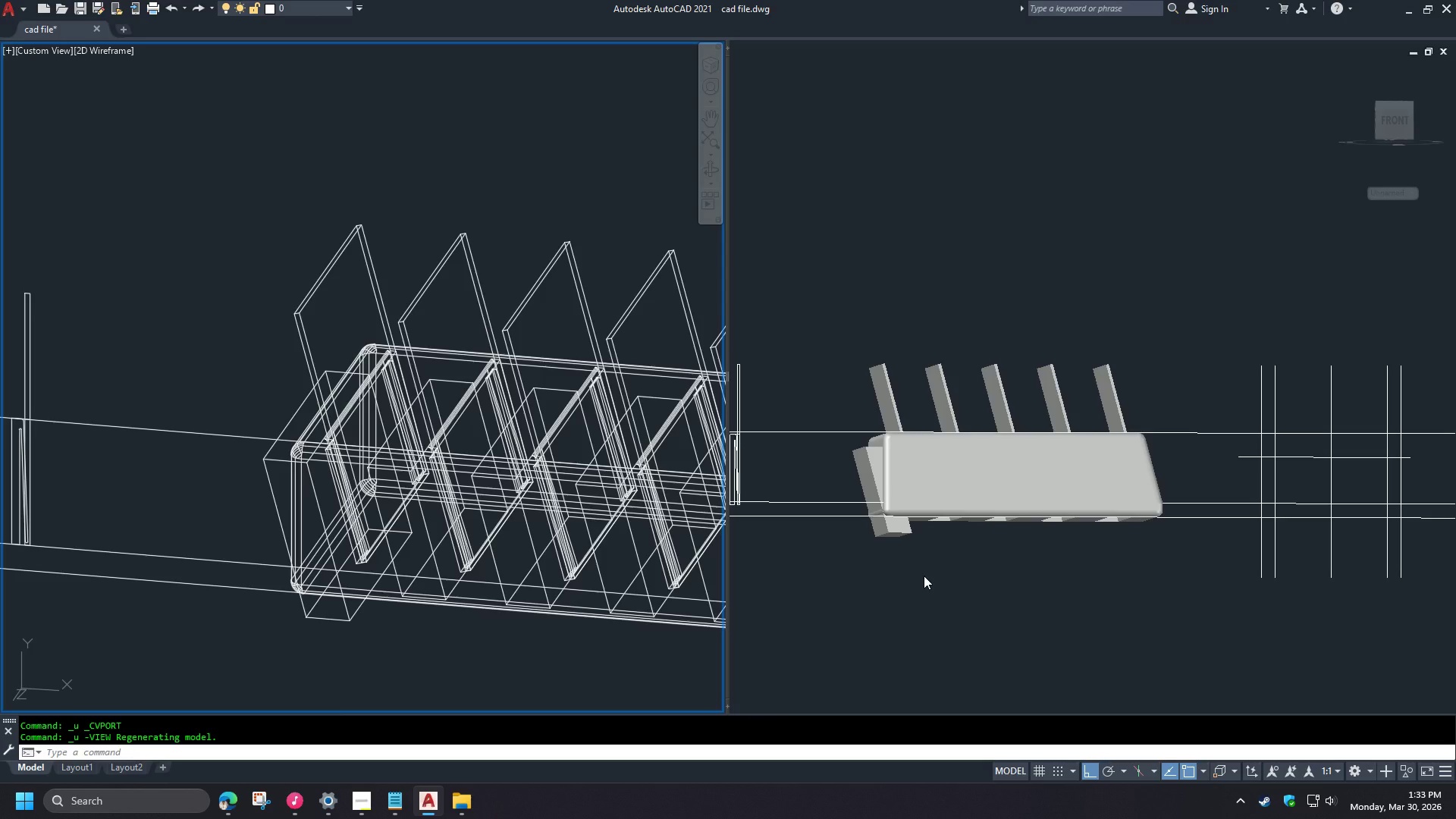 
left_click([924, 576])
 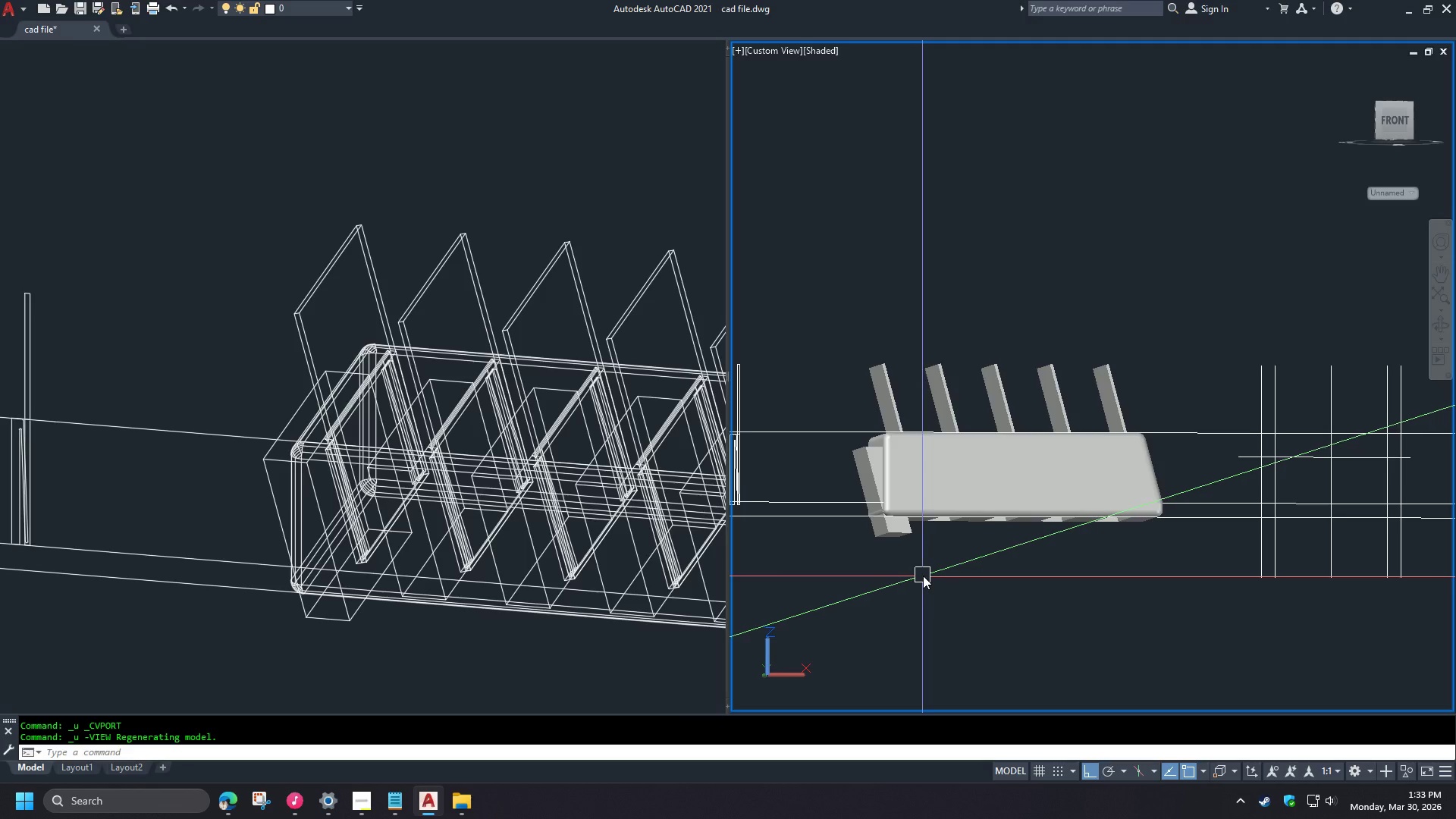 
key(Control+Z)
 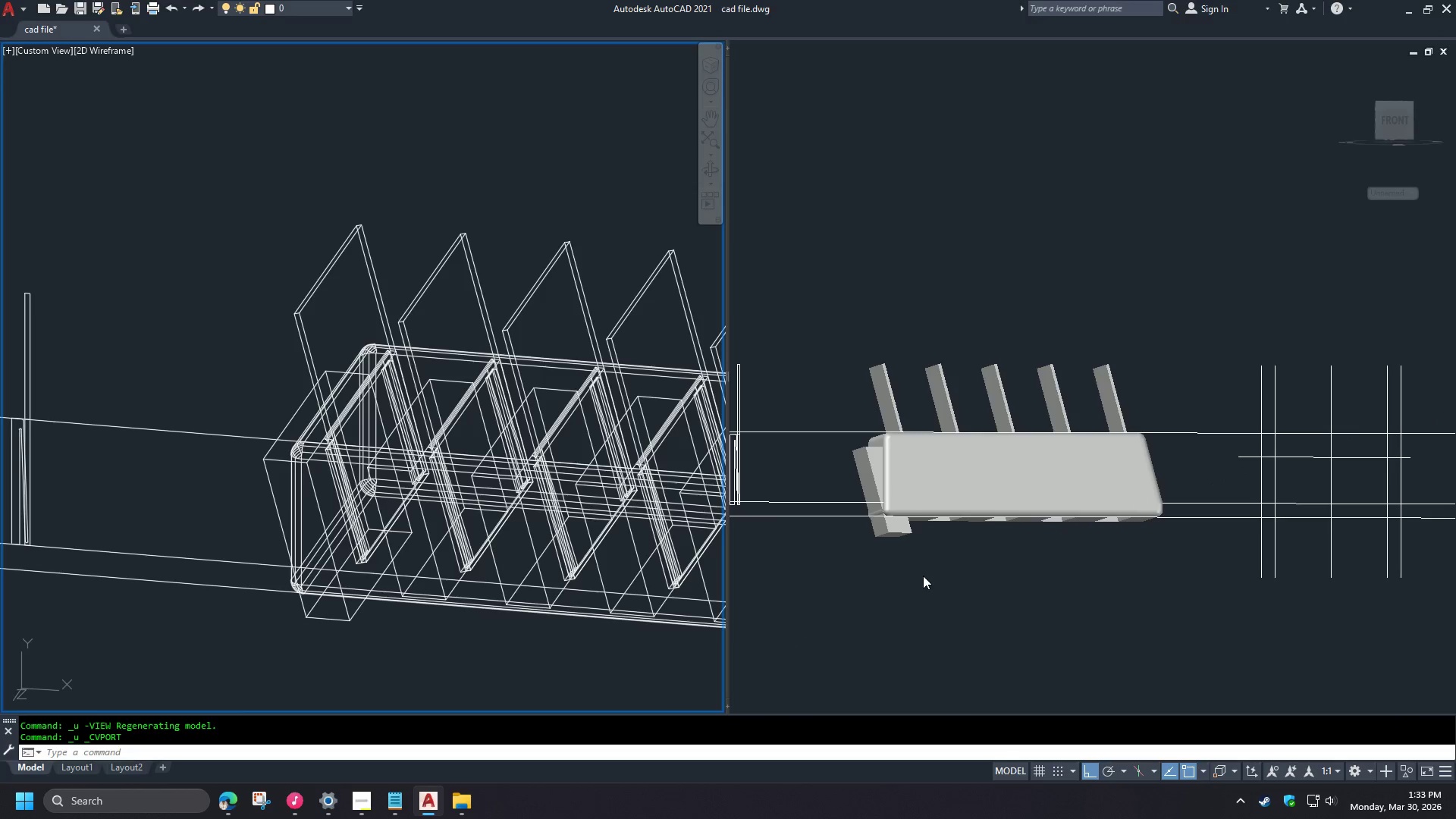 
key(Control+Z)
 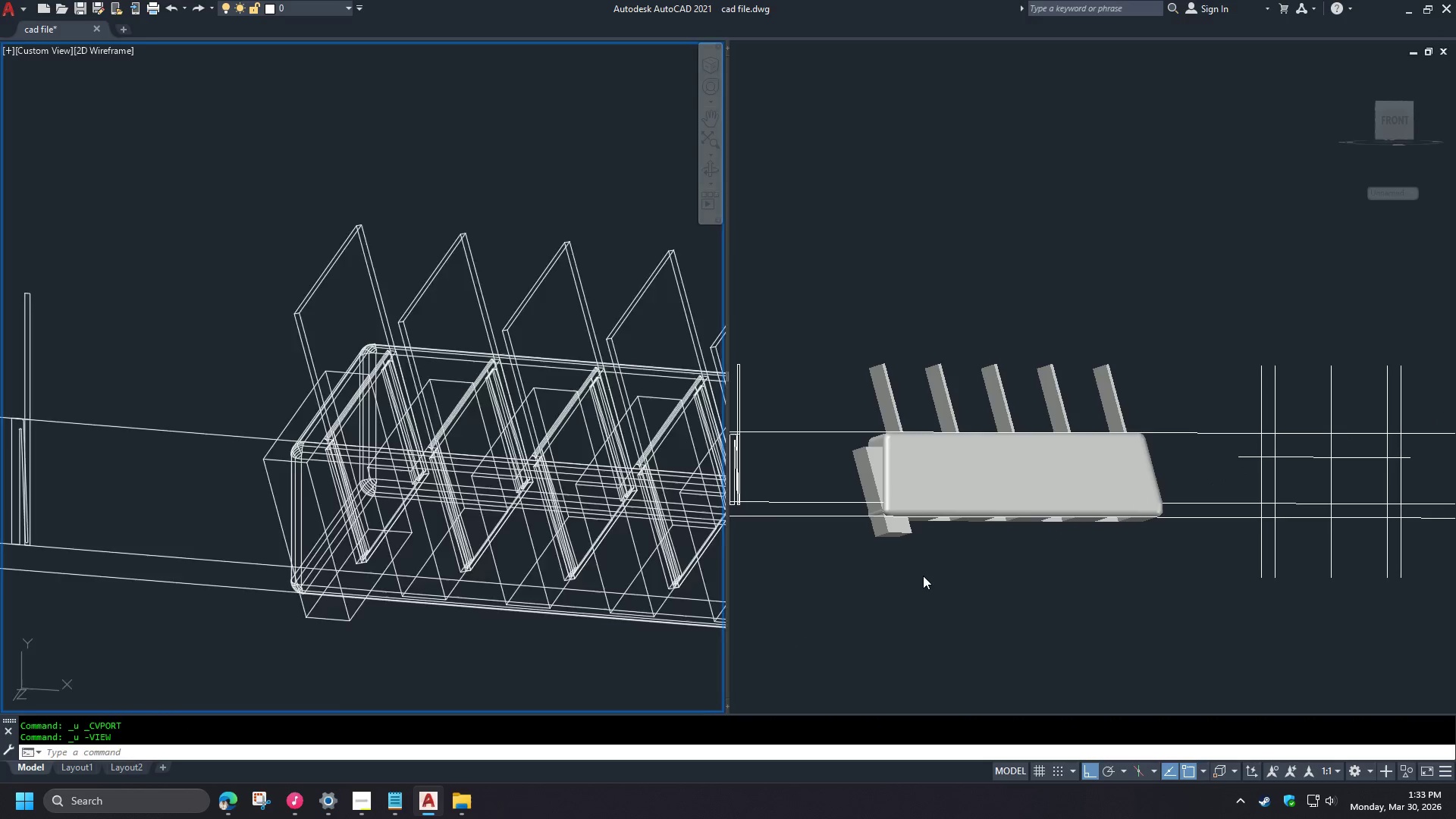 
key(Control+Z)
 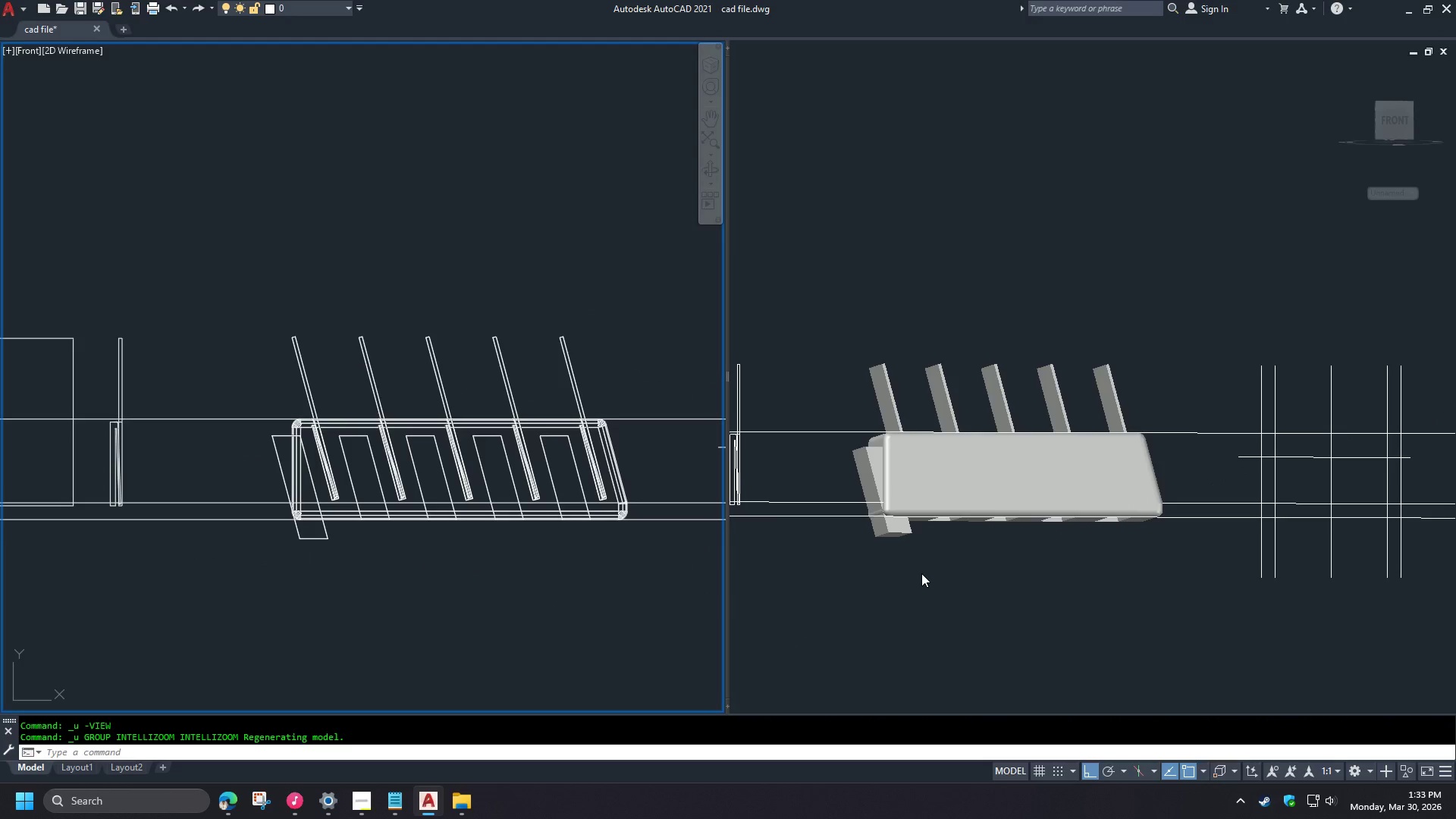 
key(Control+Z)
 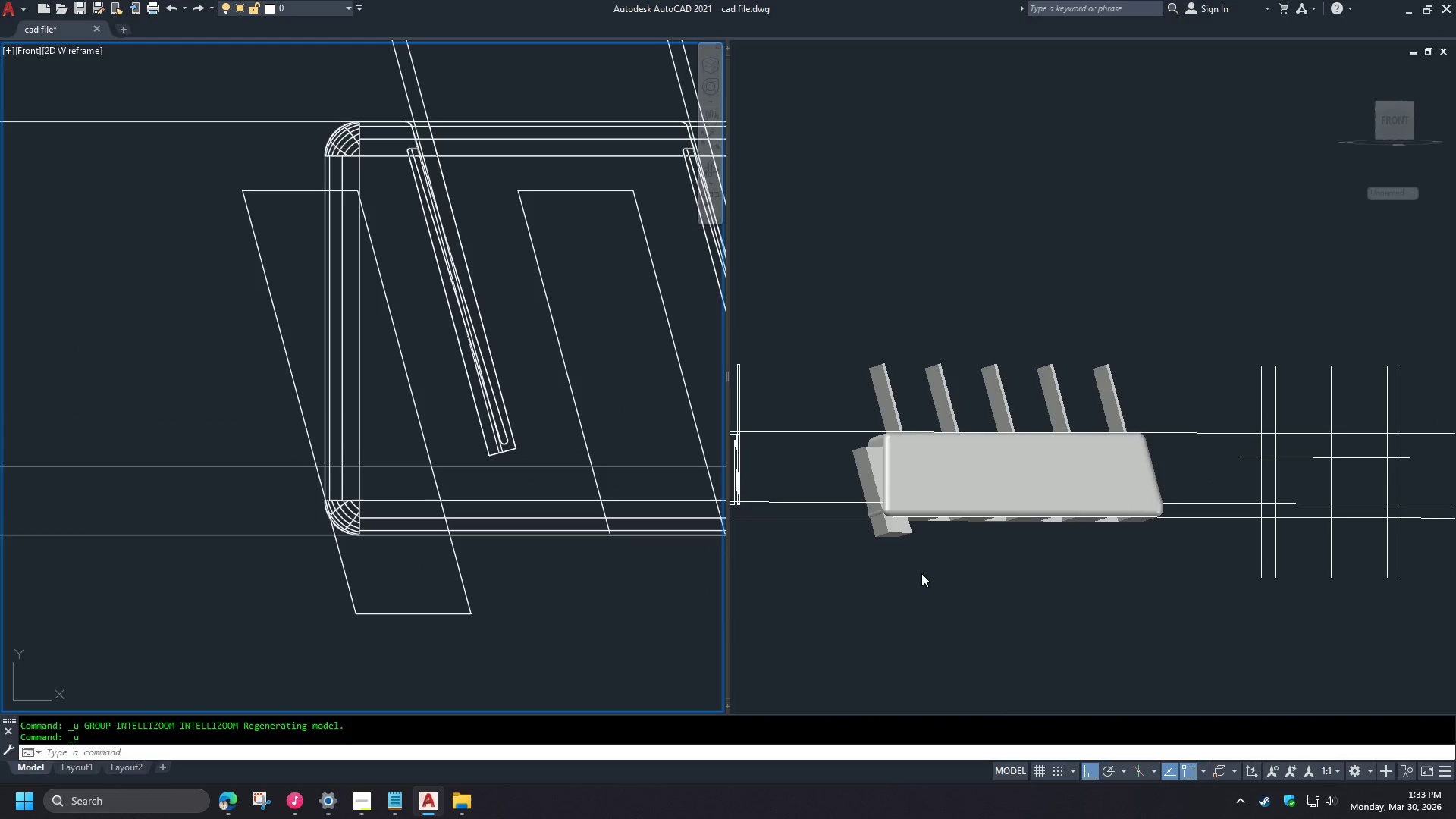 
key(Control+Z)
 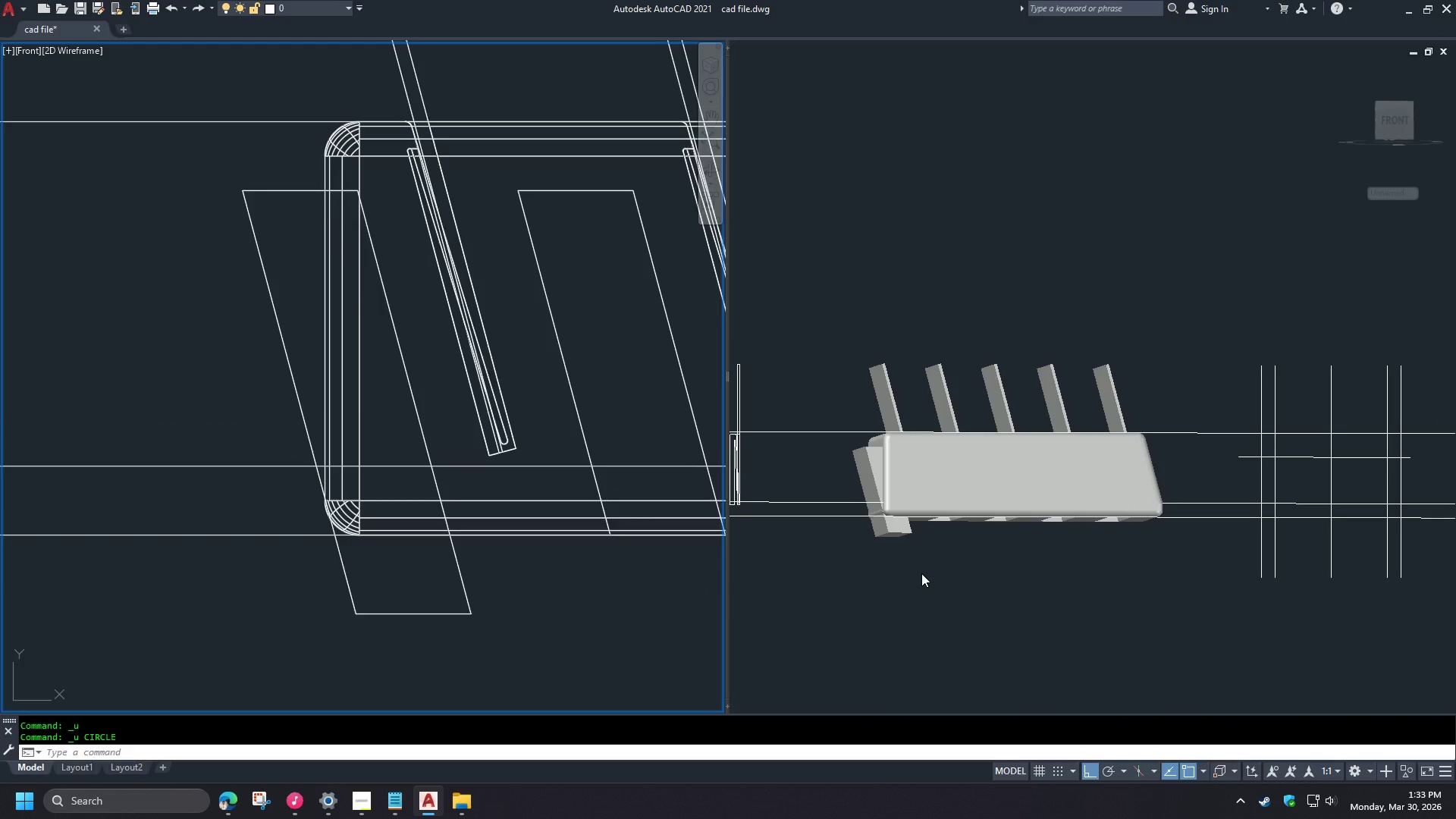 
key(Control+Z)
 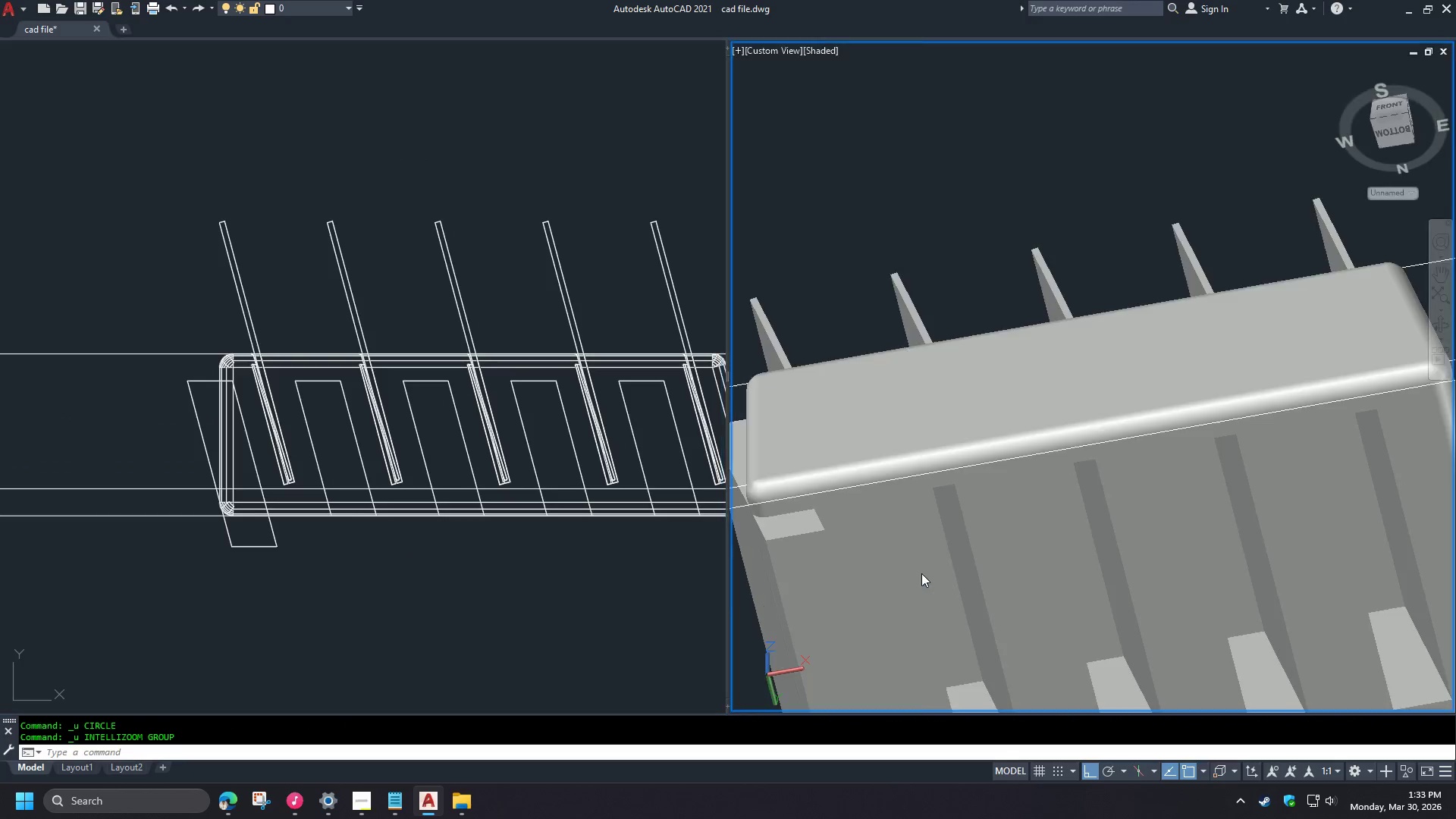 
key(Control+Z)
 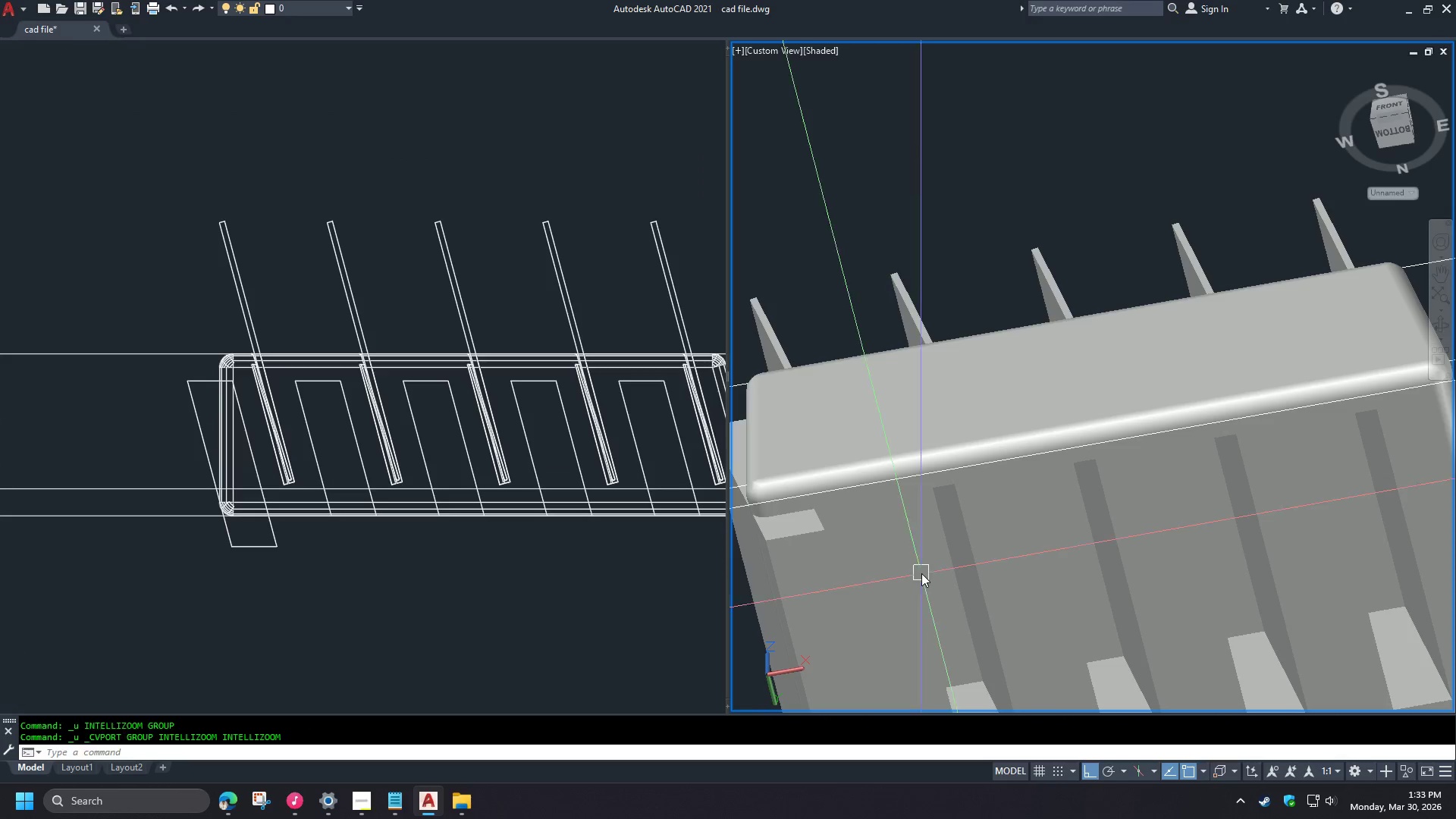 
key(Control+Z)
 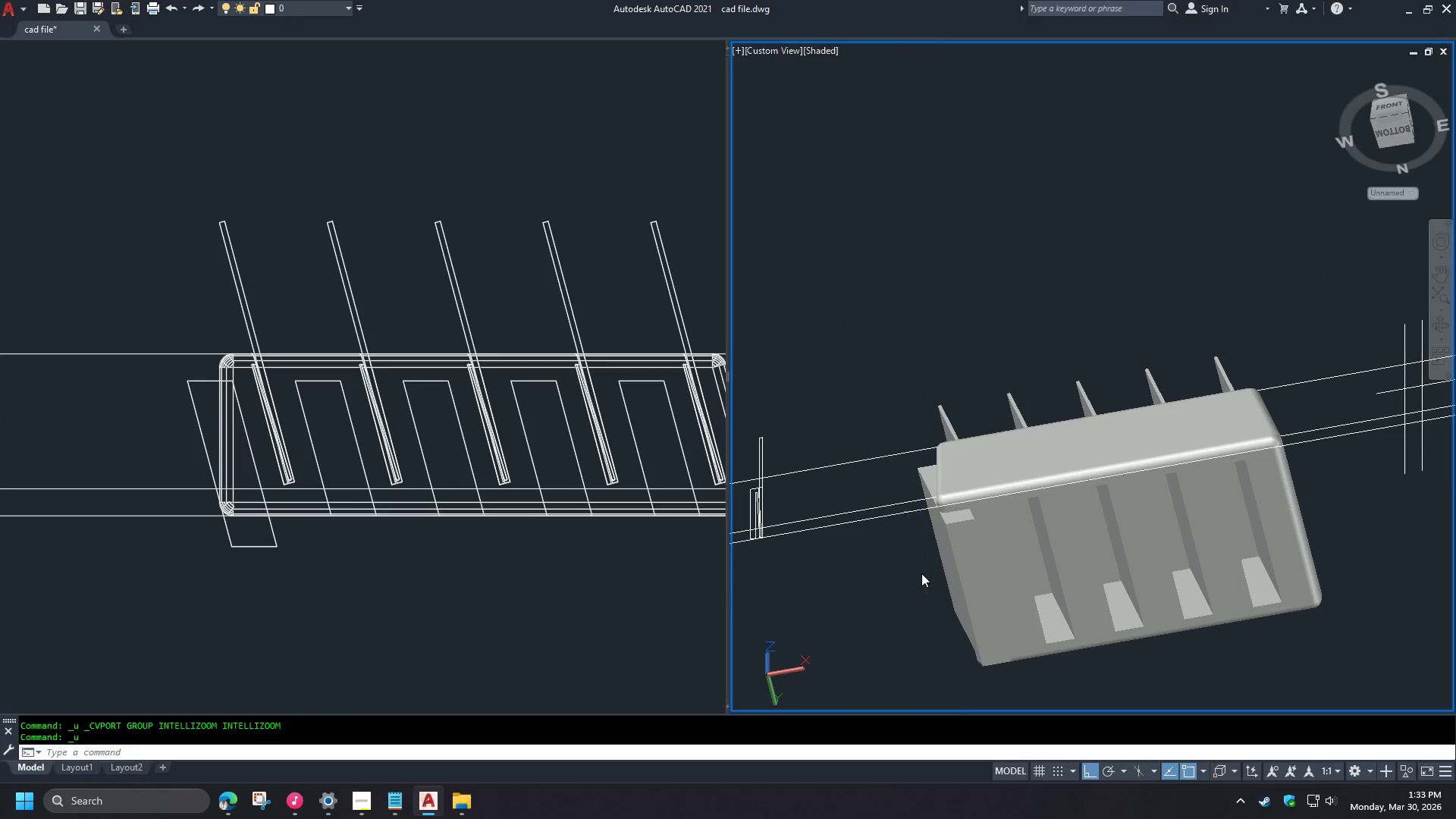 
key(Control+Z)
 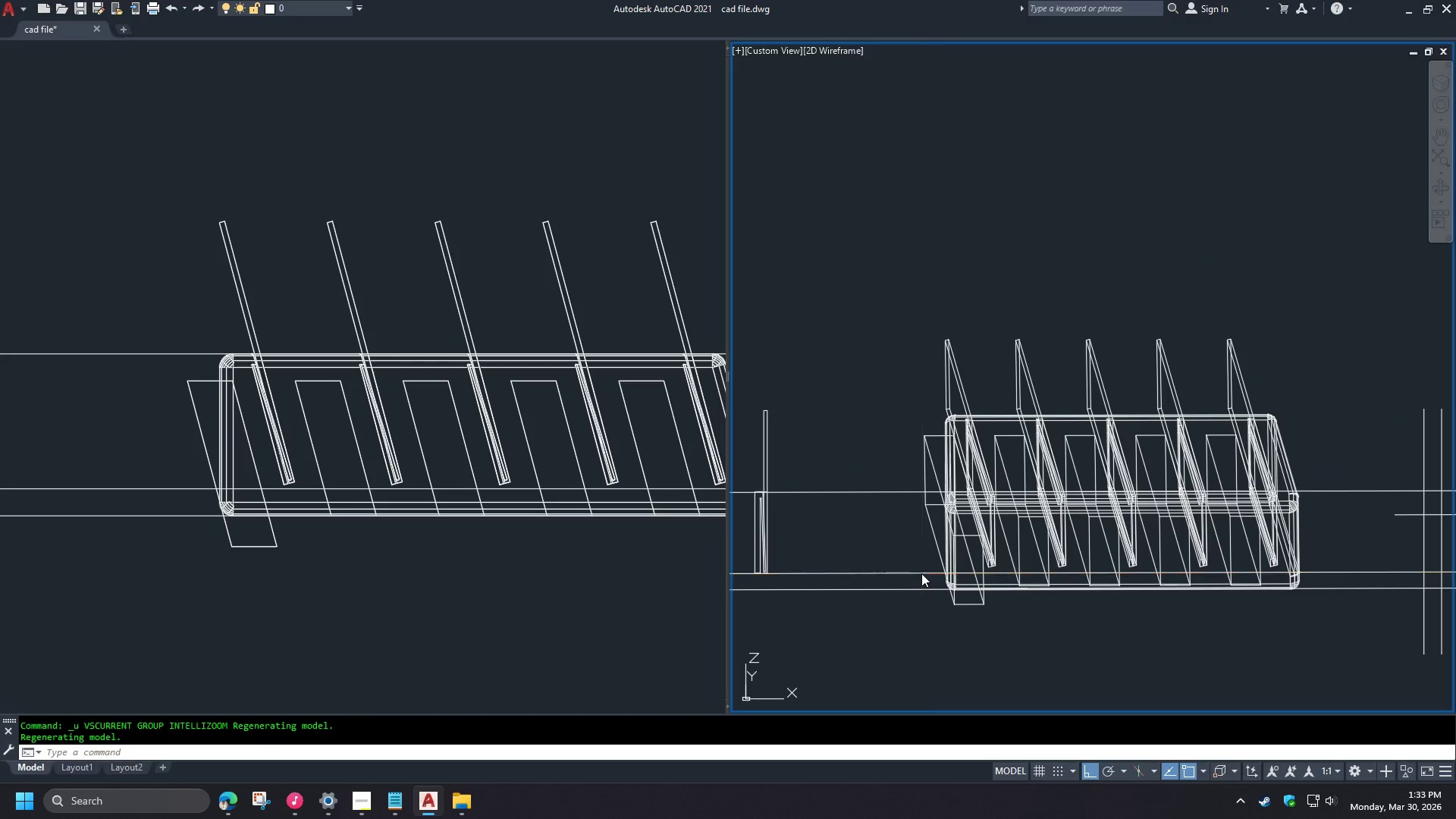 
key(Control+Z)
 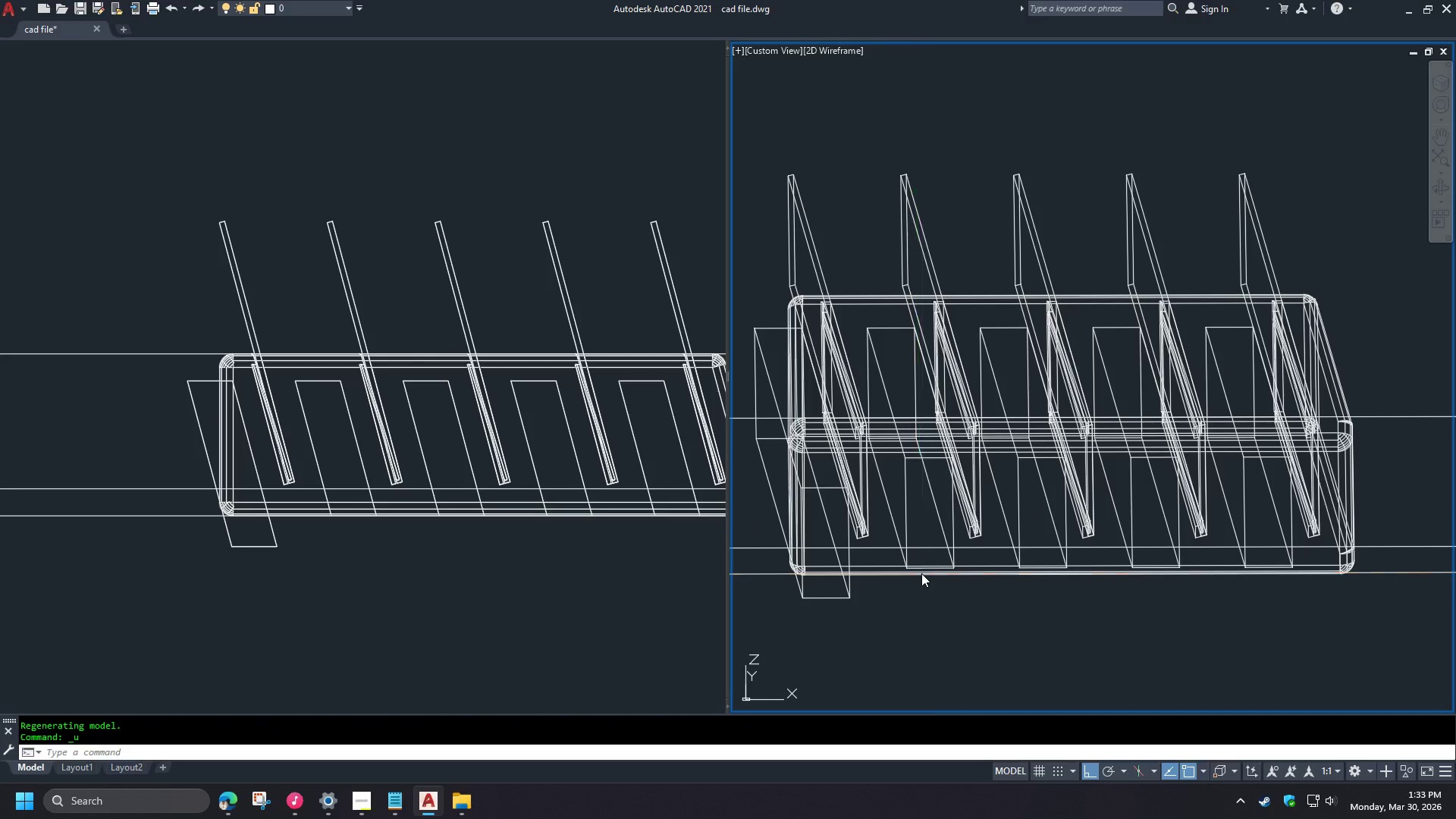 
key(Control+Z)
 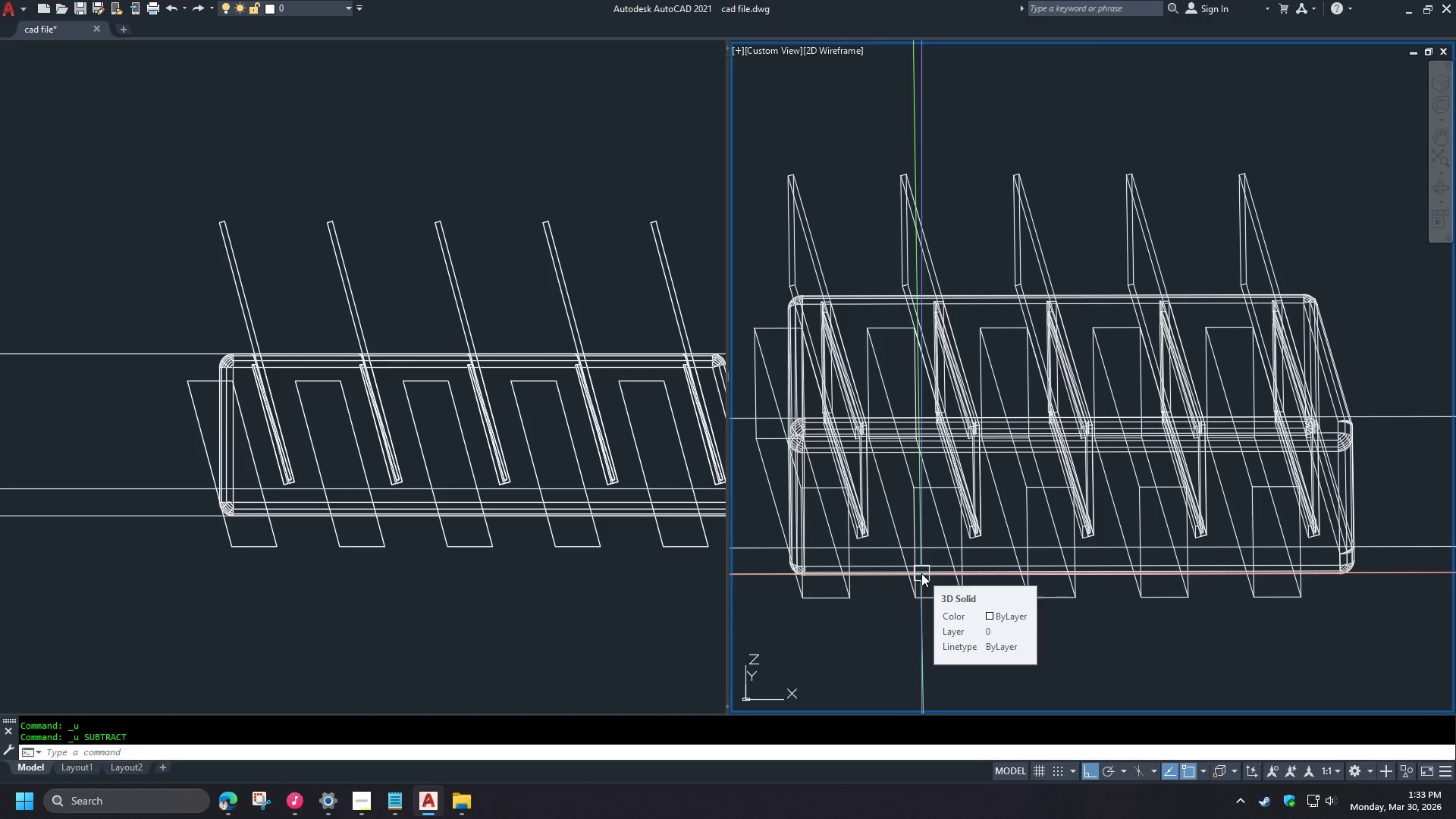 
key(Control+Z)
 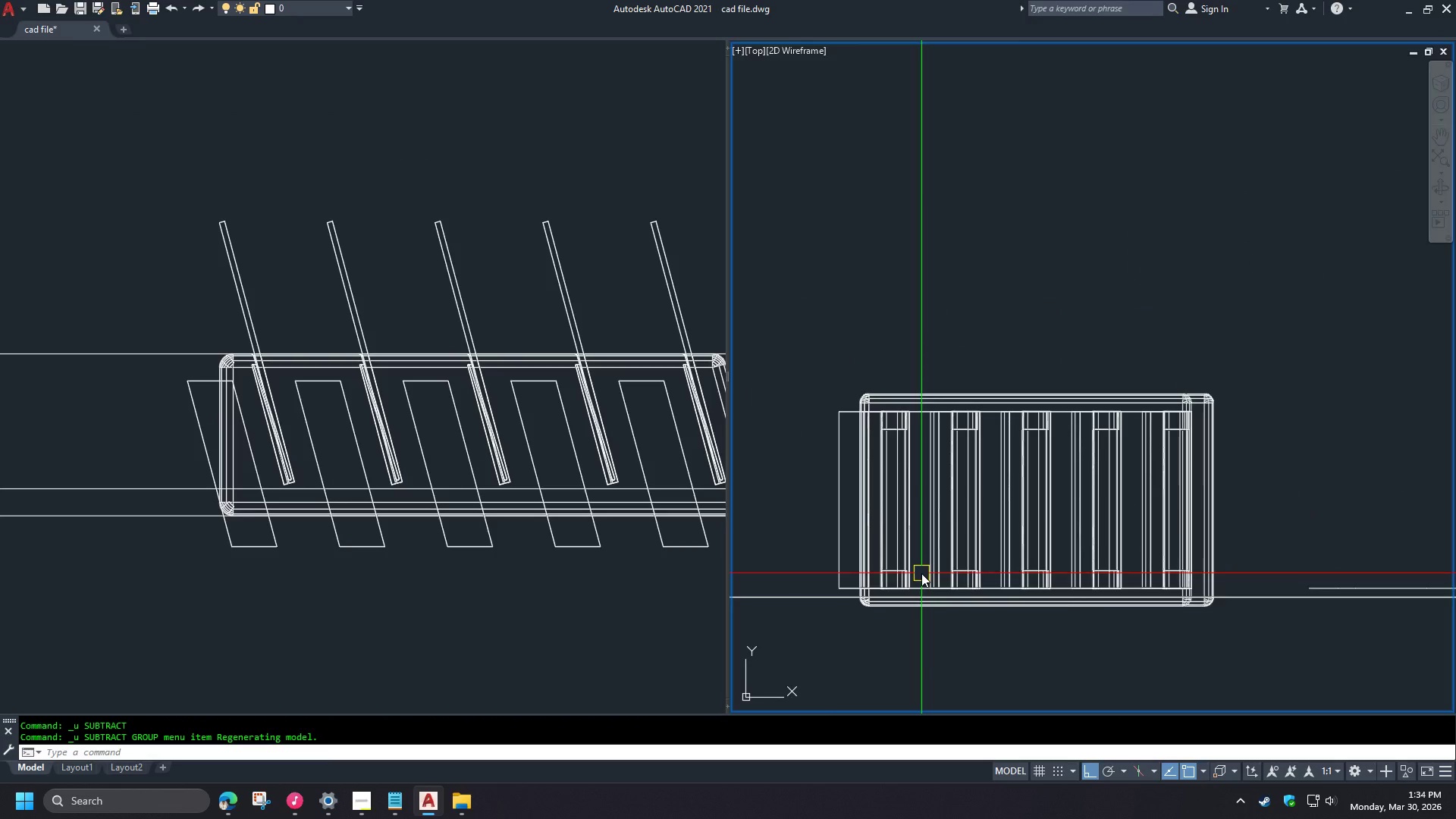 
key(Control+Z)
 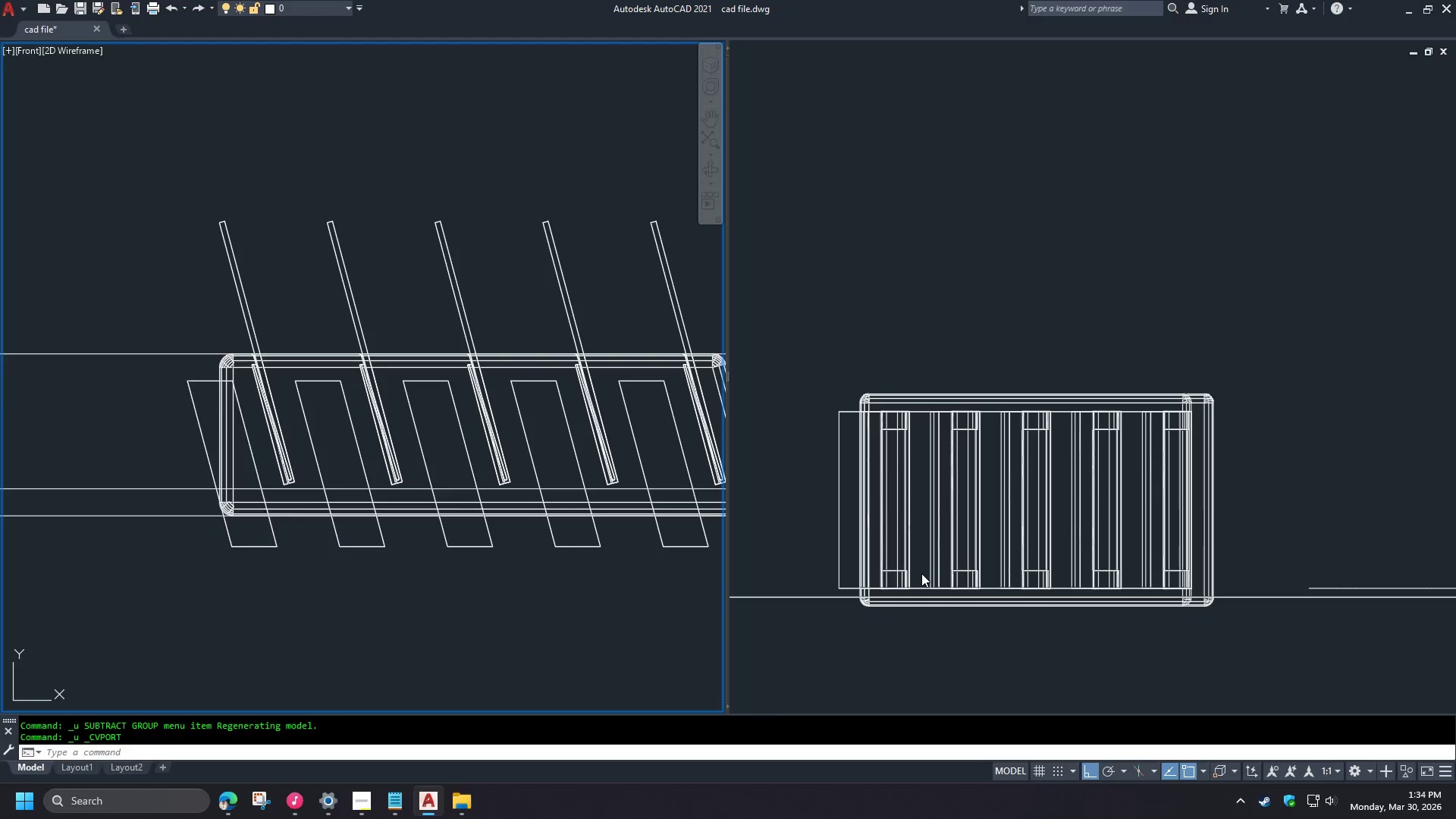 
key(Control+Z)
 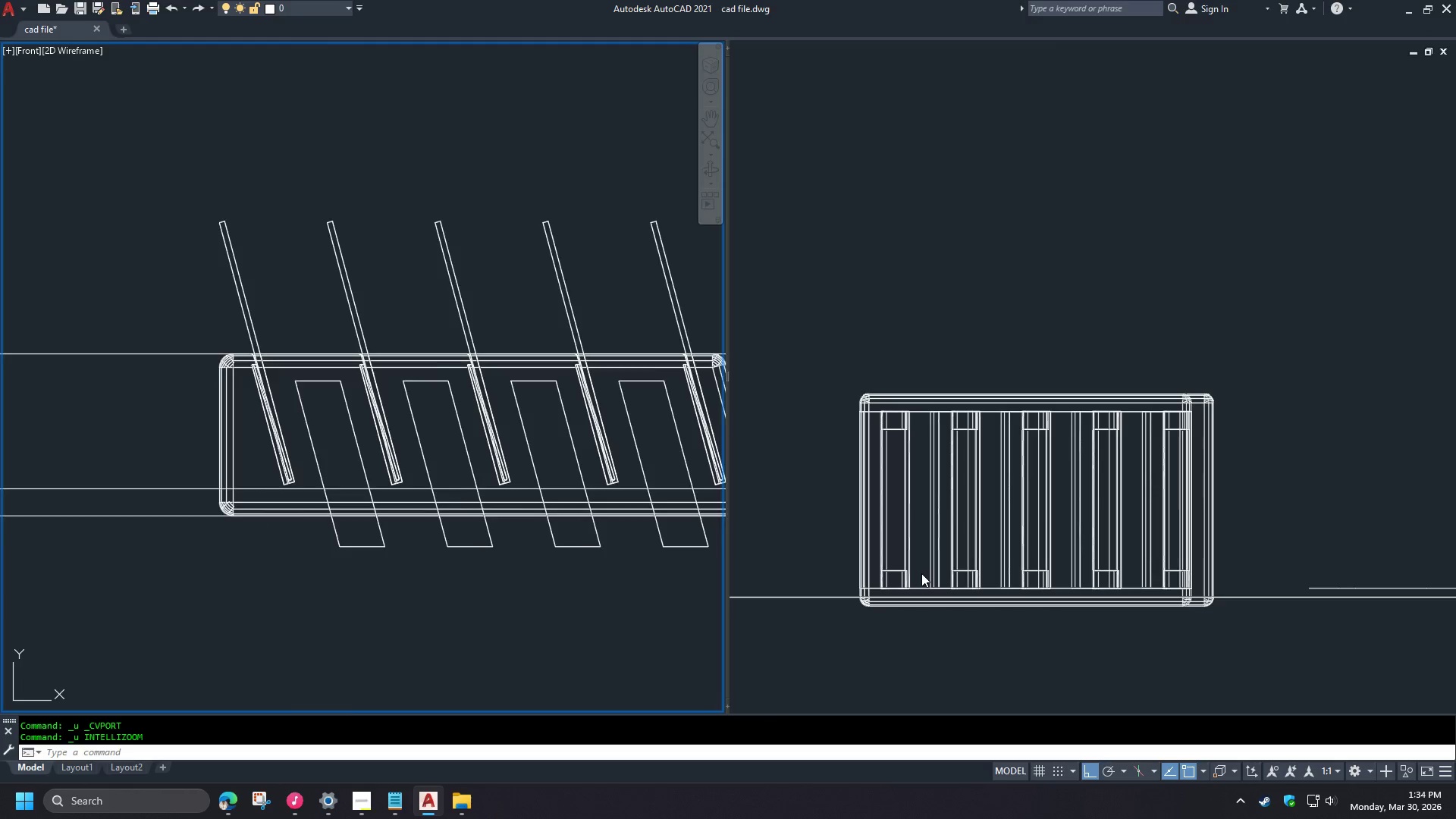 
key(Control+Z)
 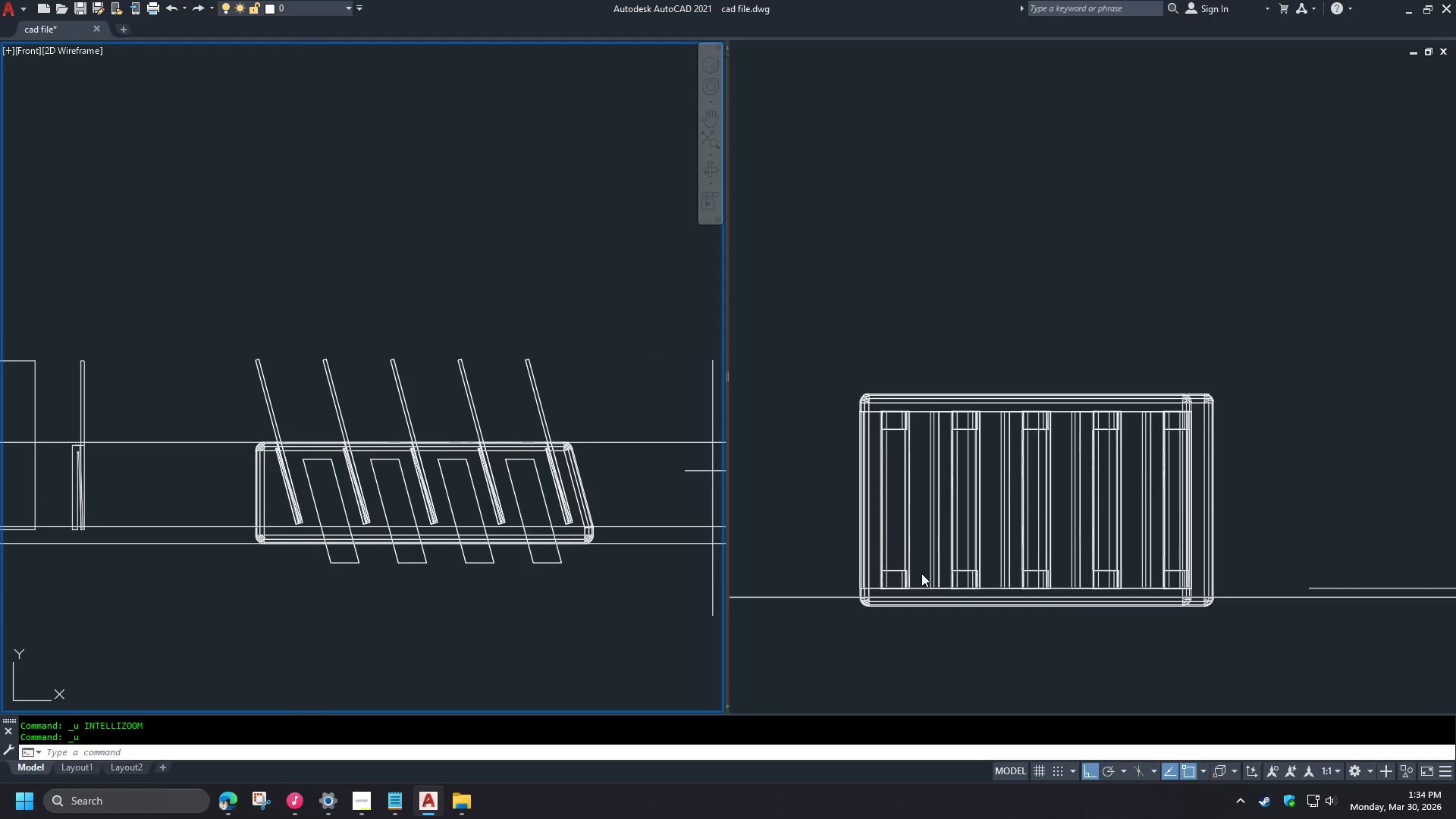 
key(Control+Z)
 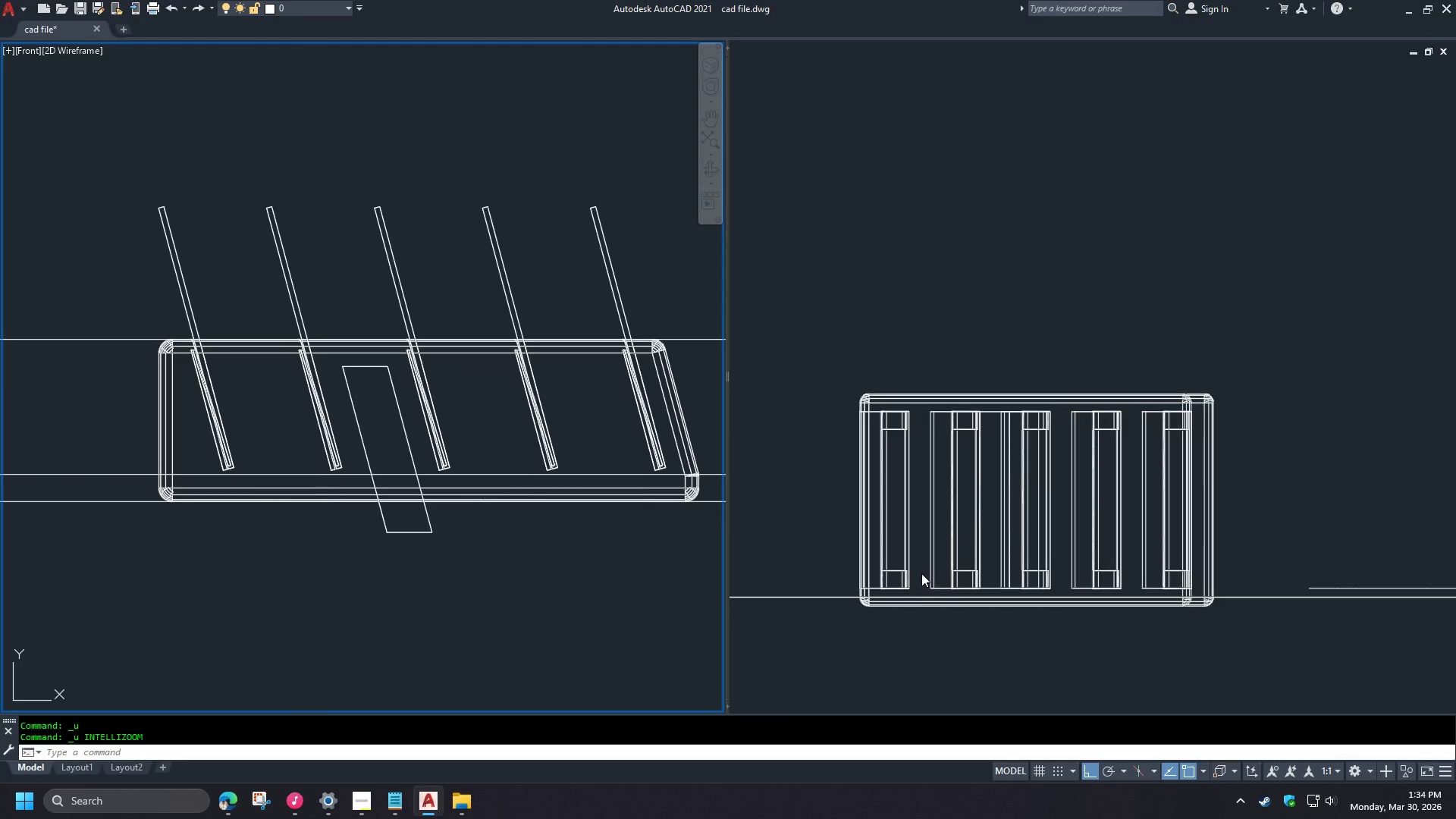 
key(Control+Z)
 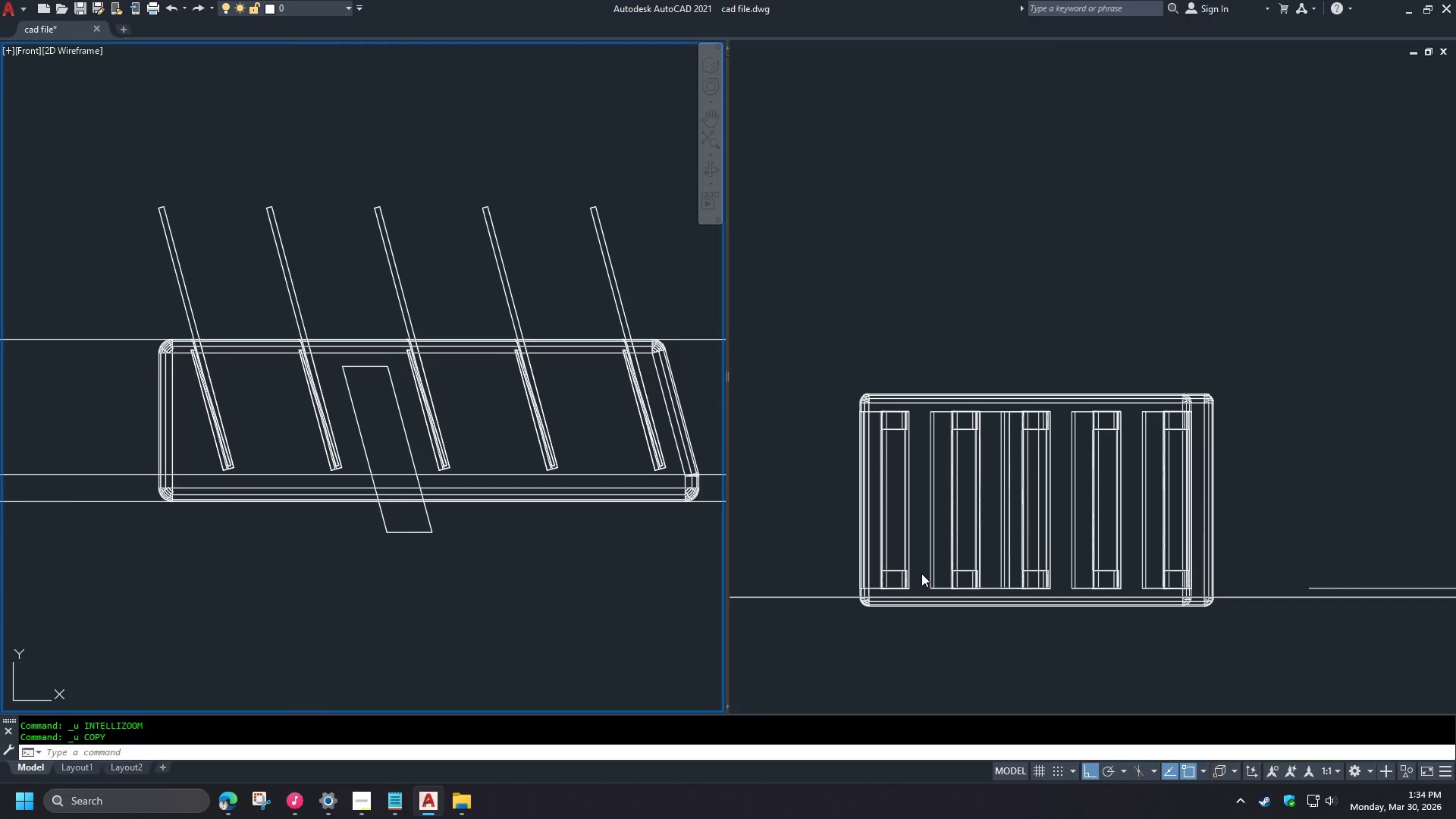 
key(Control+Z)
 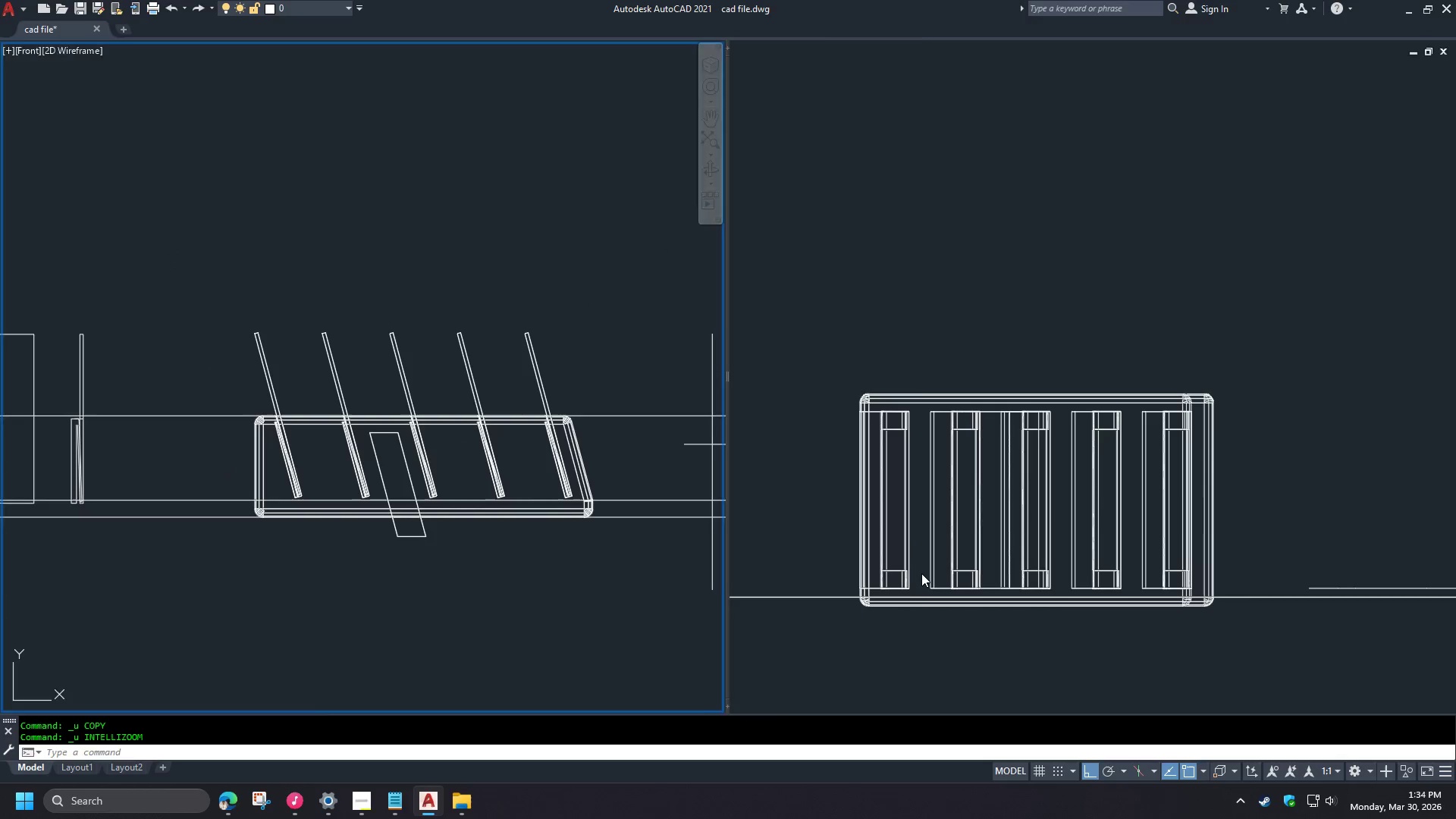 
key(Control+Z)
 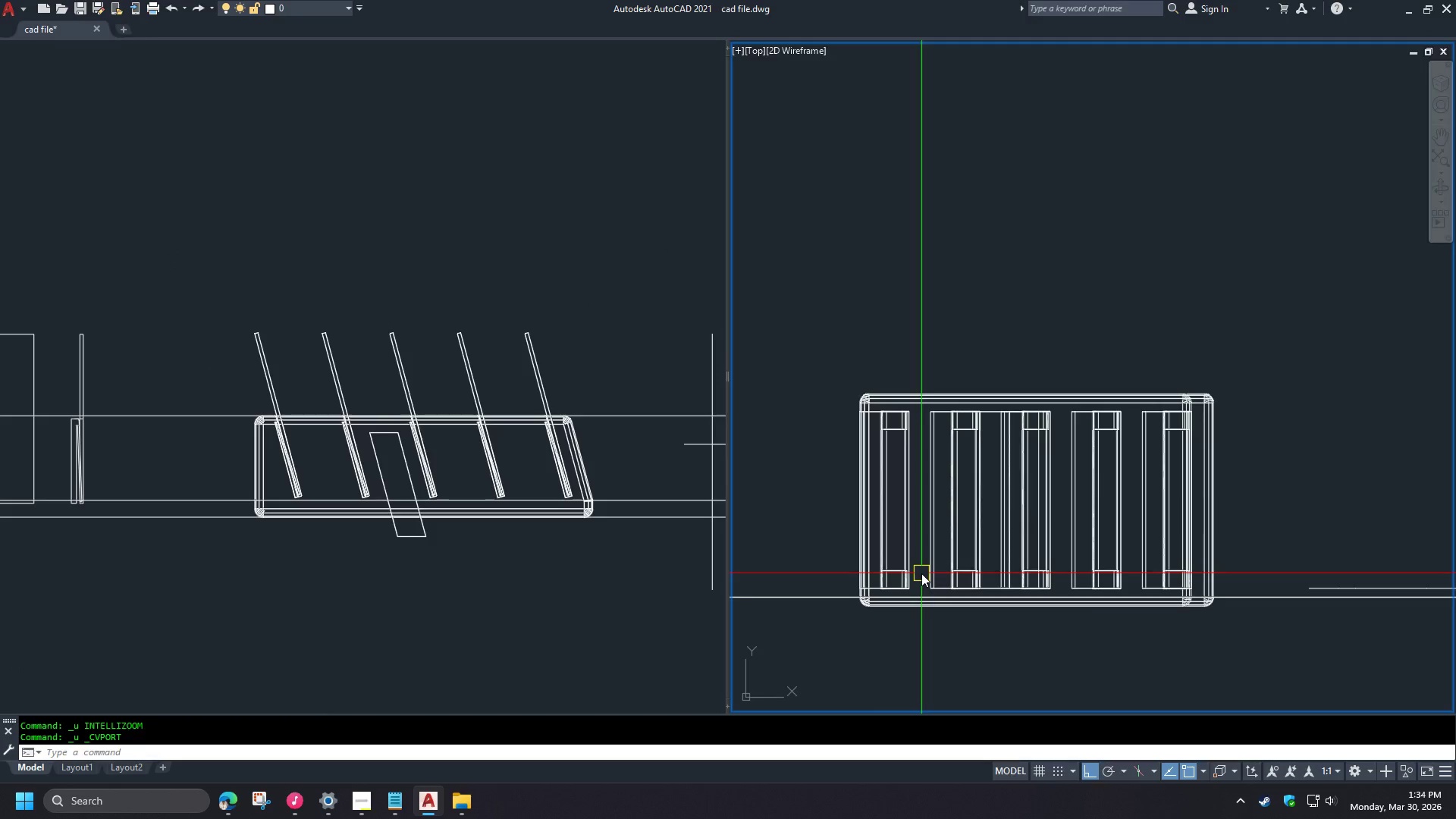 
key(Control+Z)
 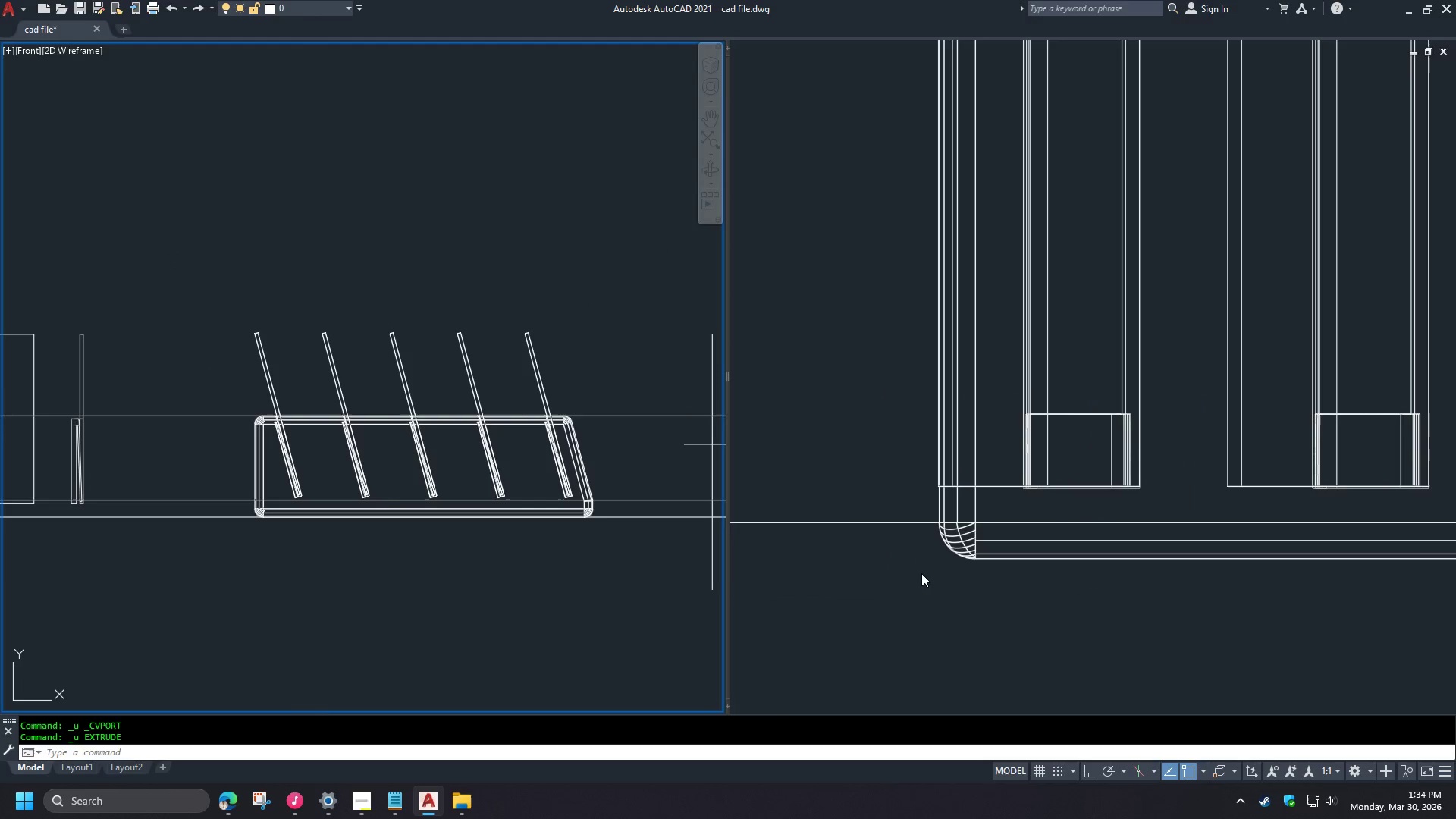 
key(Control+Z)
 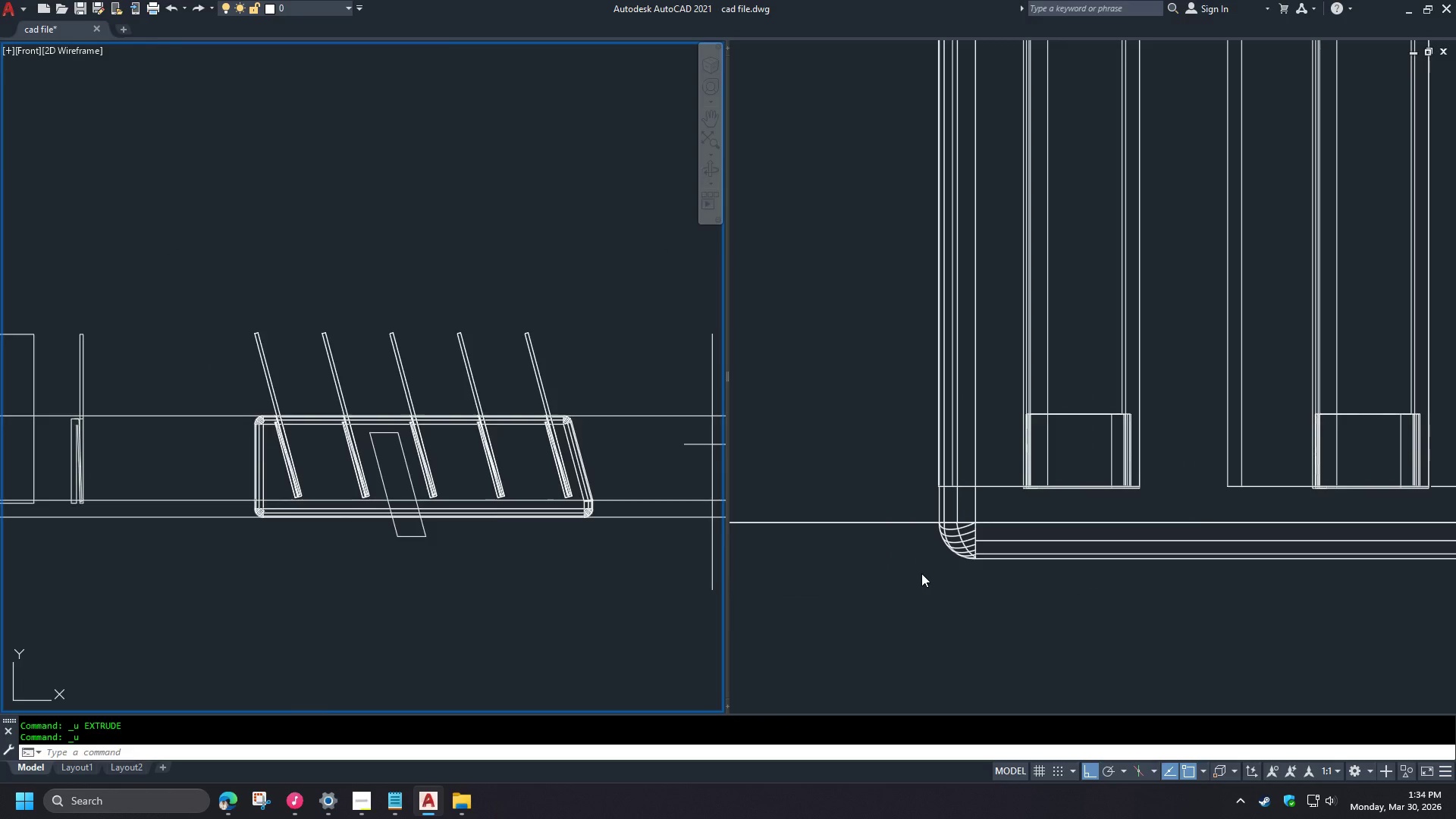 
key(Control+Z)
 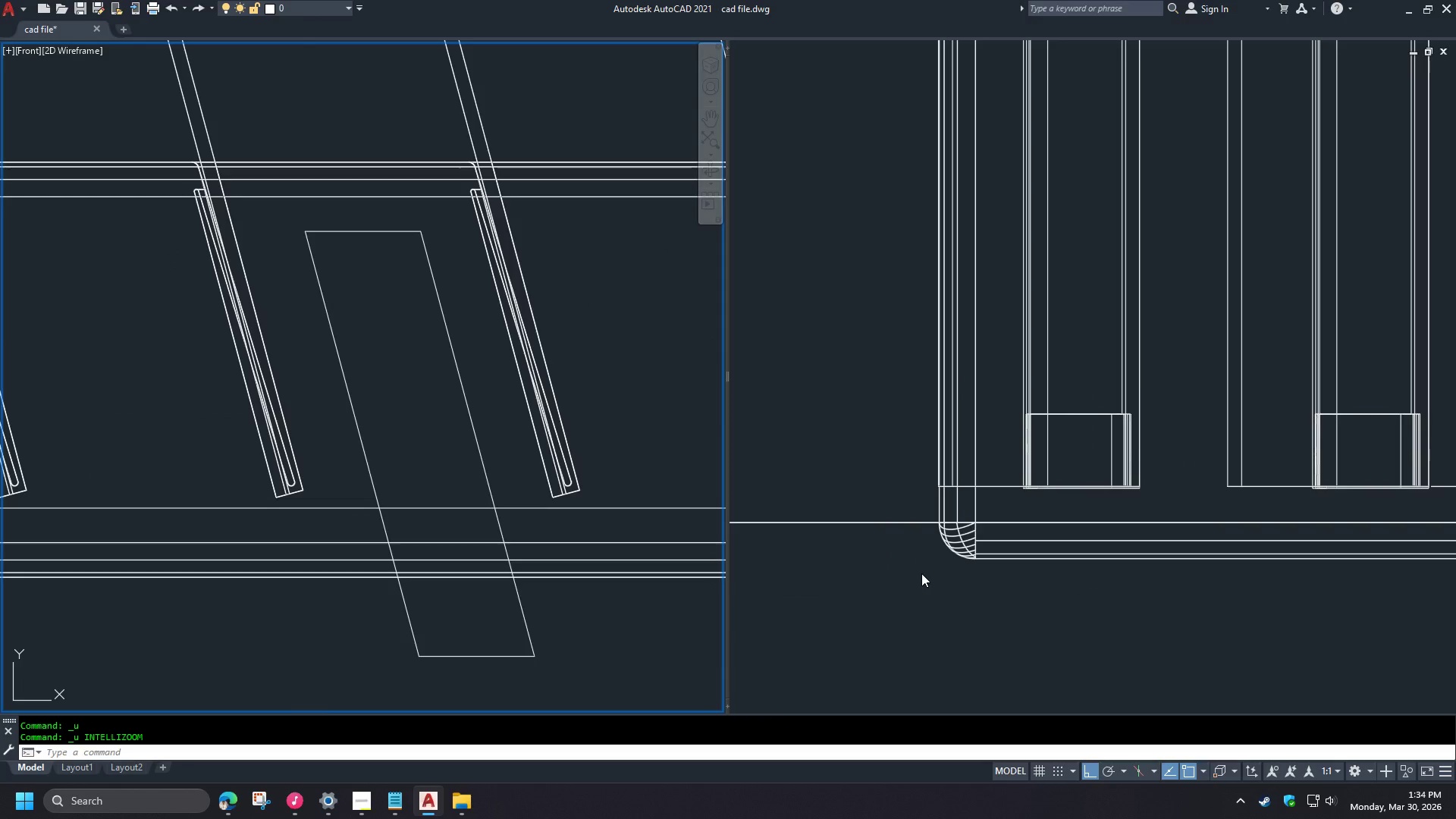 
key(Control+Z)
 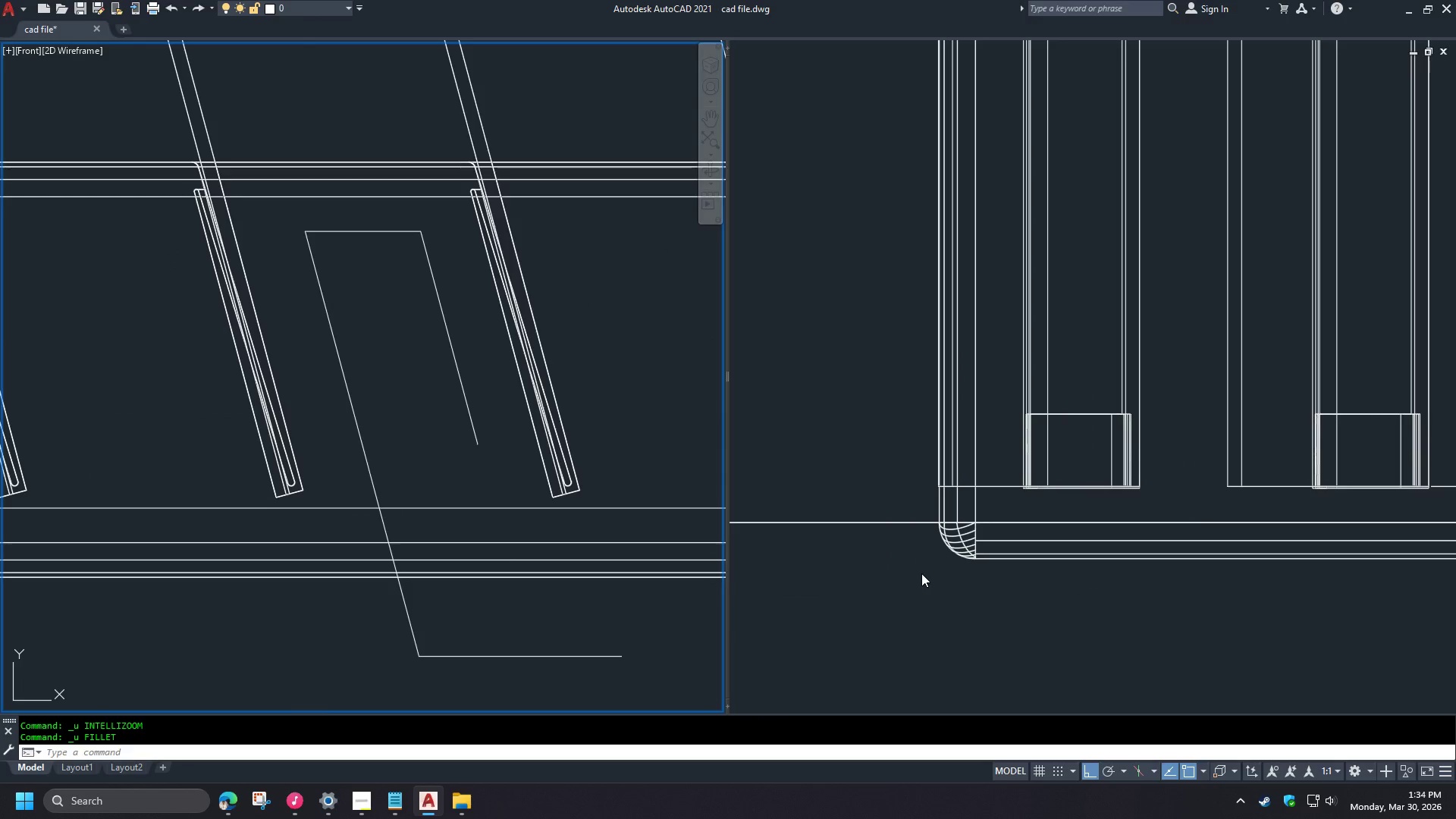 
key(Control+Z)
 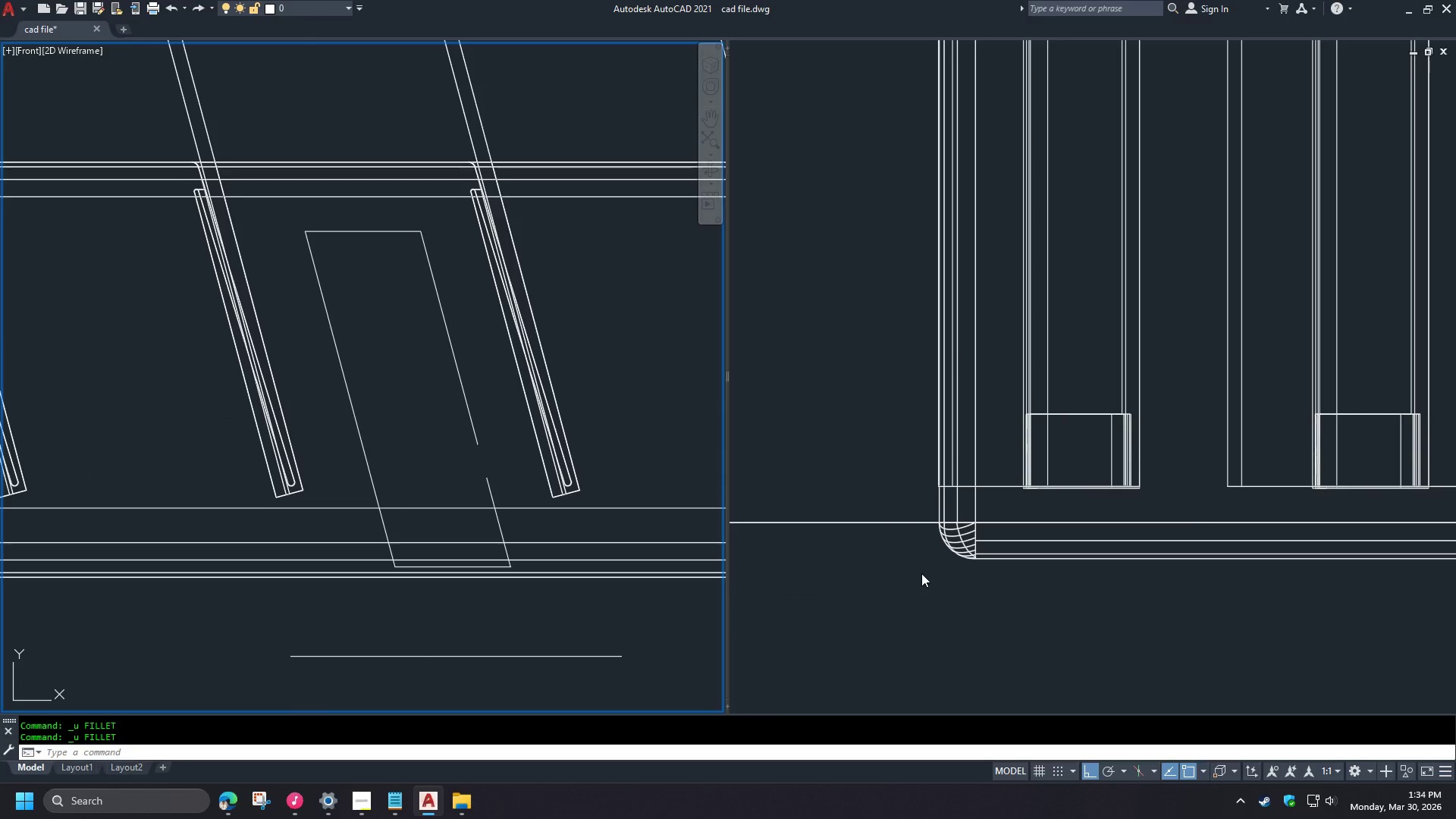 
key(Control+Z)
 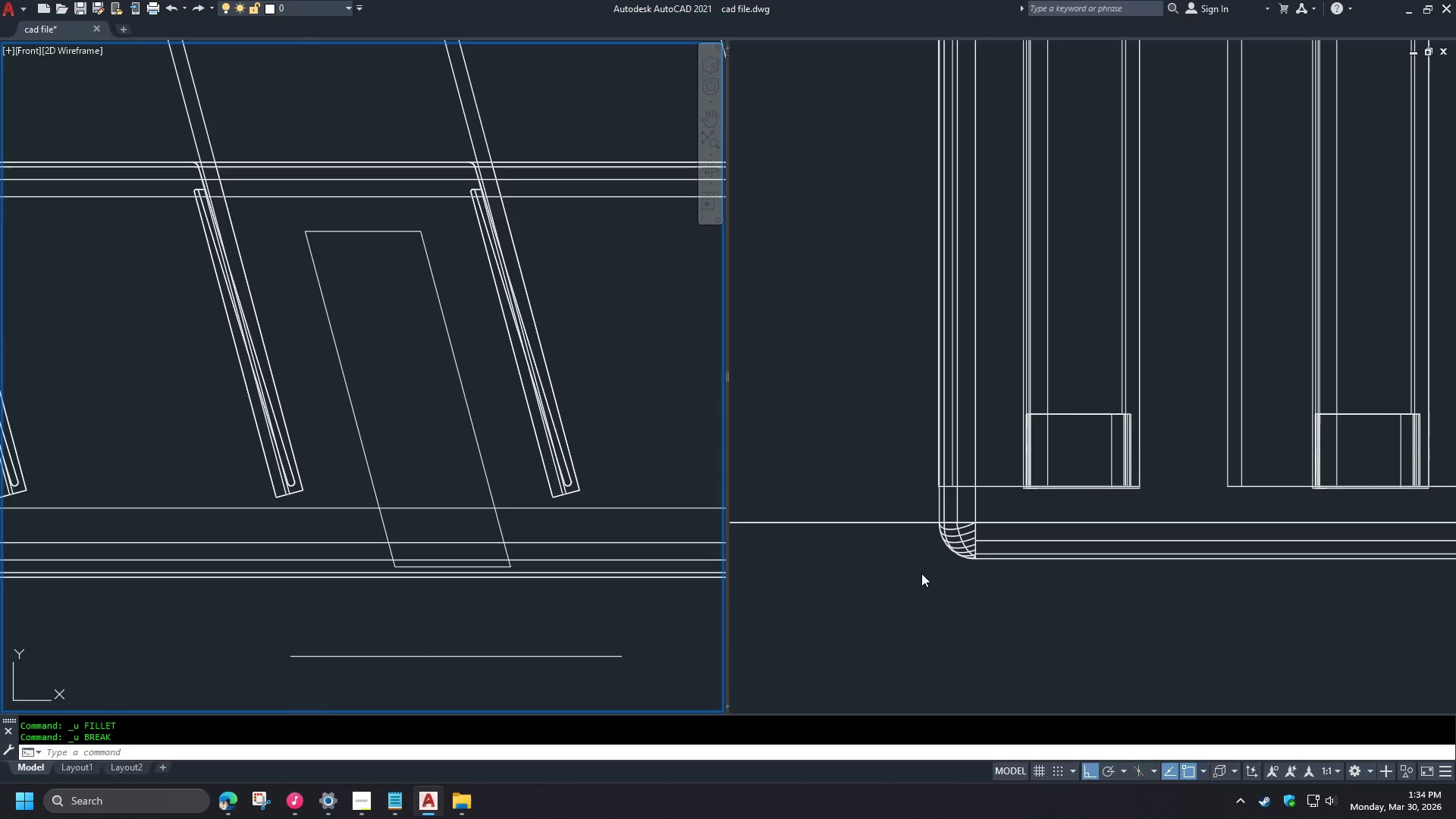 
key(Control+Z)
 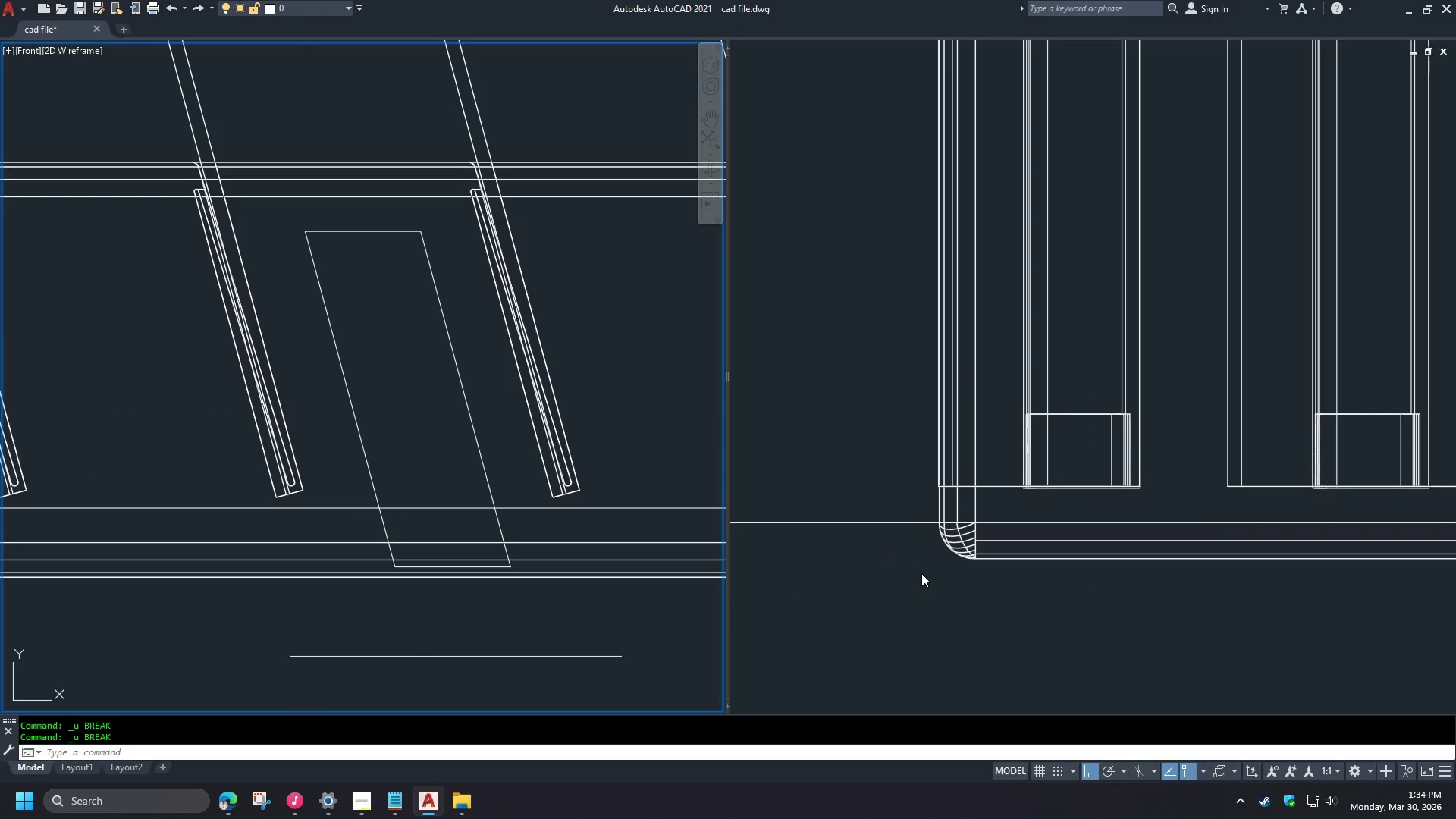 
key(Control+Z)
 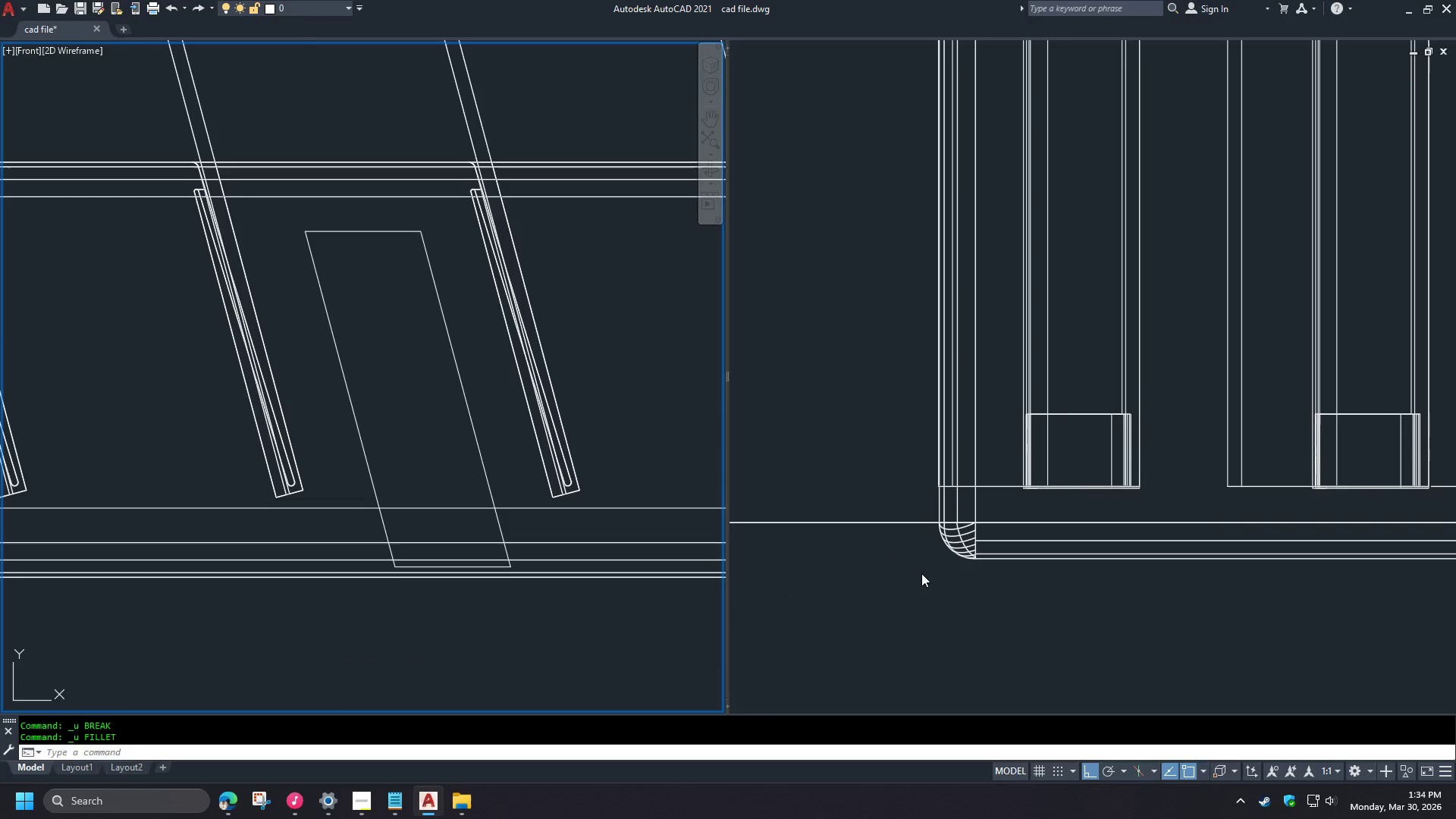 
key(Control+Z)
 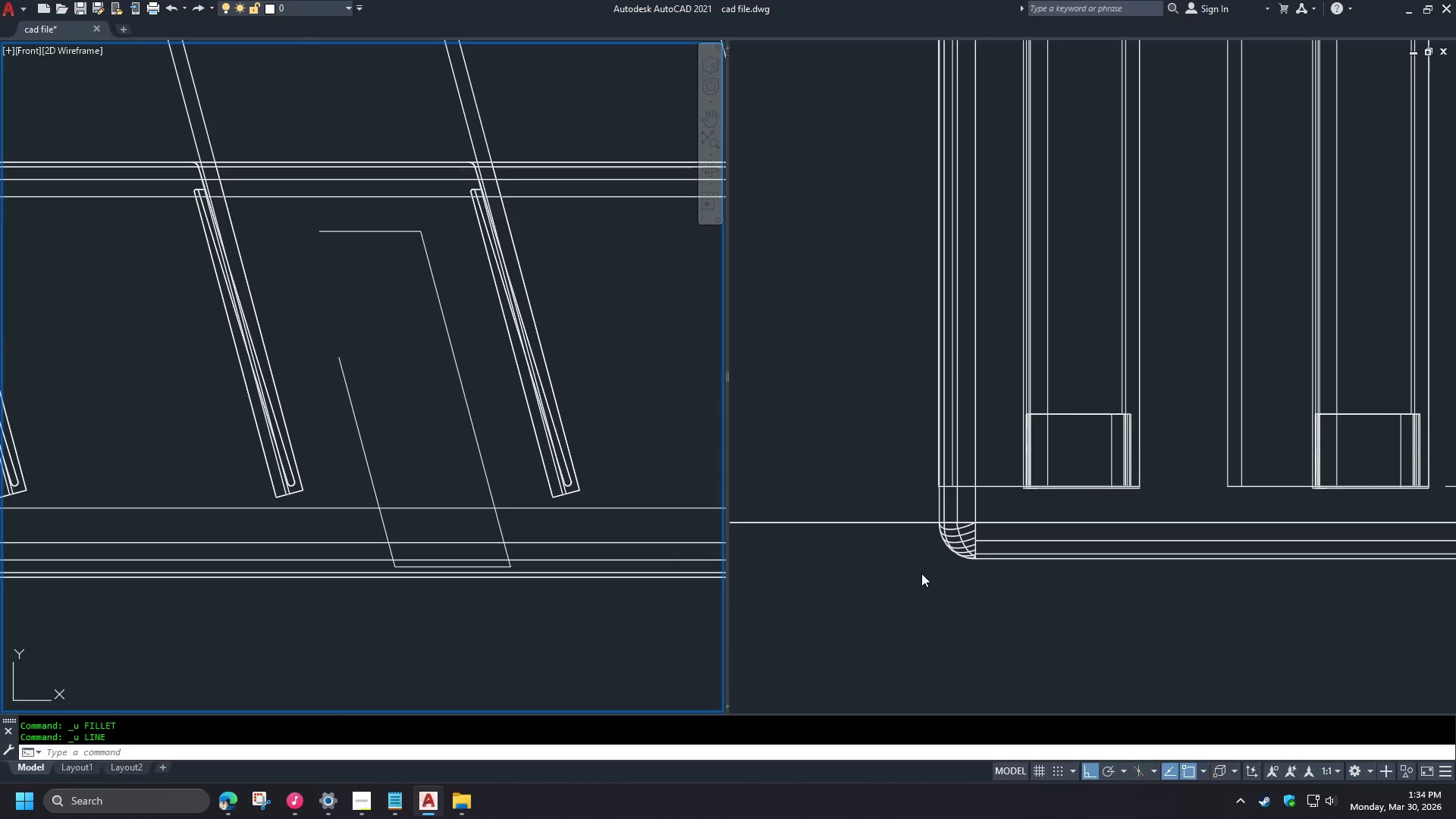 
key(Control+Z)
 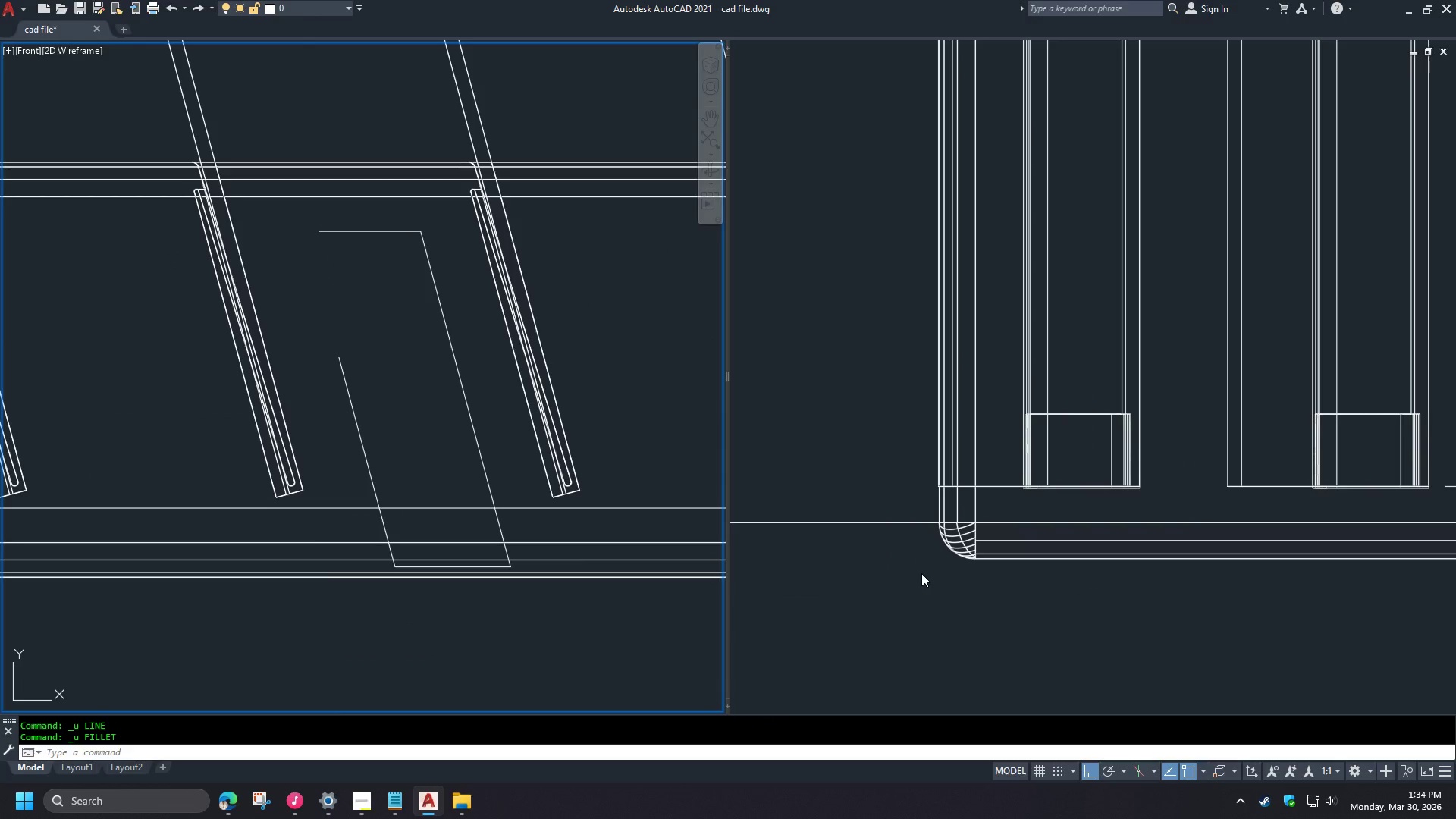 
key(Control+Z)
 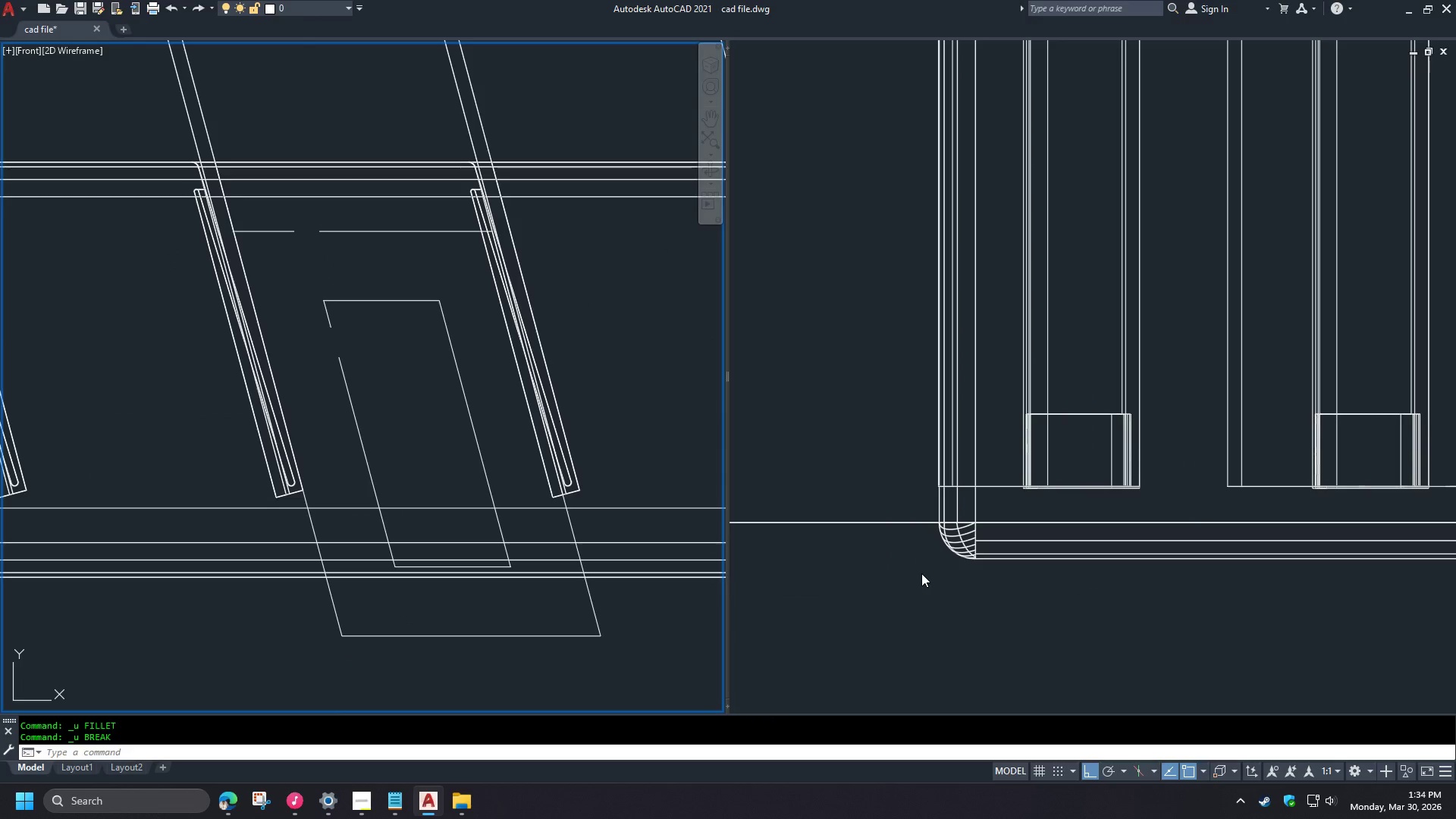 
key(Control+Z)
 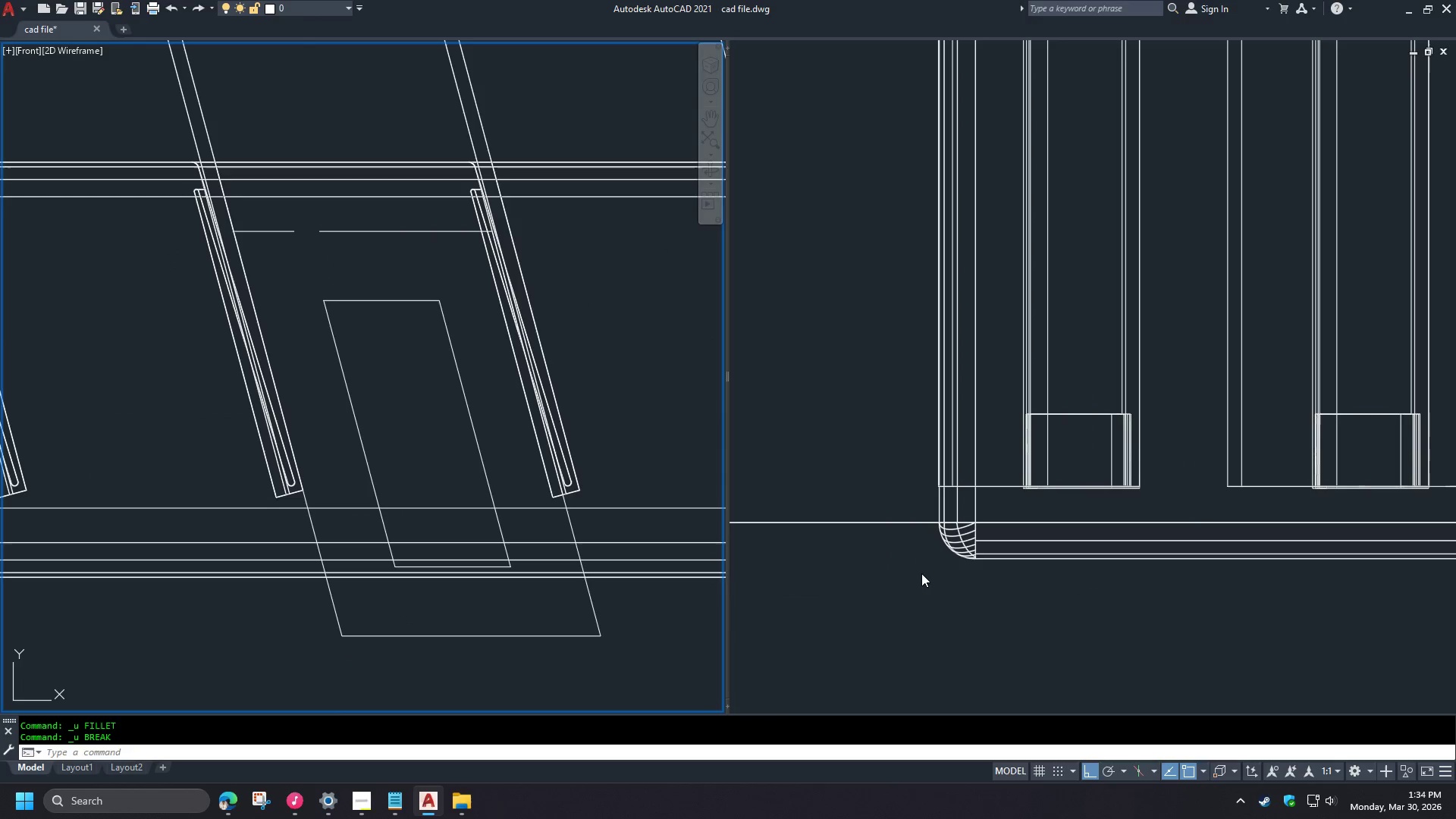 
key(Control+Z)
 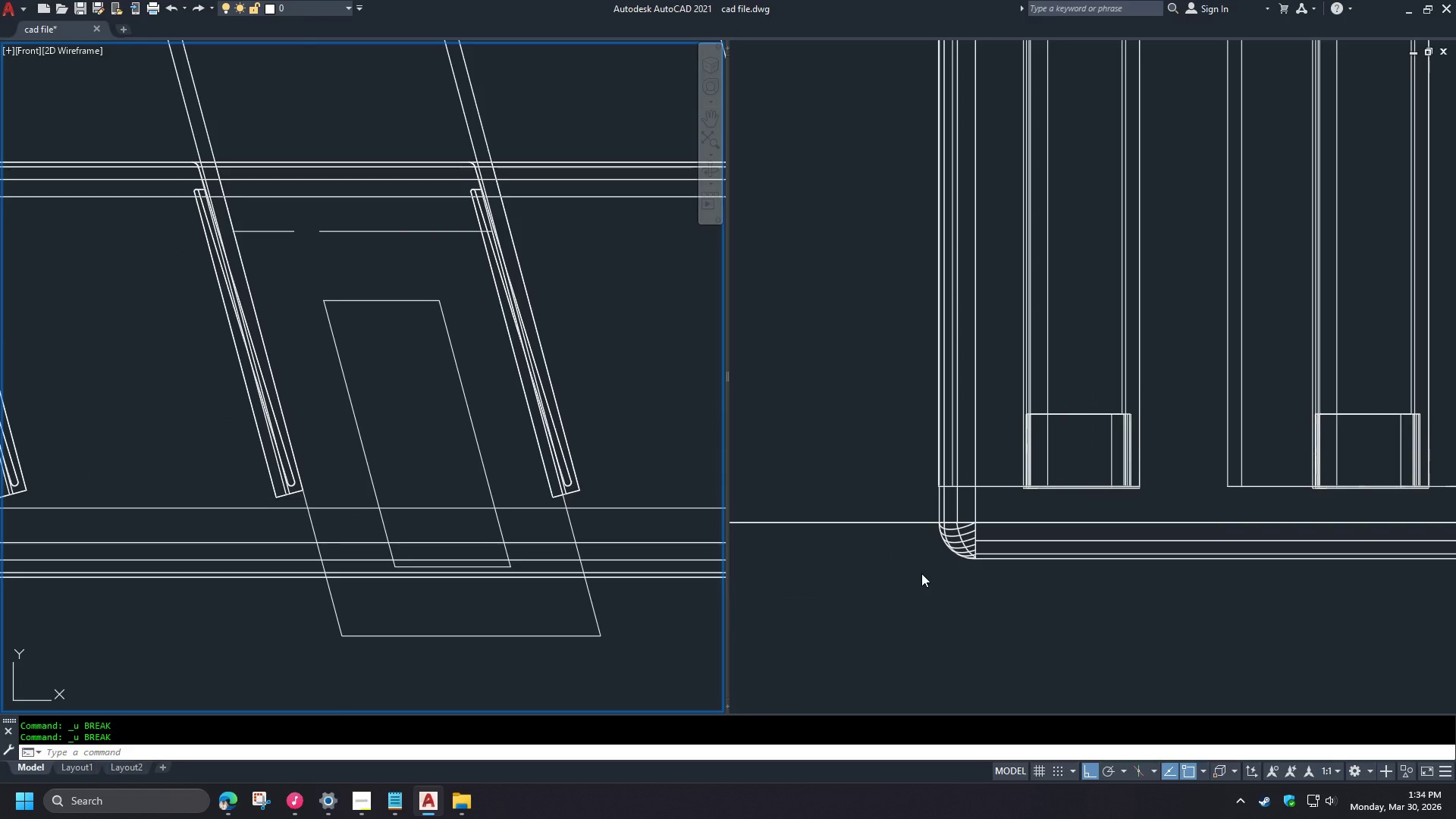 
key(Control+Z)
 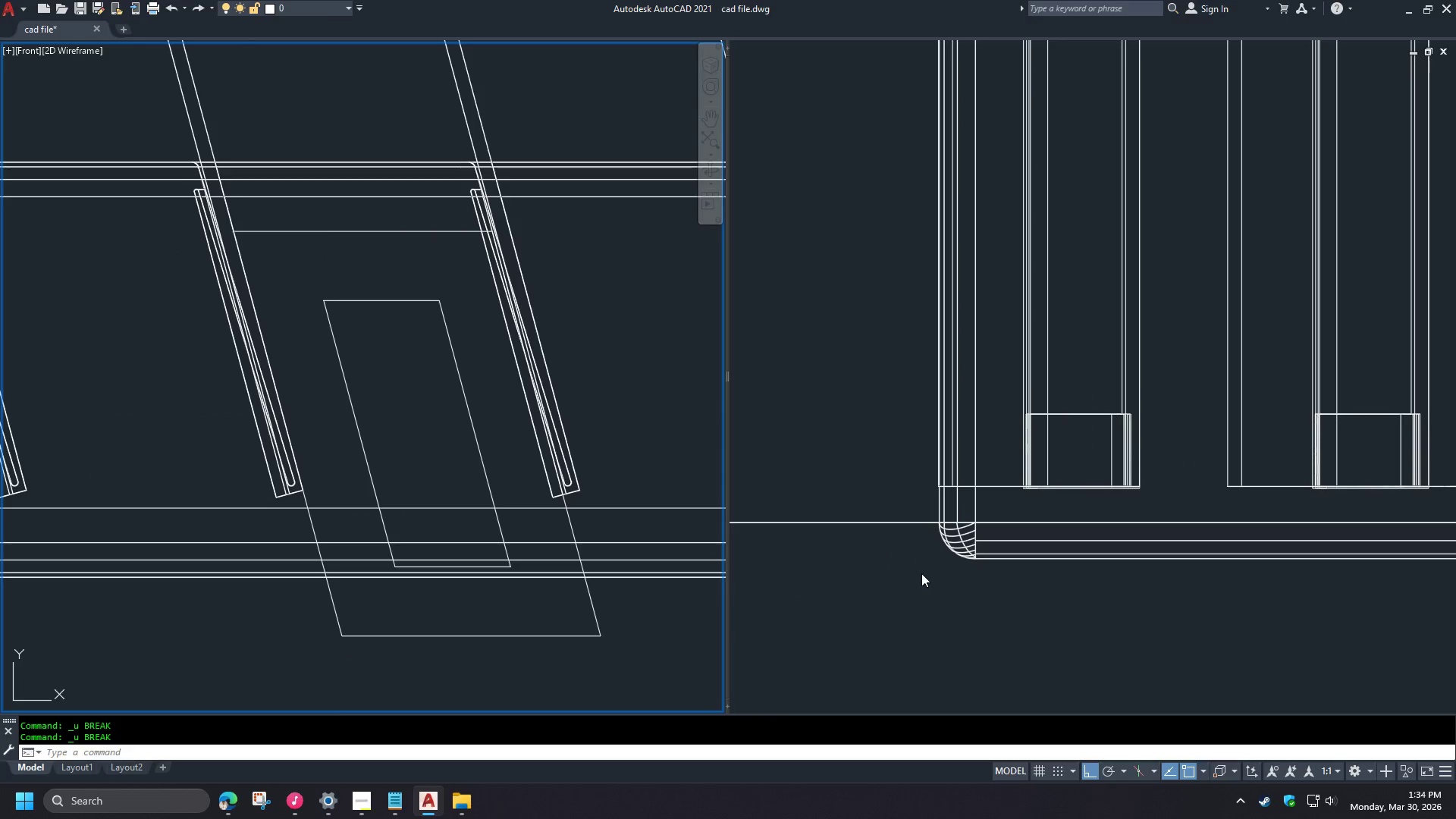 
key(Control+Z)
 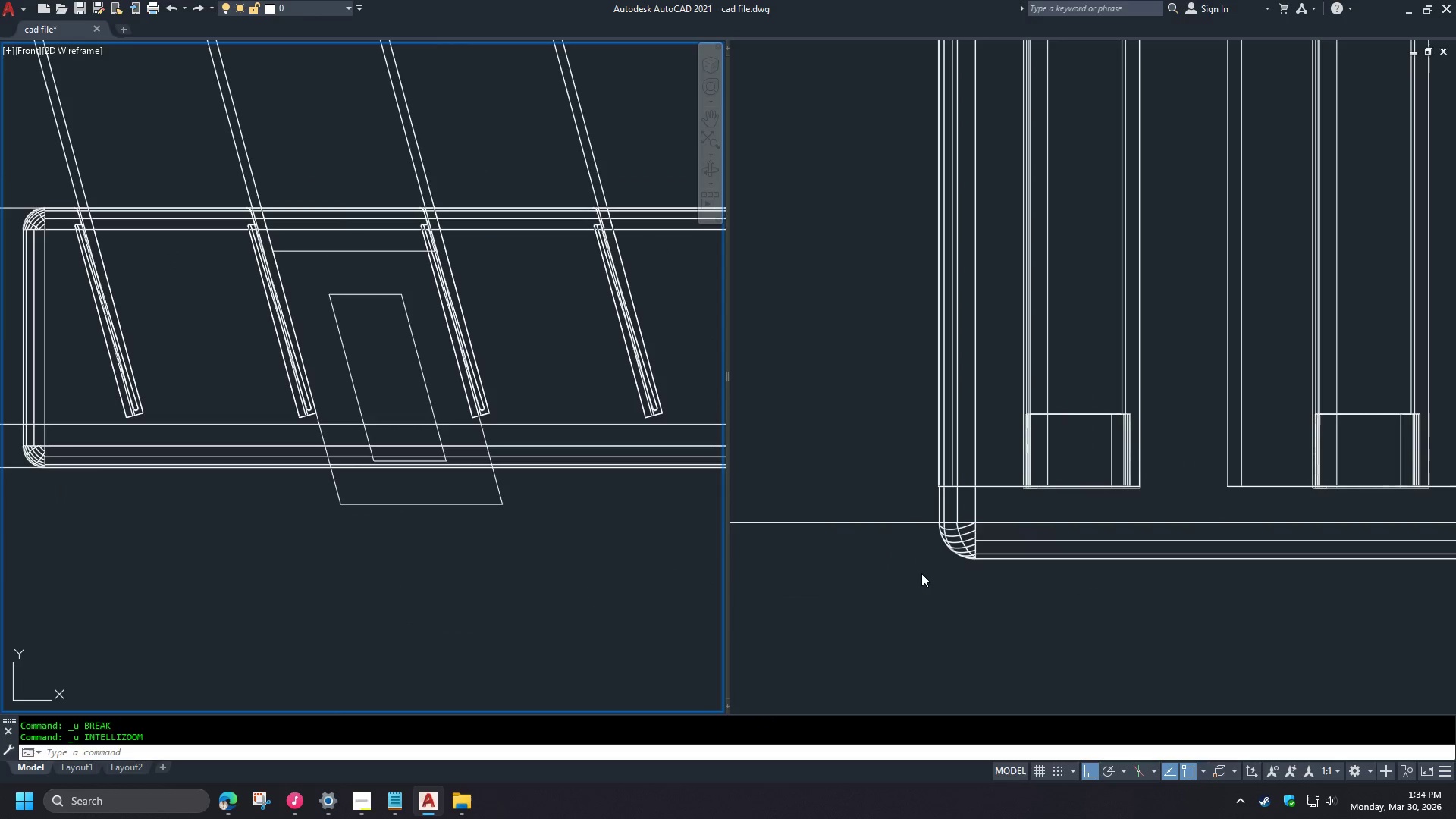 
key(Control+Z)
 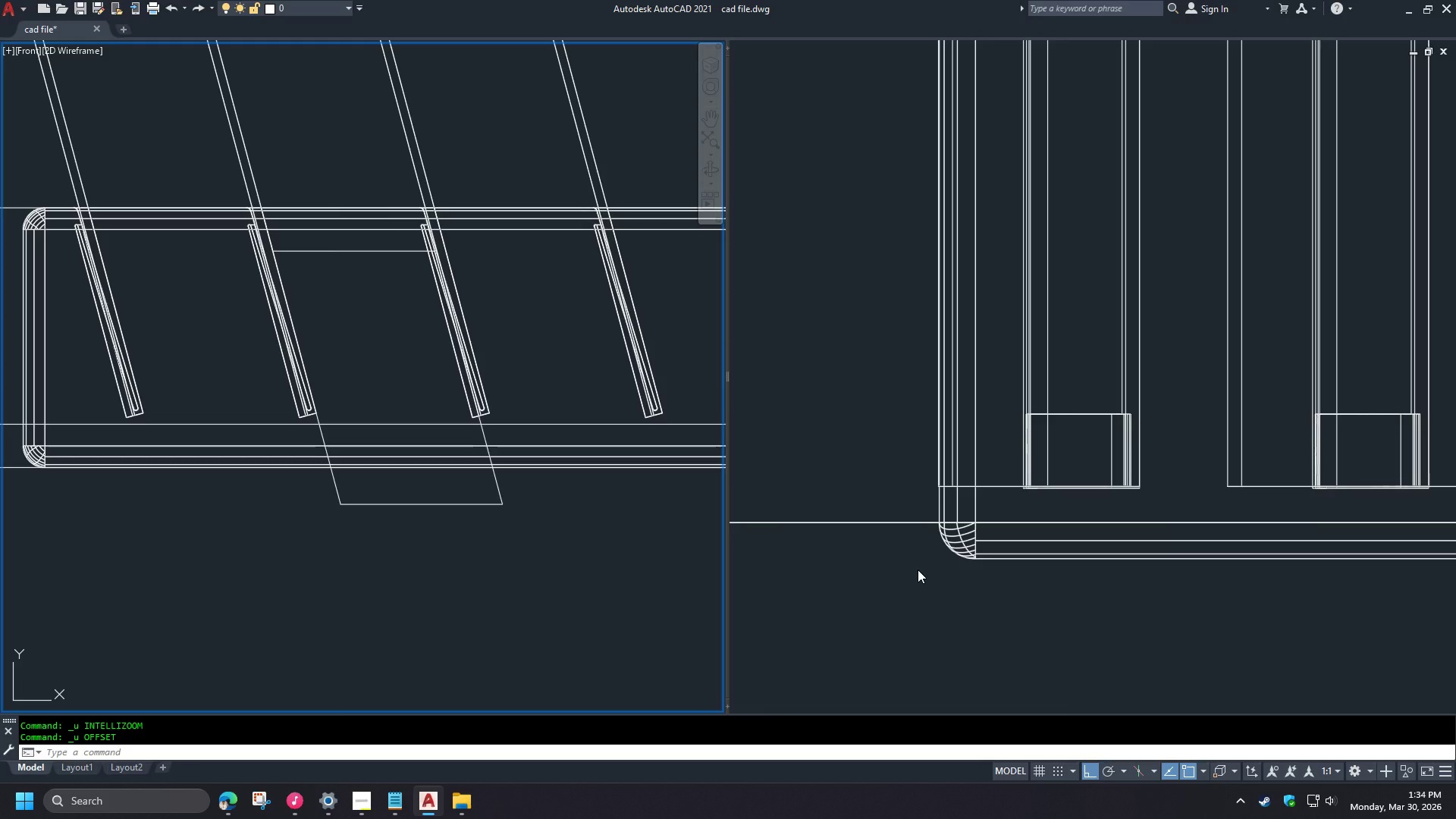 
wait(37.39)
 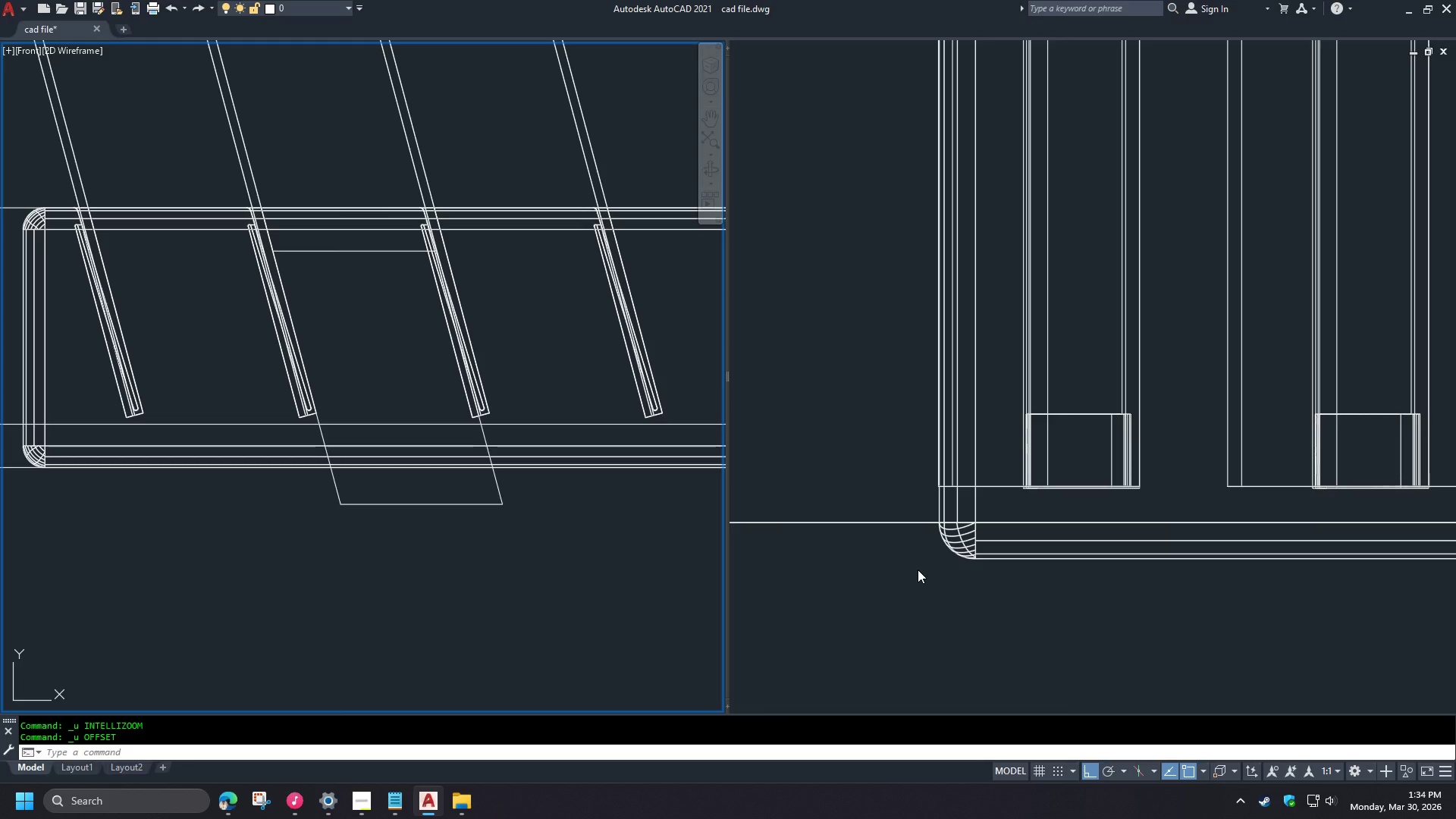 
left_click([874, 575])
 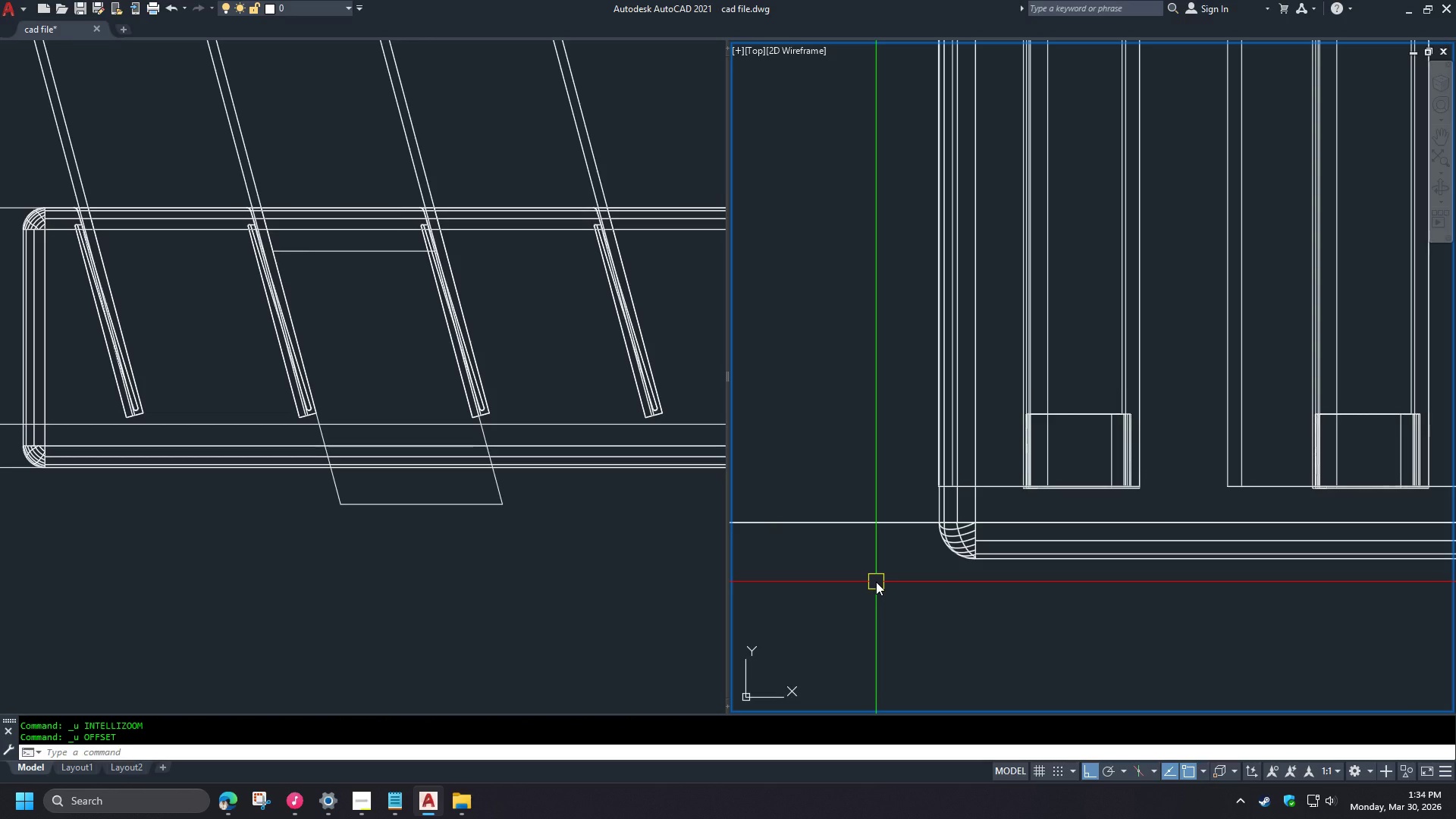 
wait(9.78)
 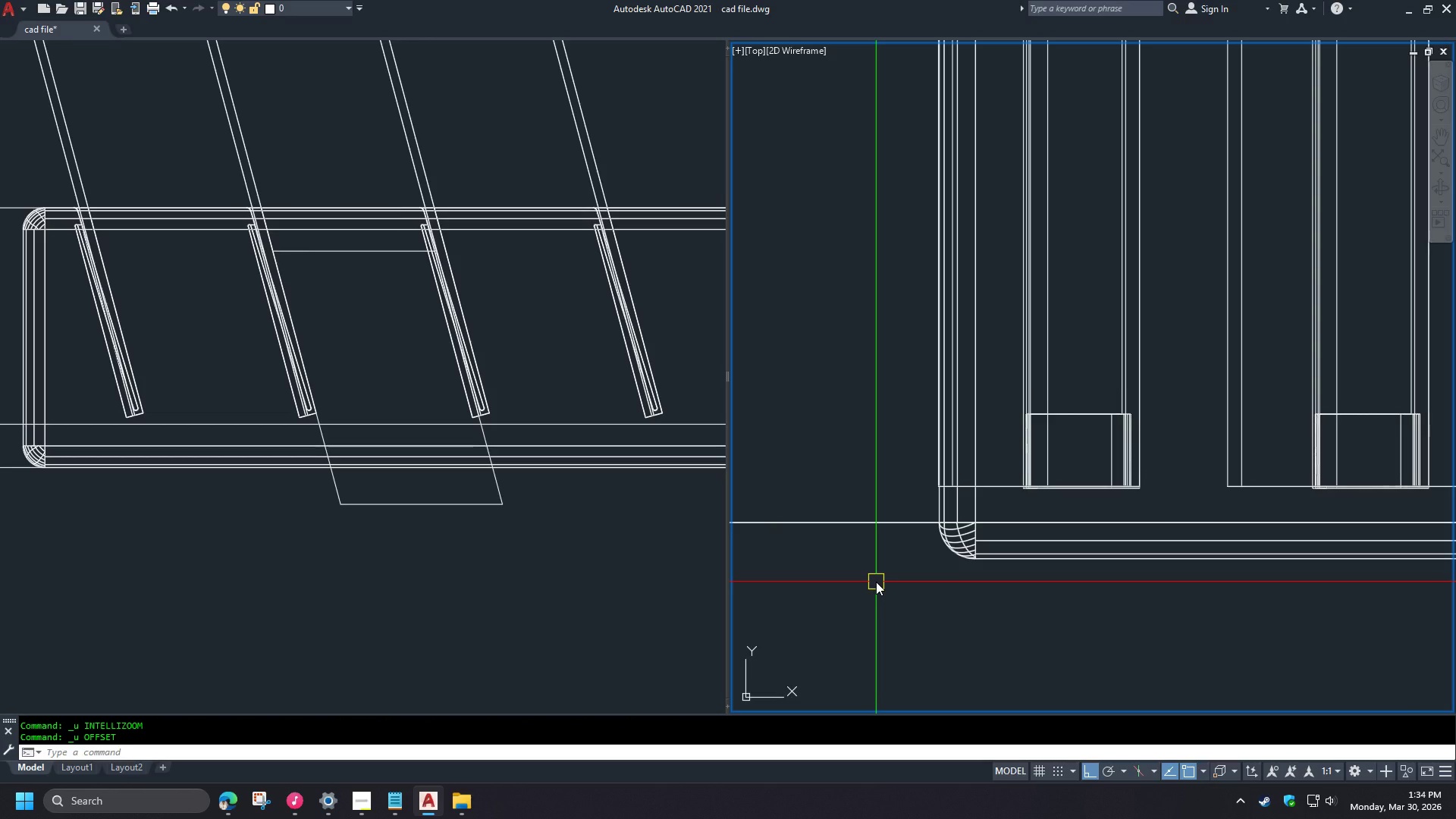 
scroll: coordinate [875, 582], scroll_direction: down, amount: 3.0
 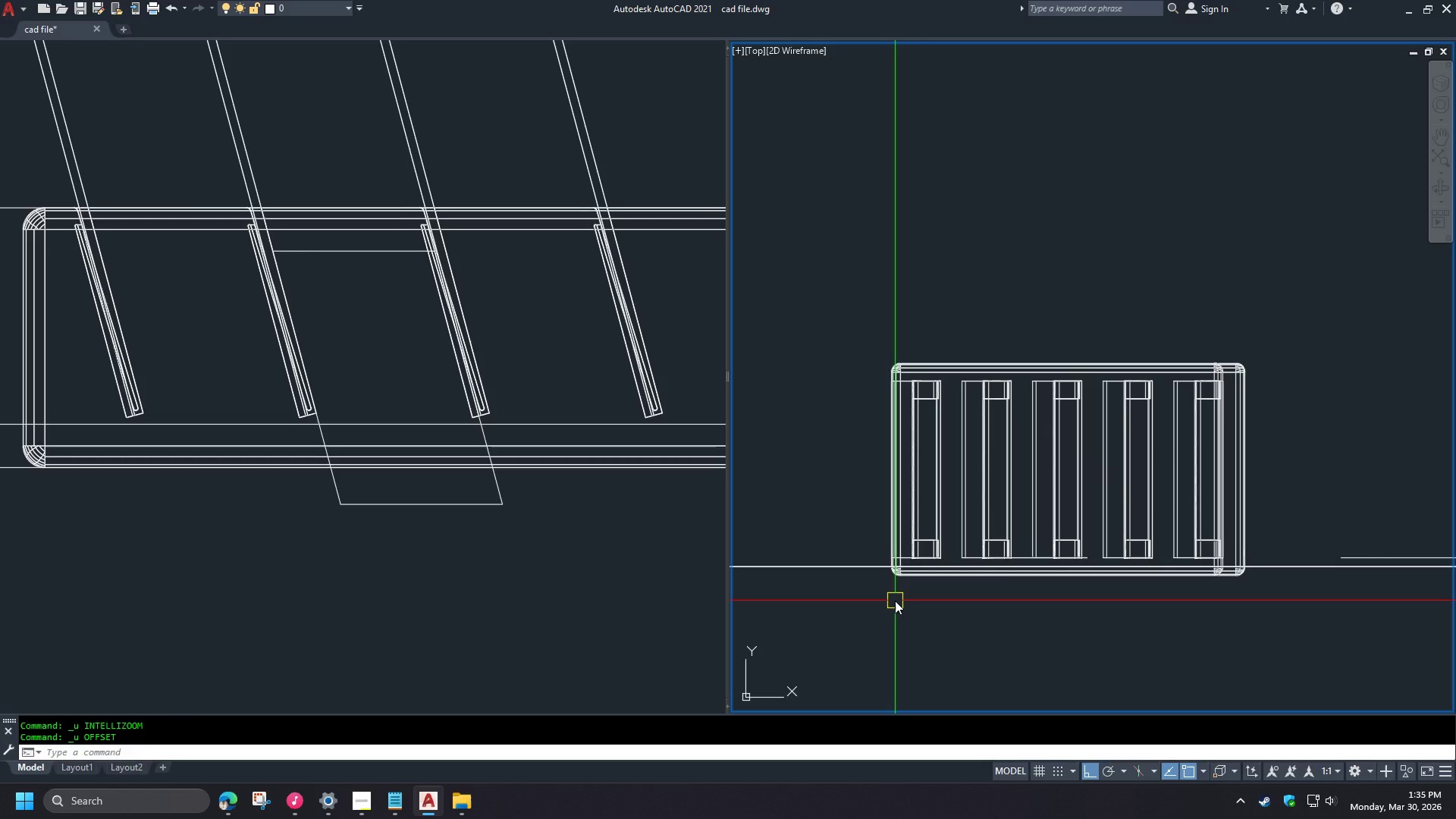 
wait(13.92)
 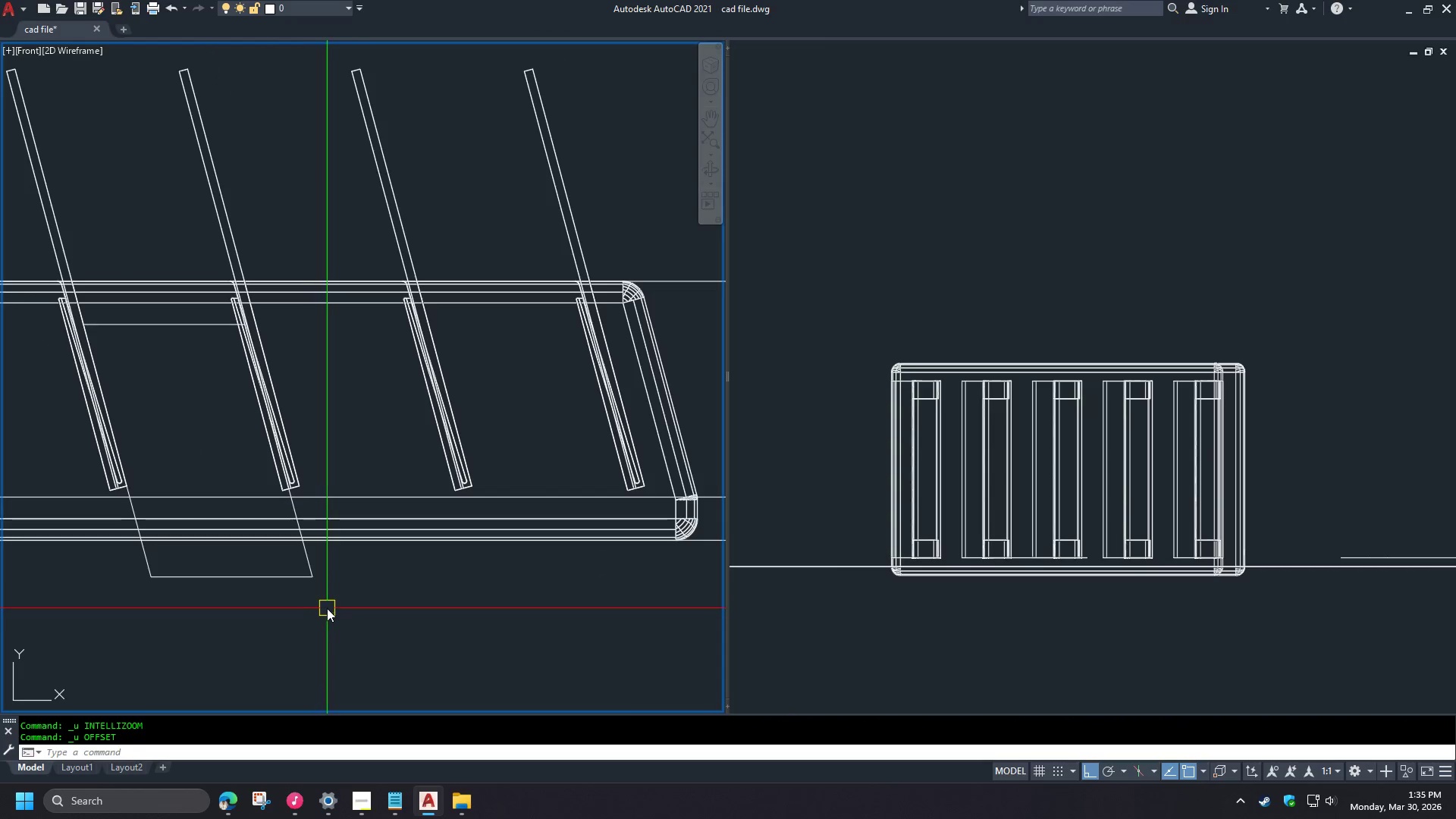 
key(Control+Z)
 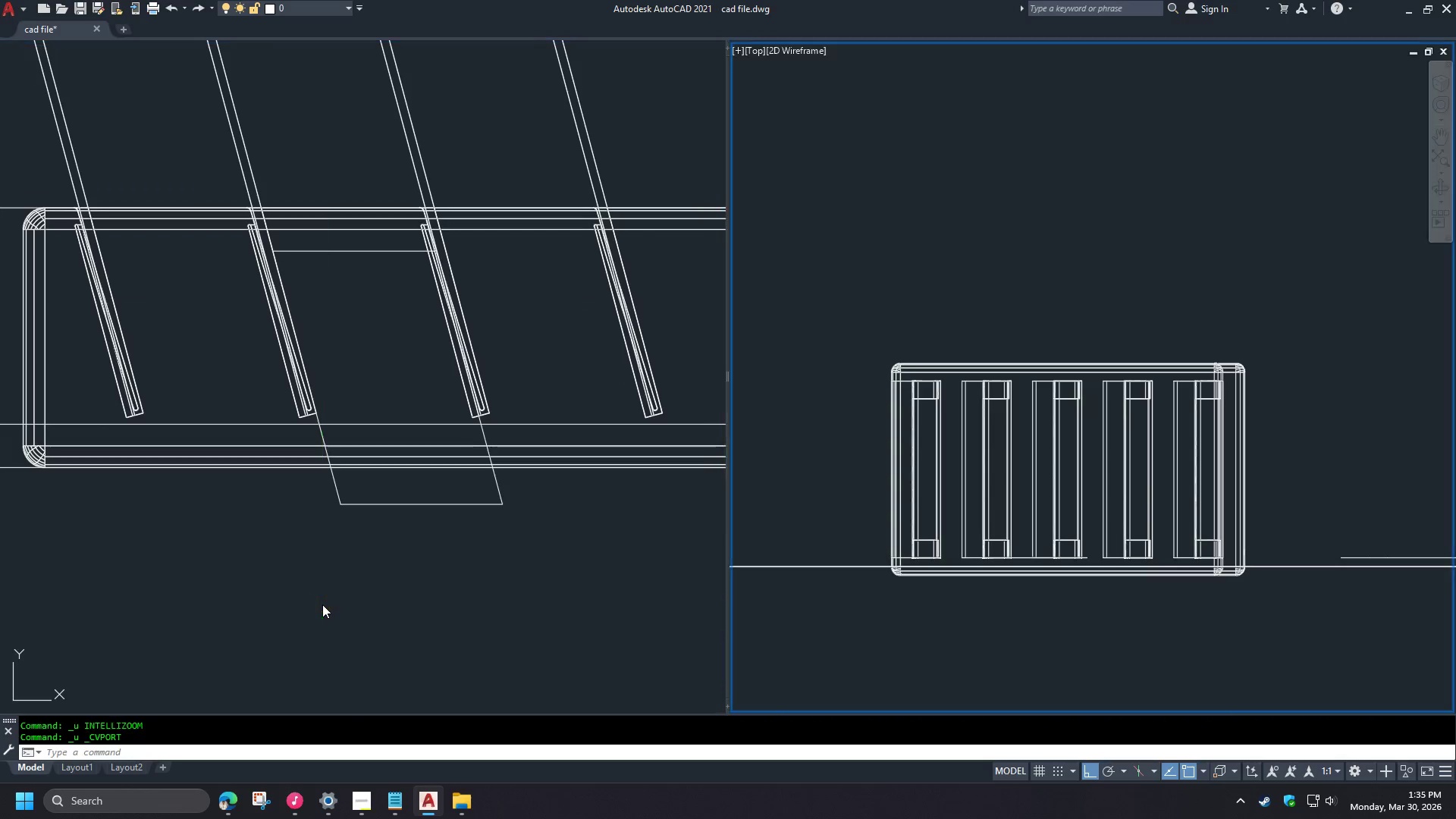 
key(Control+Z)
 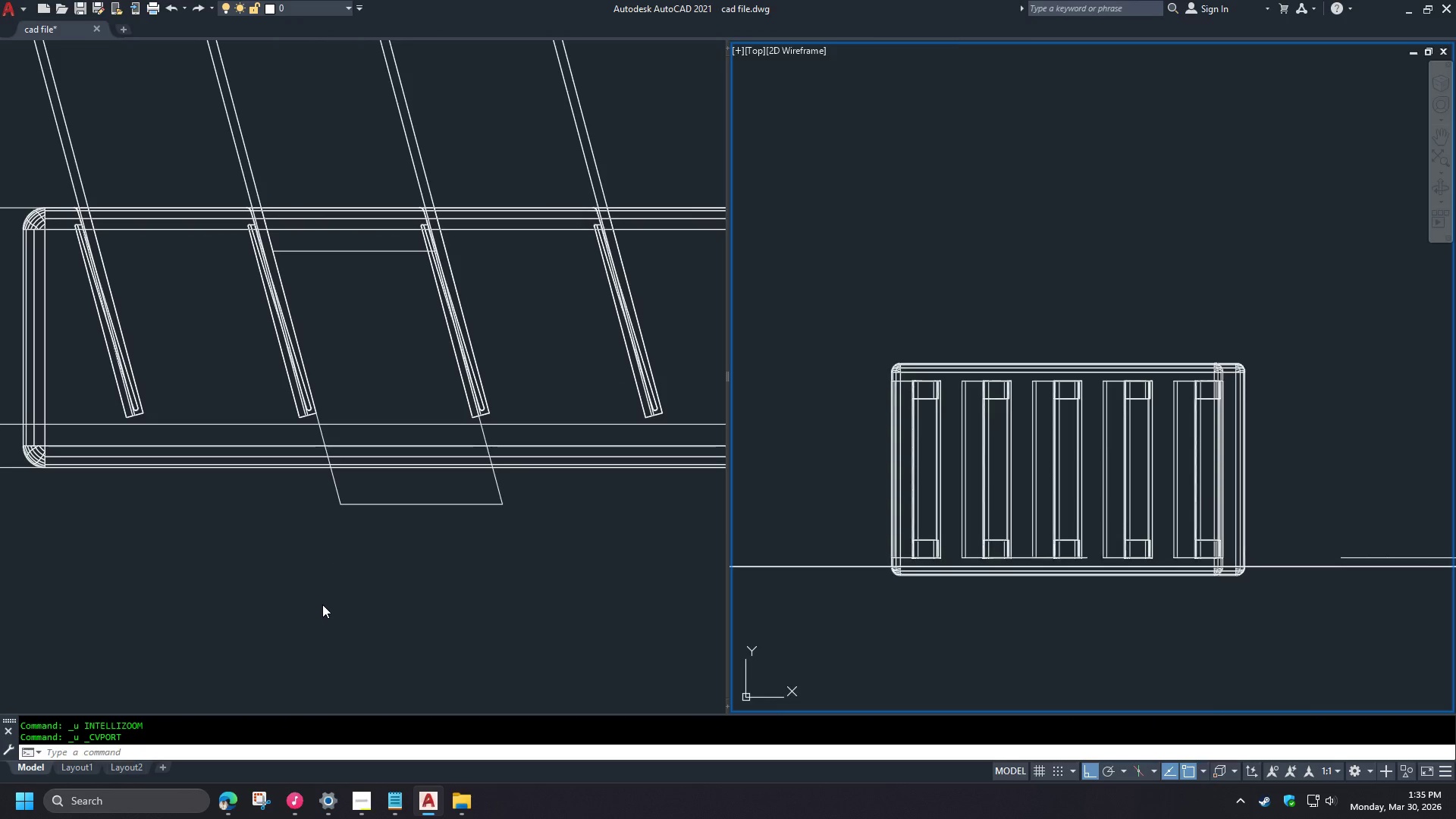 
key(Control+Z)
 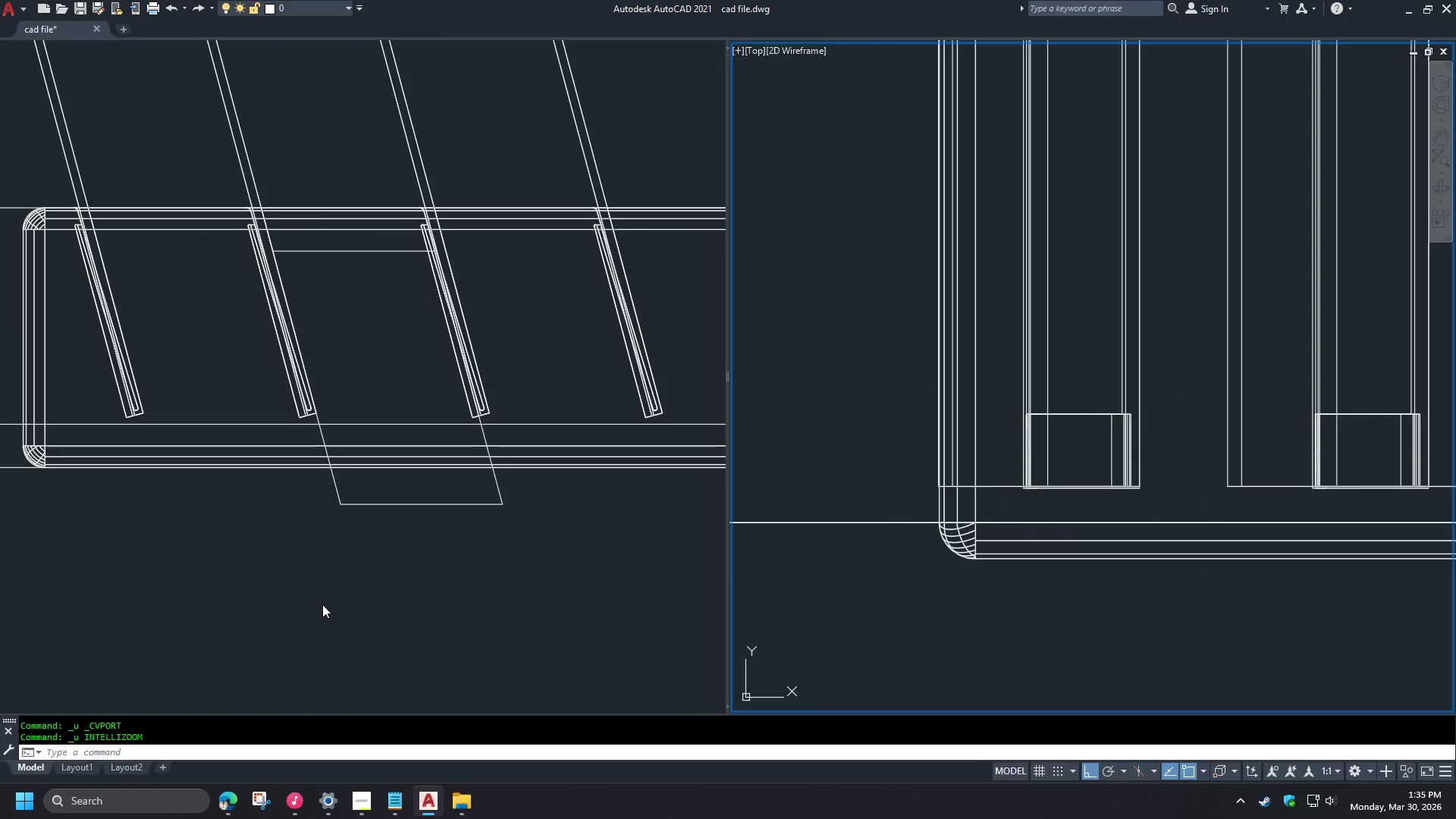 
key(Control+Z)
 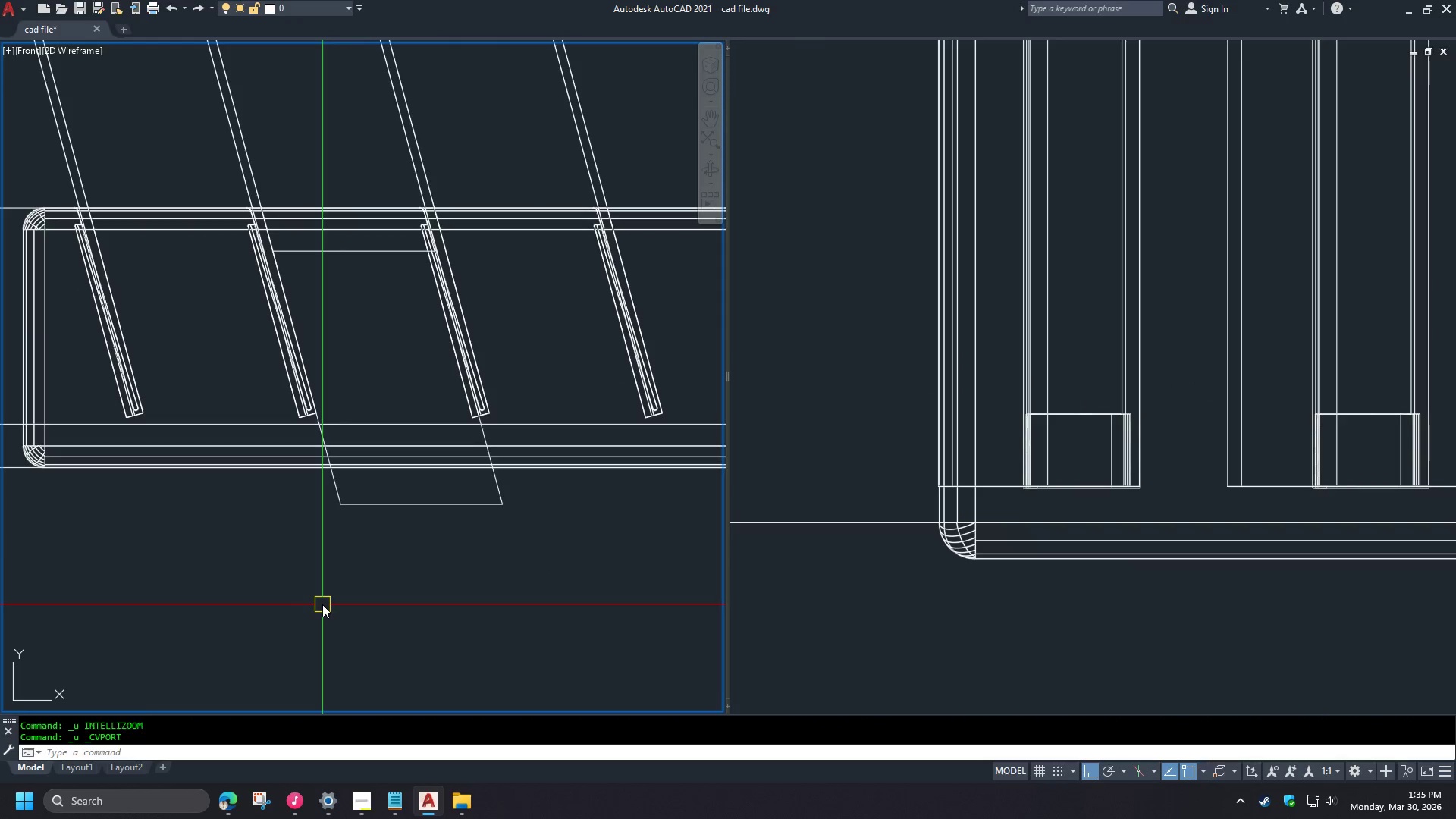 
scroll: coordinate [268, 598], scroll_direction: down, amount: 3.0
 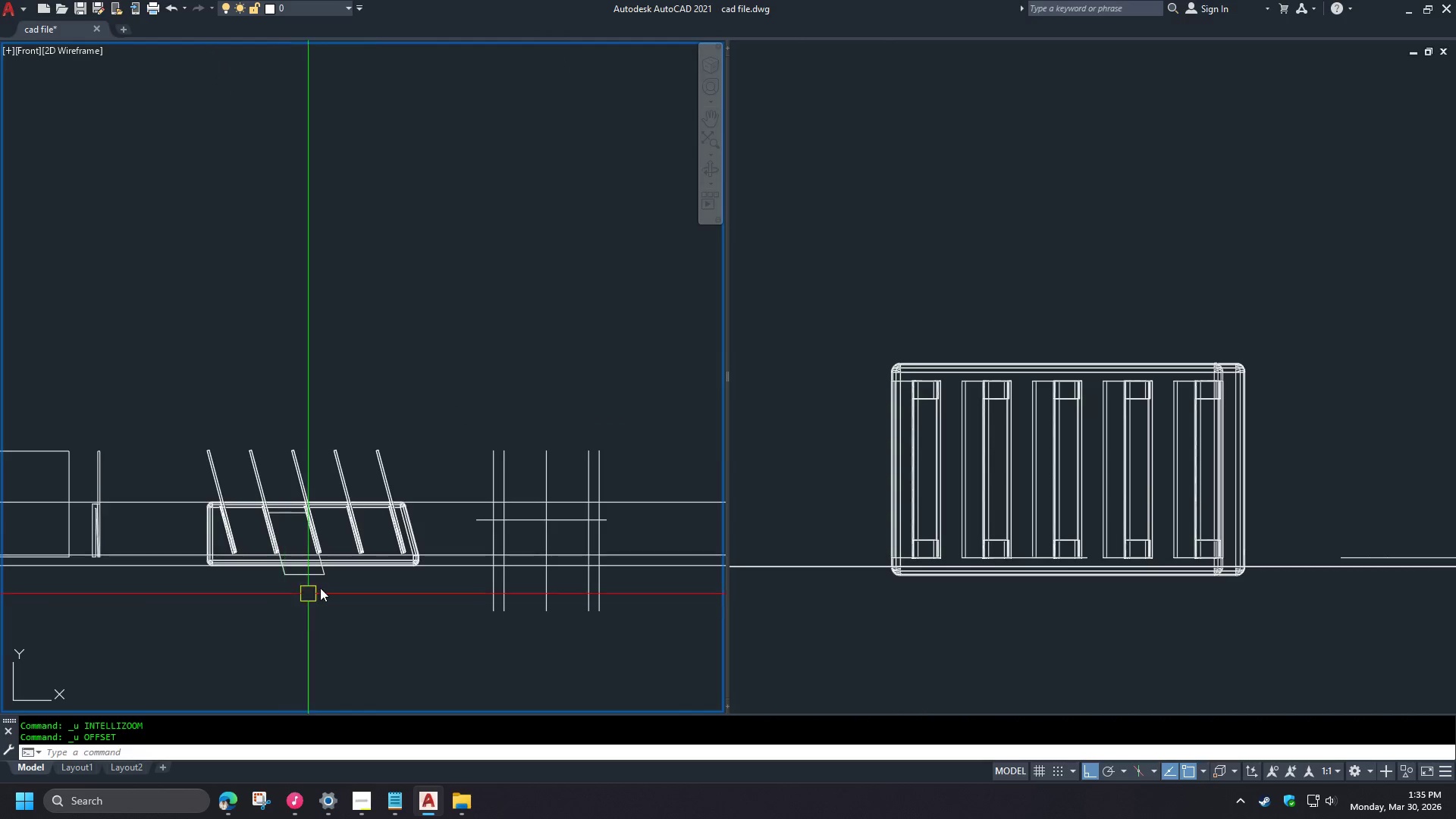 
key(Control+Z)
 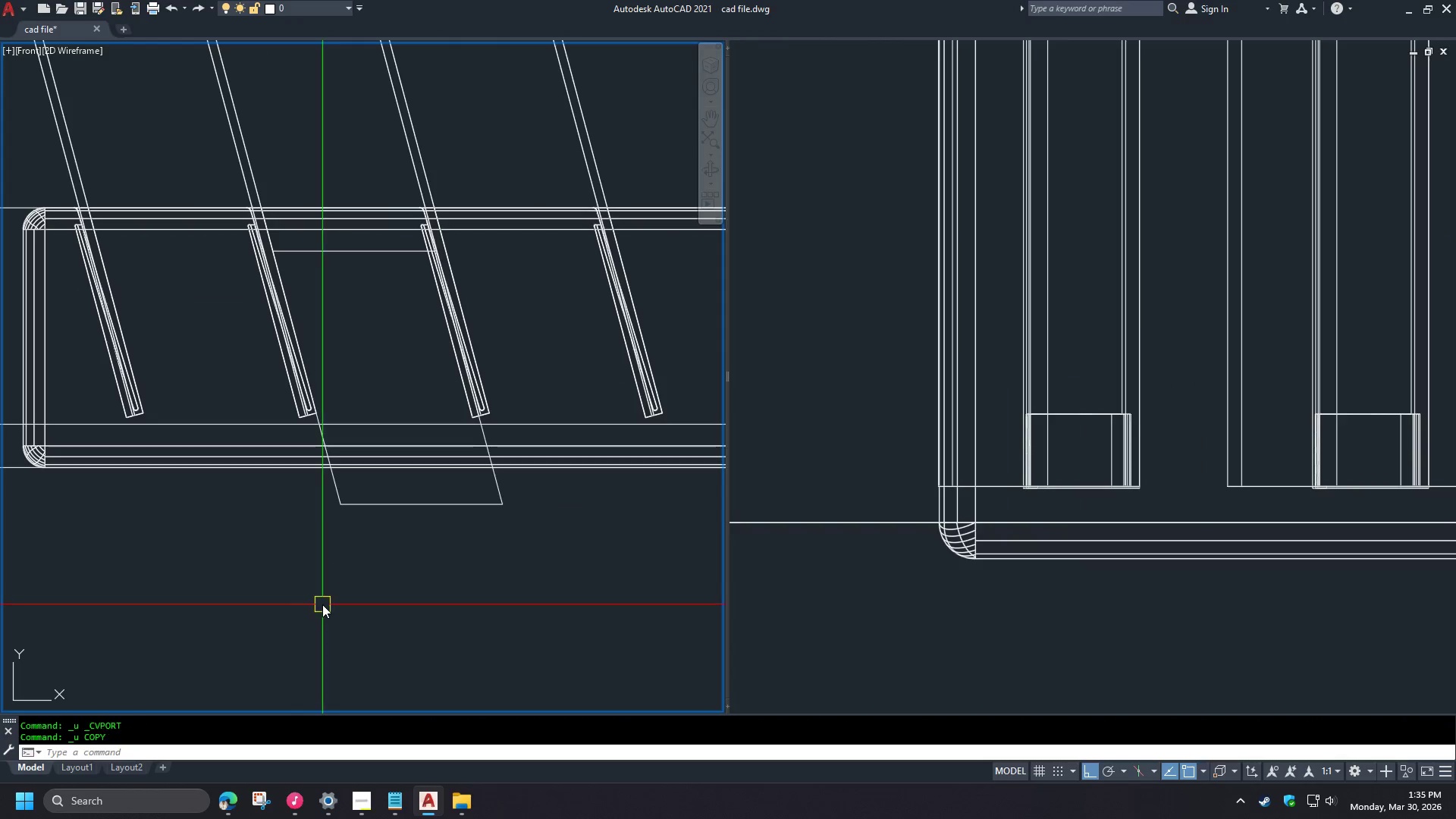 
key(Control+Z)
 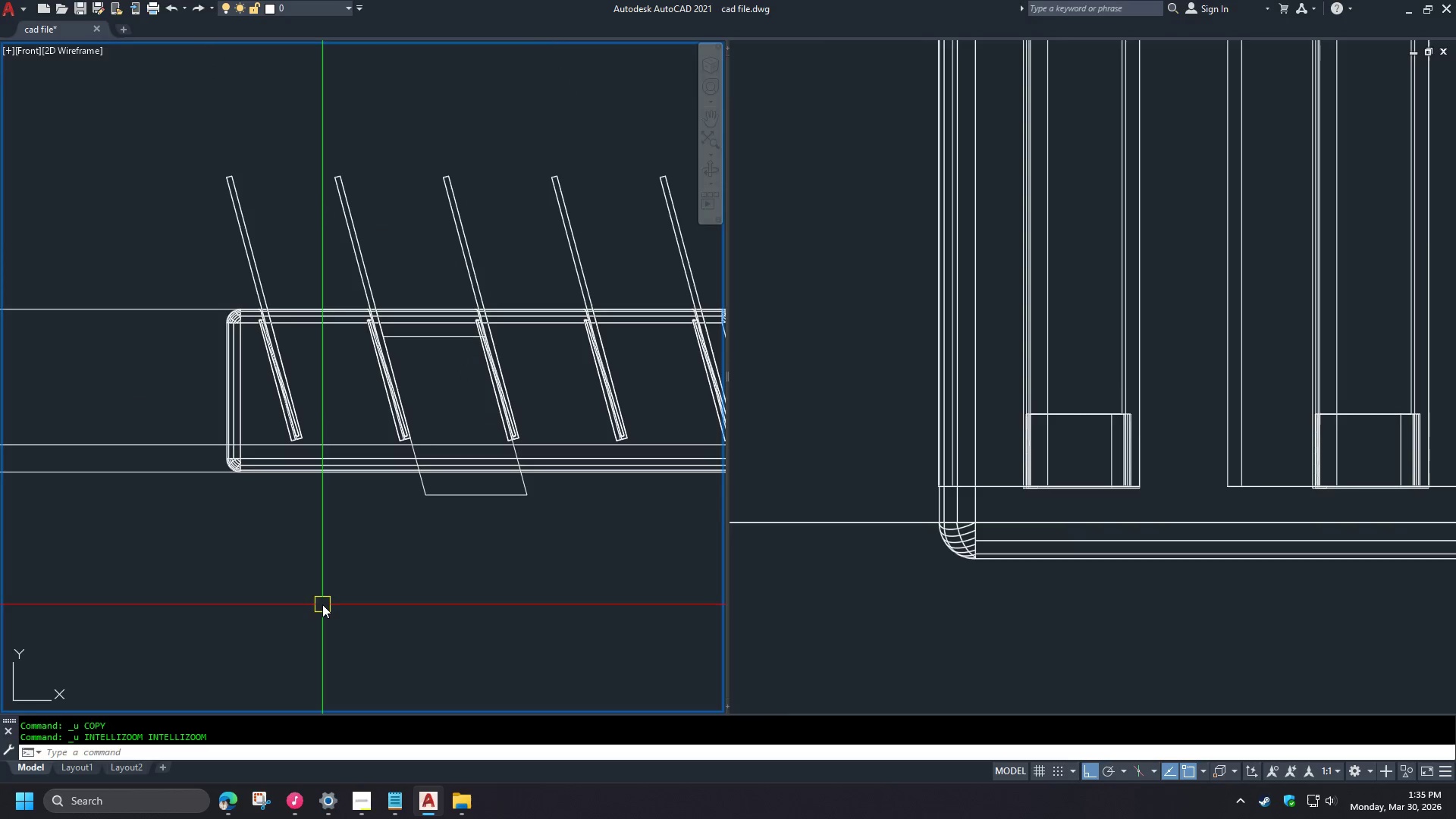 
key(Control+Z)
 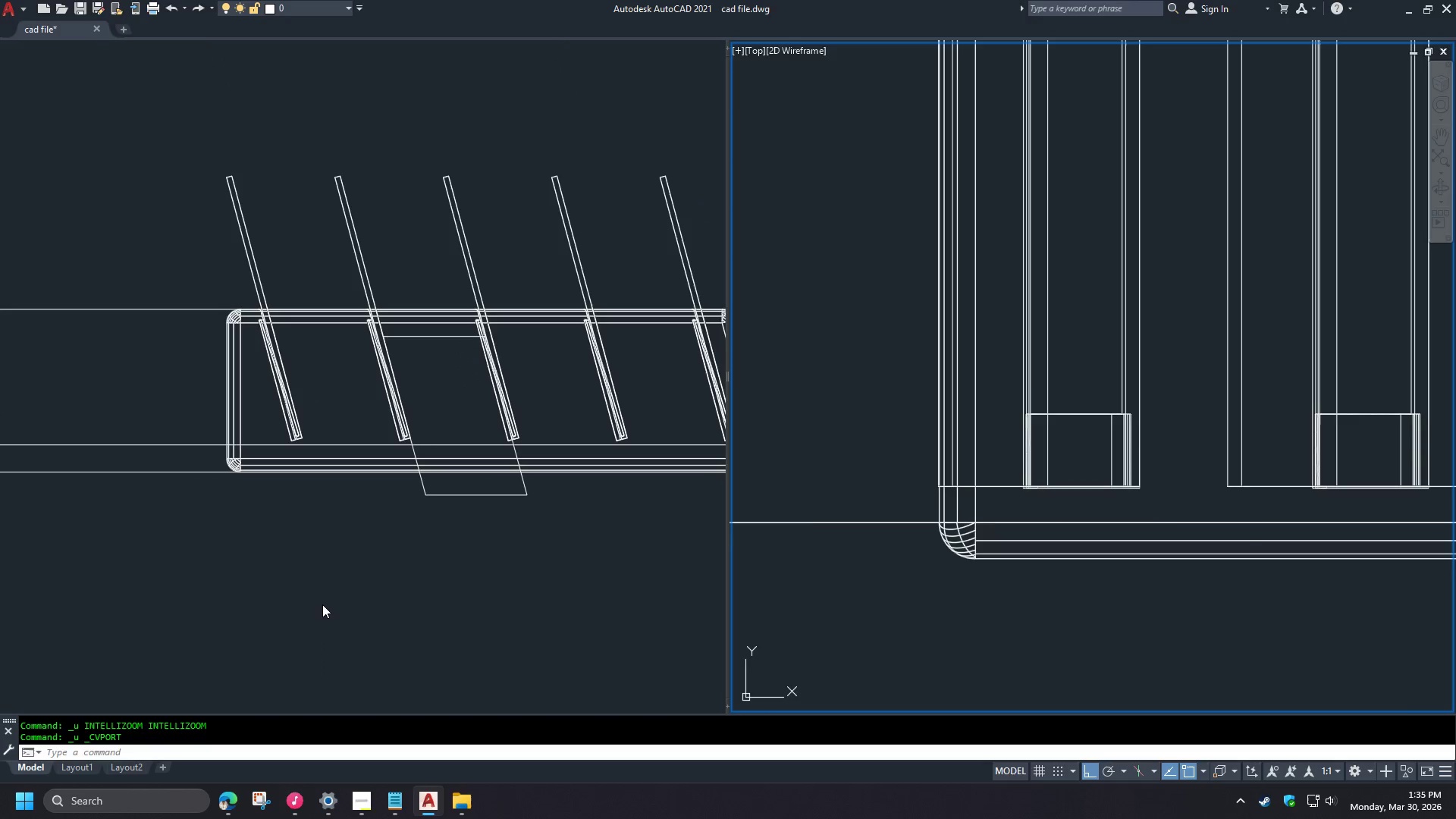 
scroll: coordinate [328, 574], scroll_direction: up, amount: 3.0
 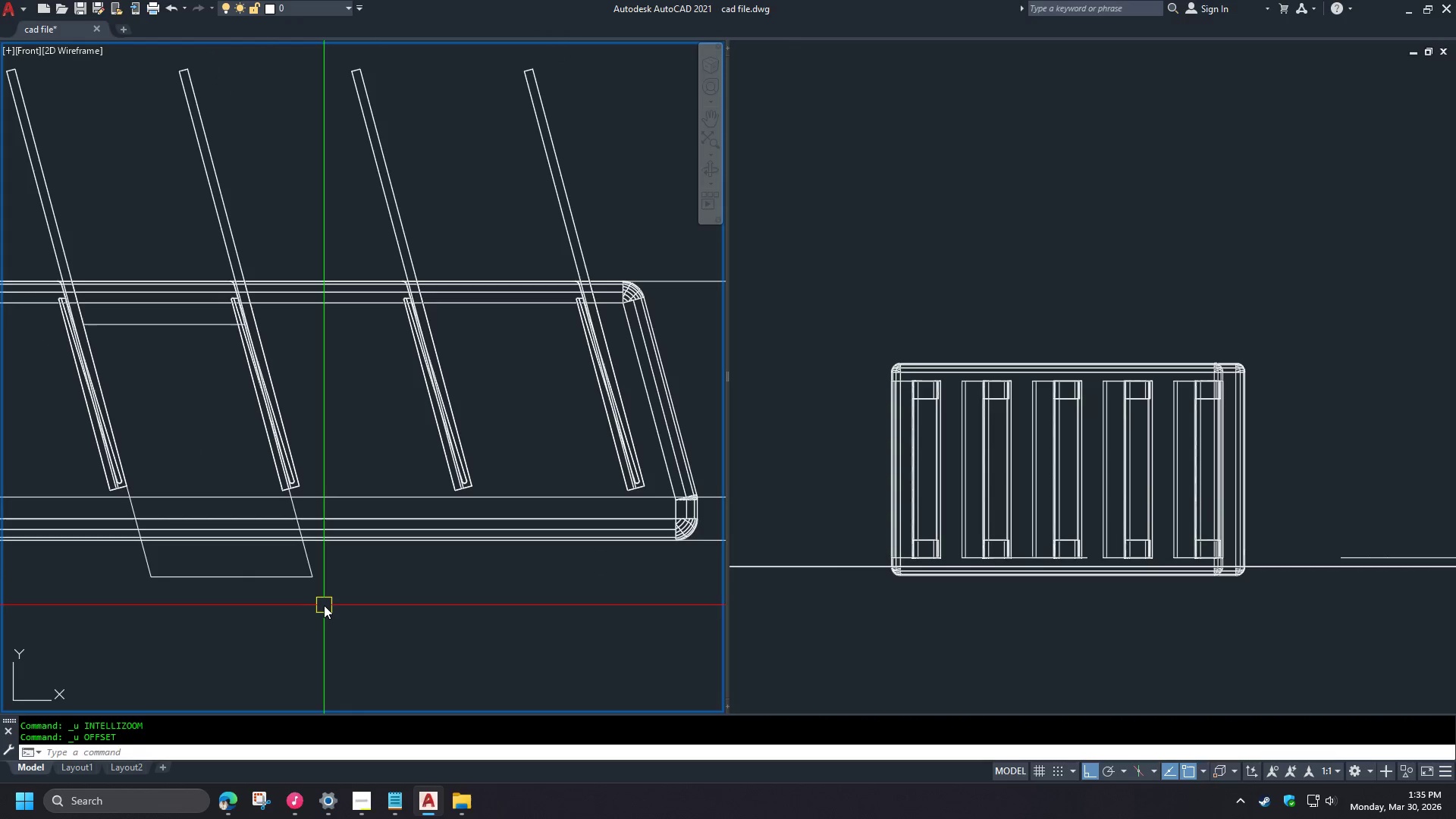 
key(Control+Z)
 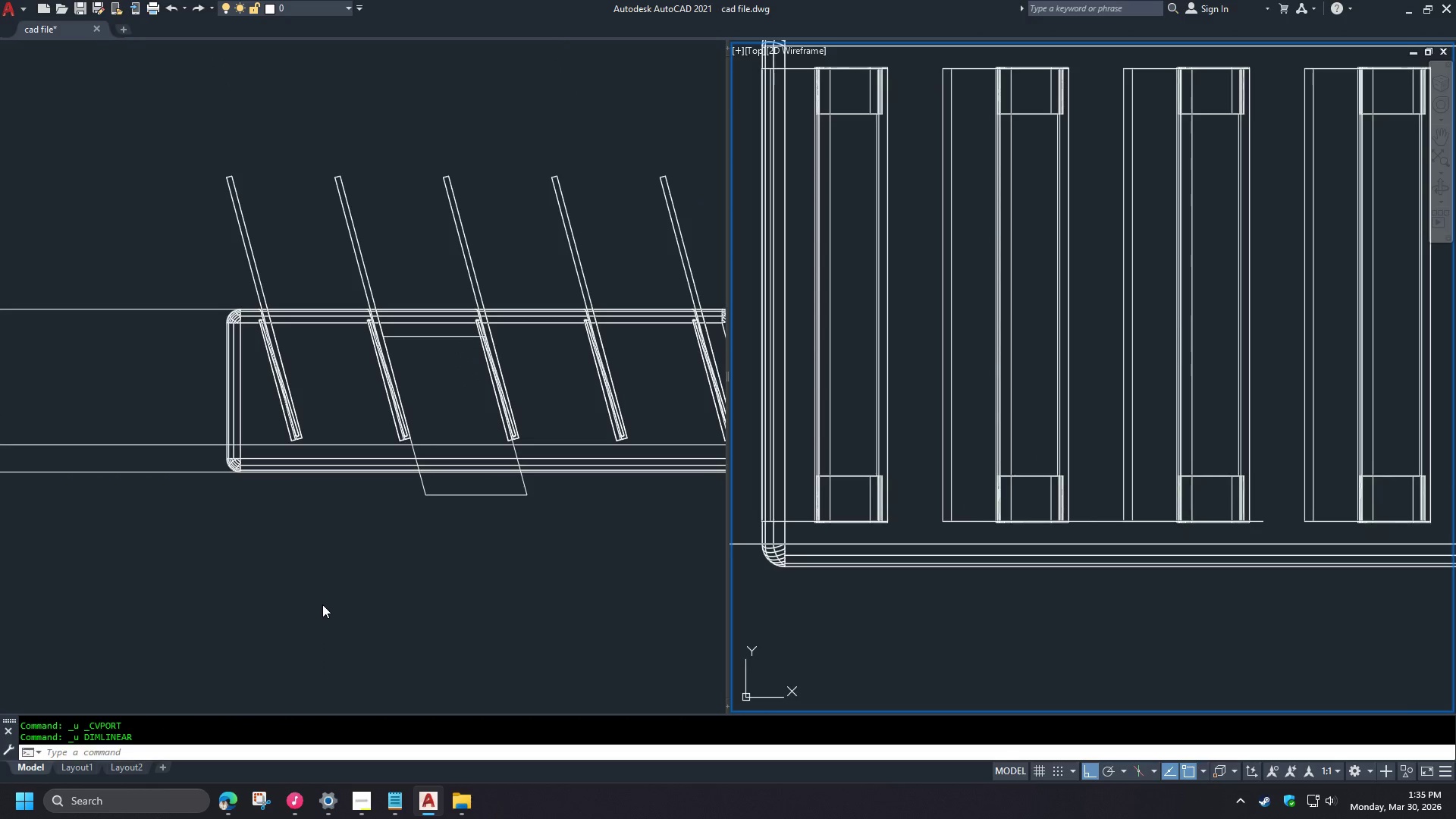 
key(Control+Z)
 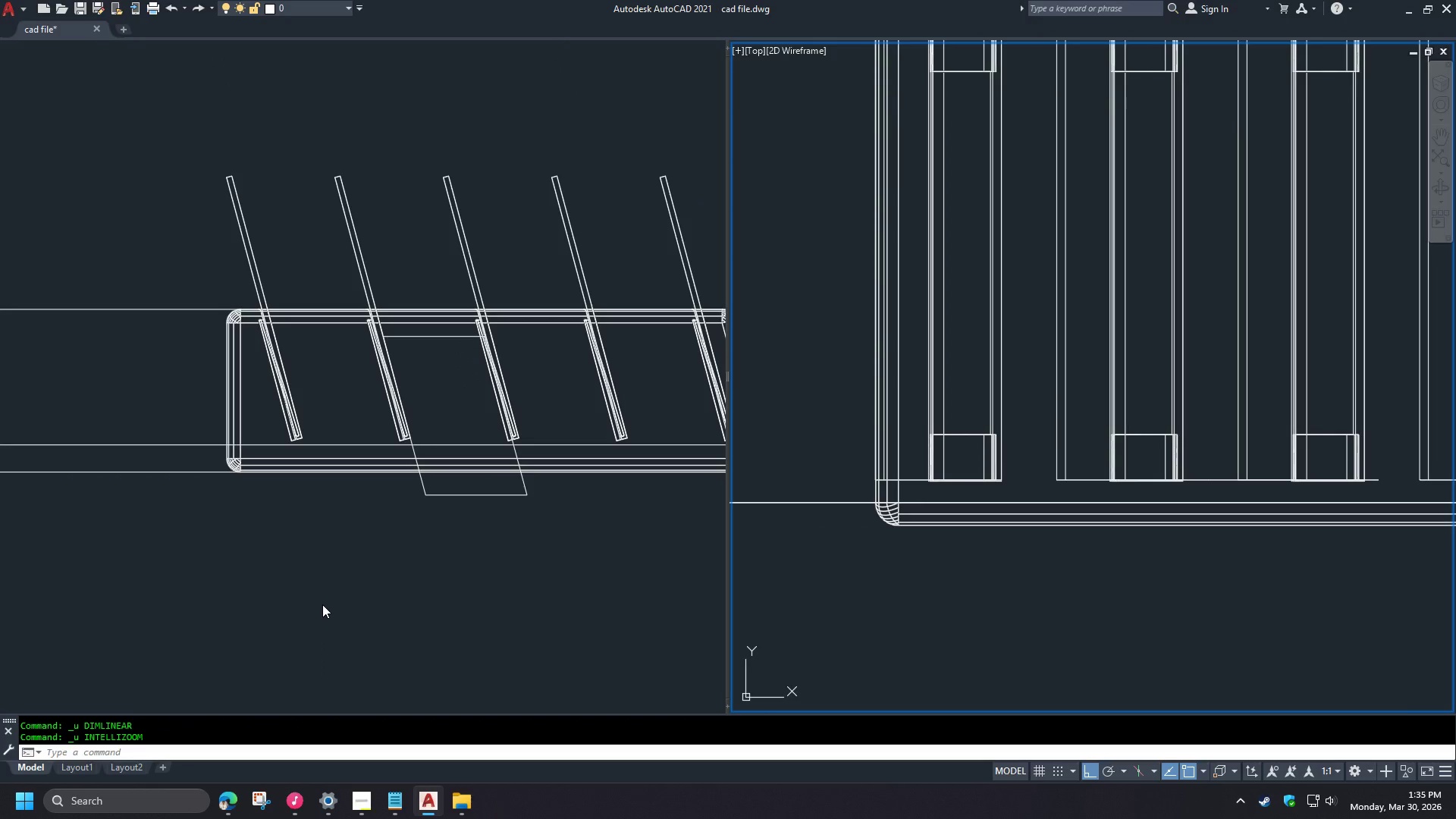 
key(Control+Z)
 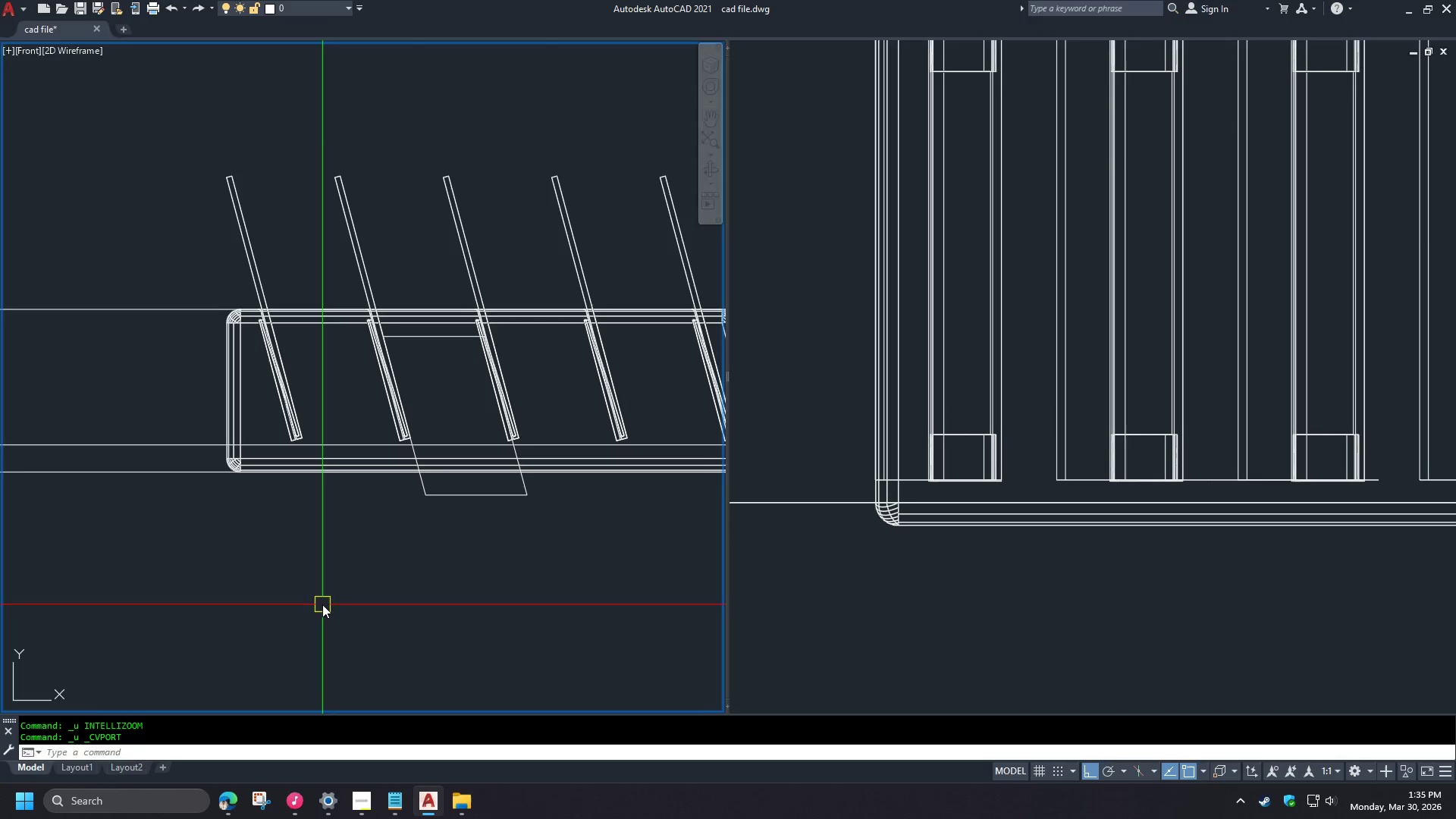 
key(Control+Z)
 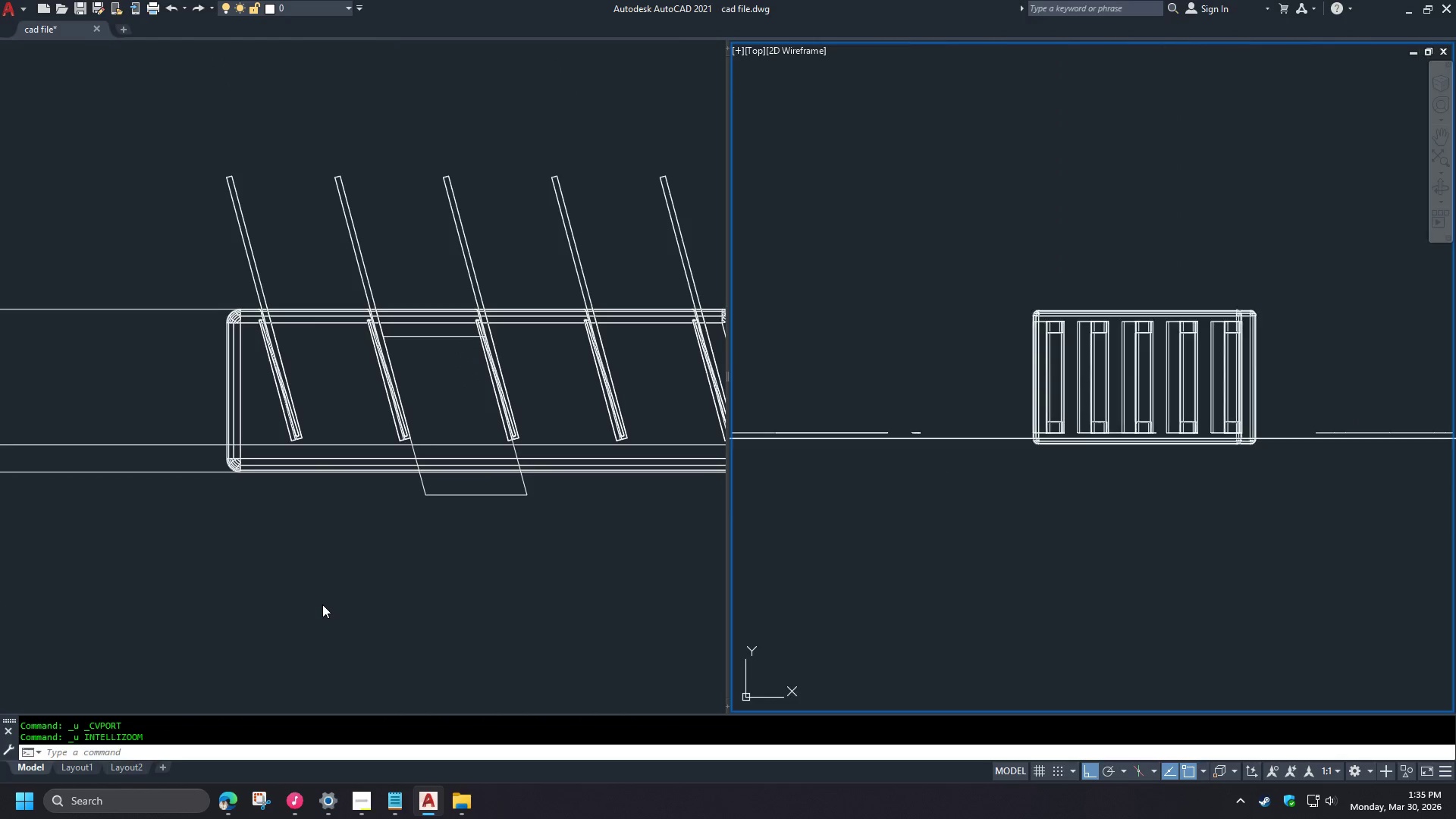 
key(Control+Z)
 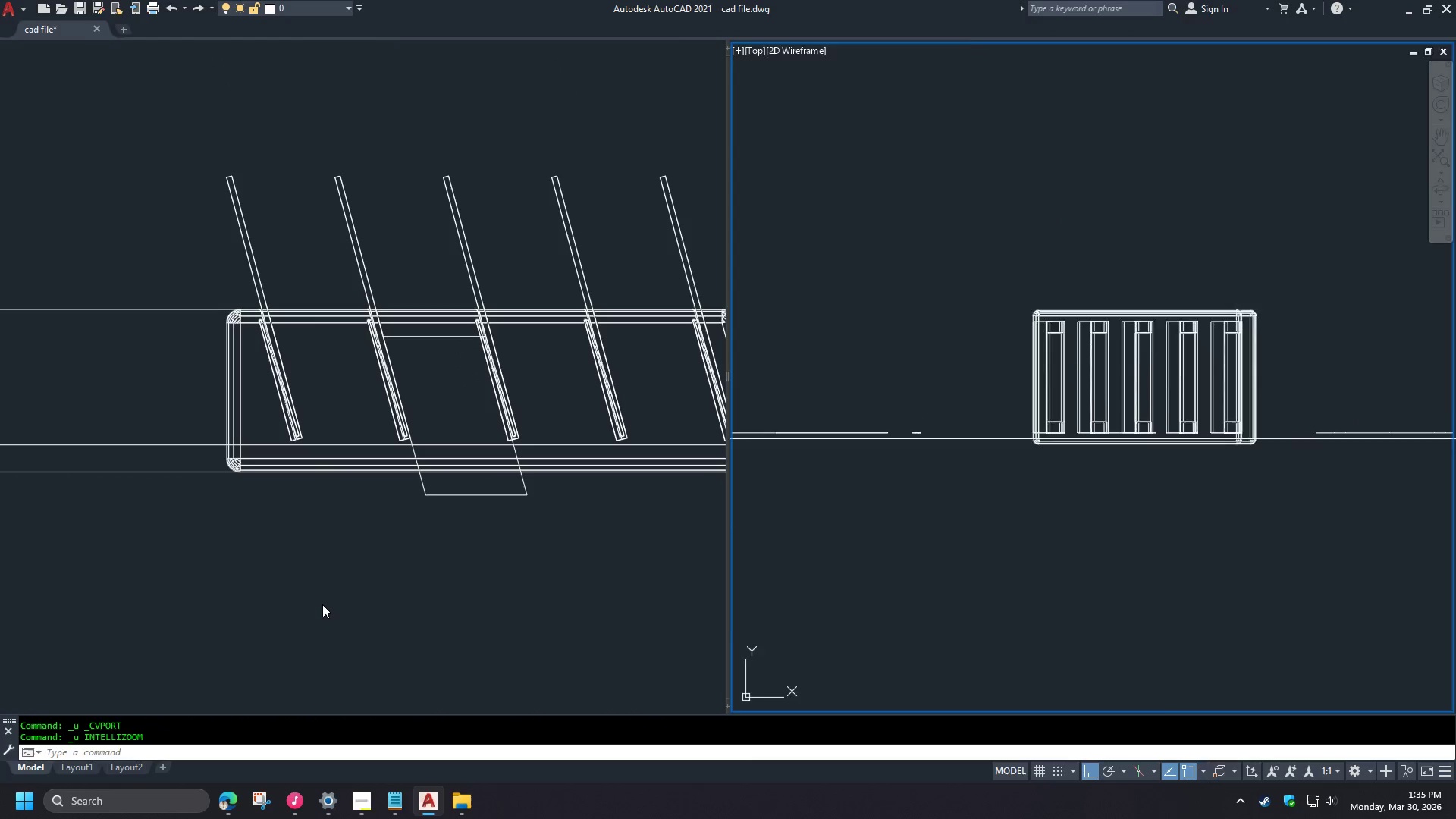 
key(Control+Z)
 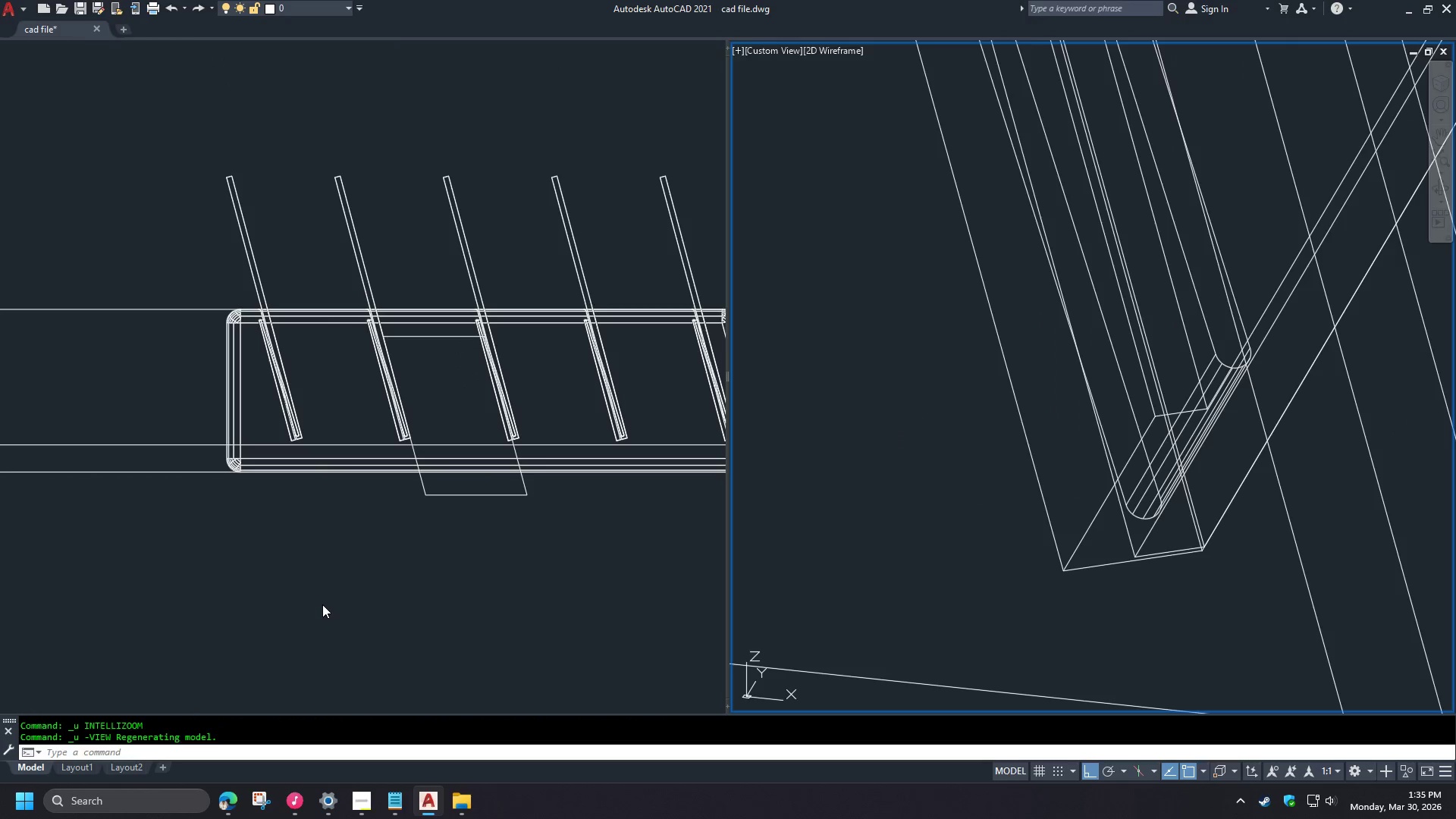 
key(Control+Z)
 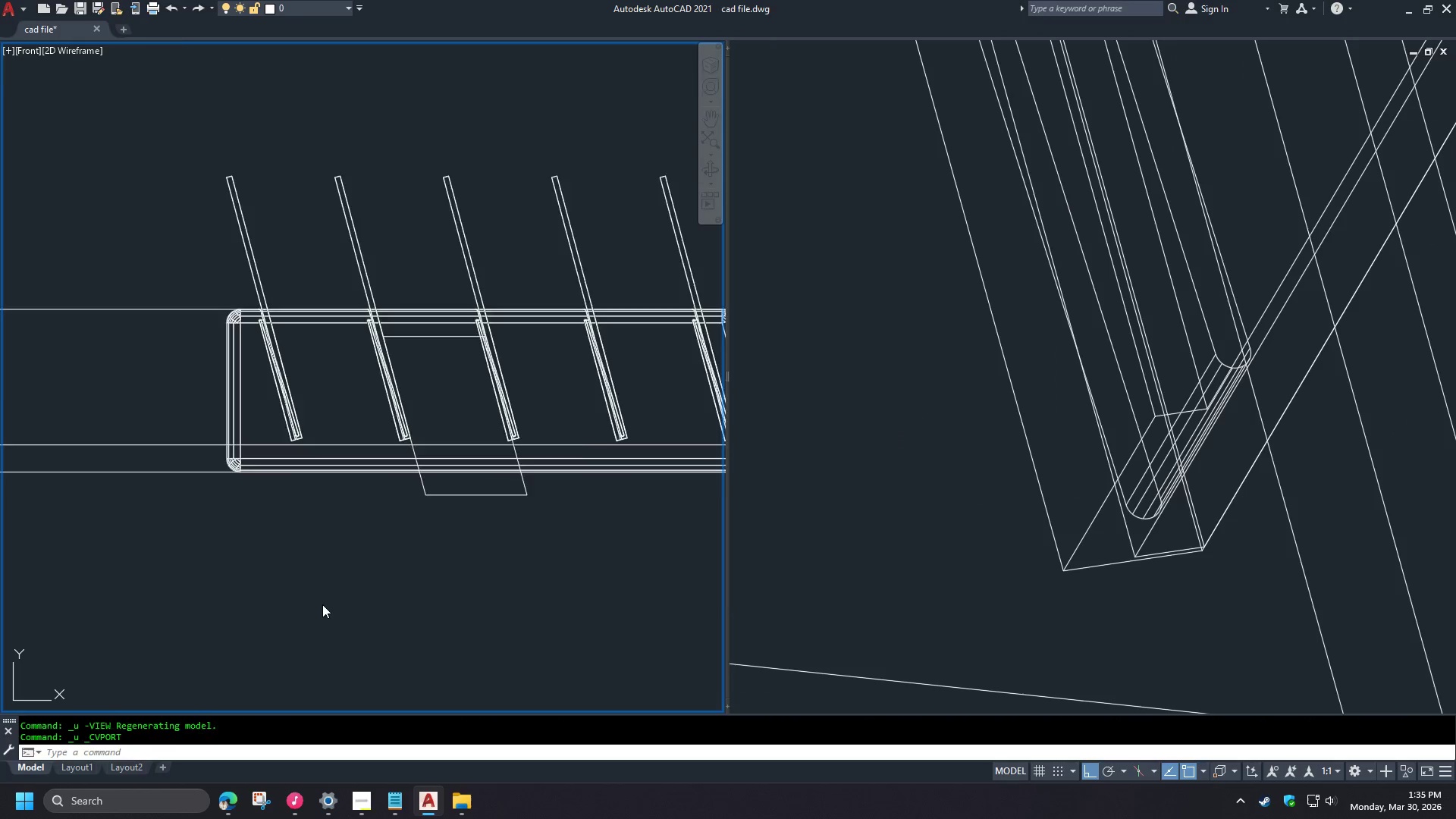 
key(Control+Z)
 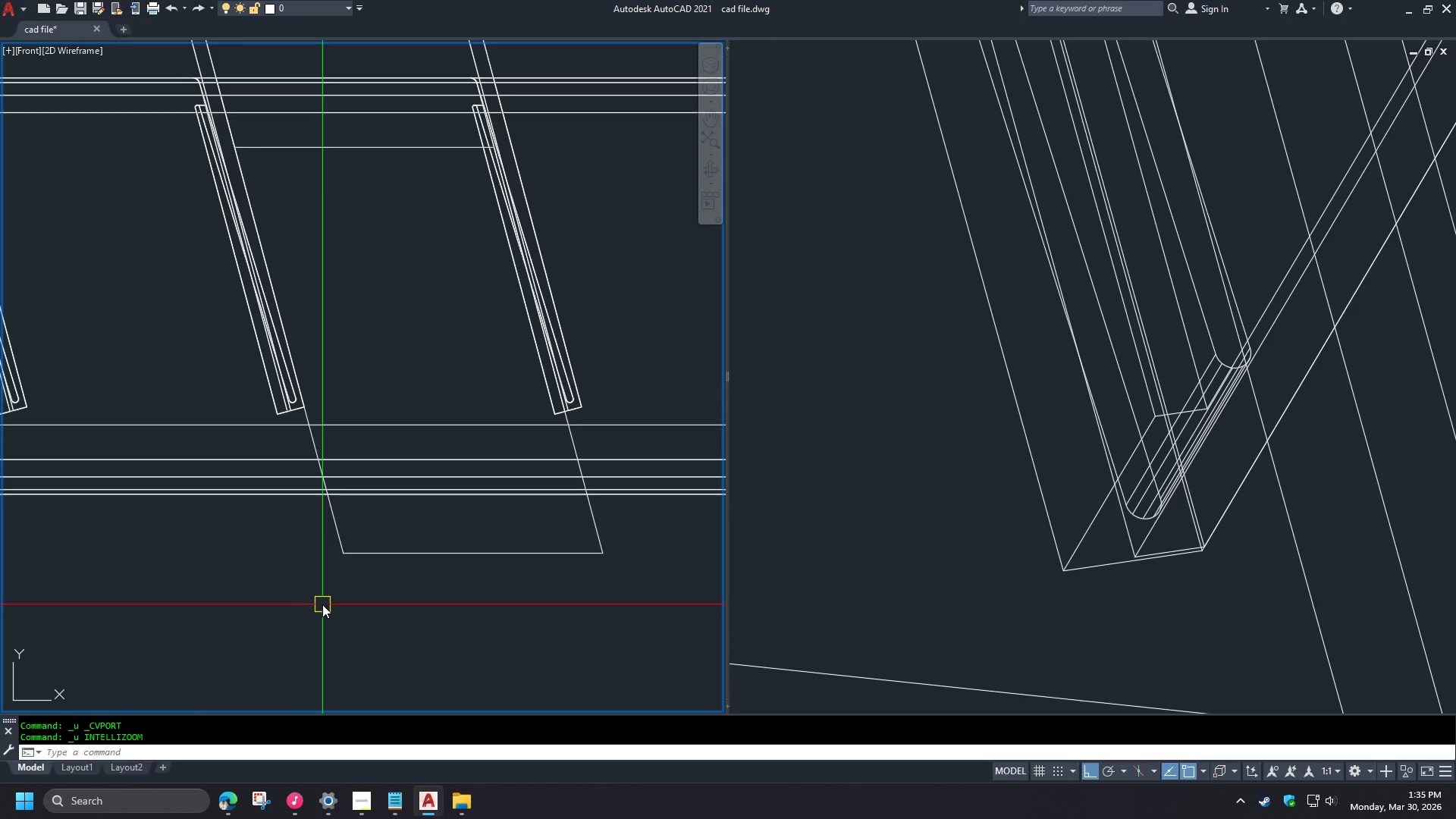 
key(Control+Z)
 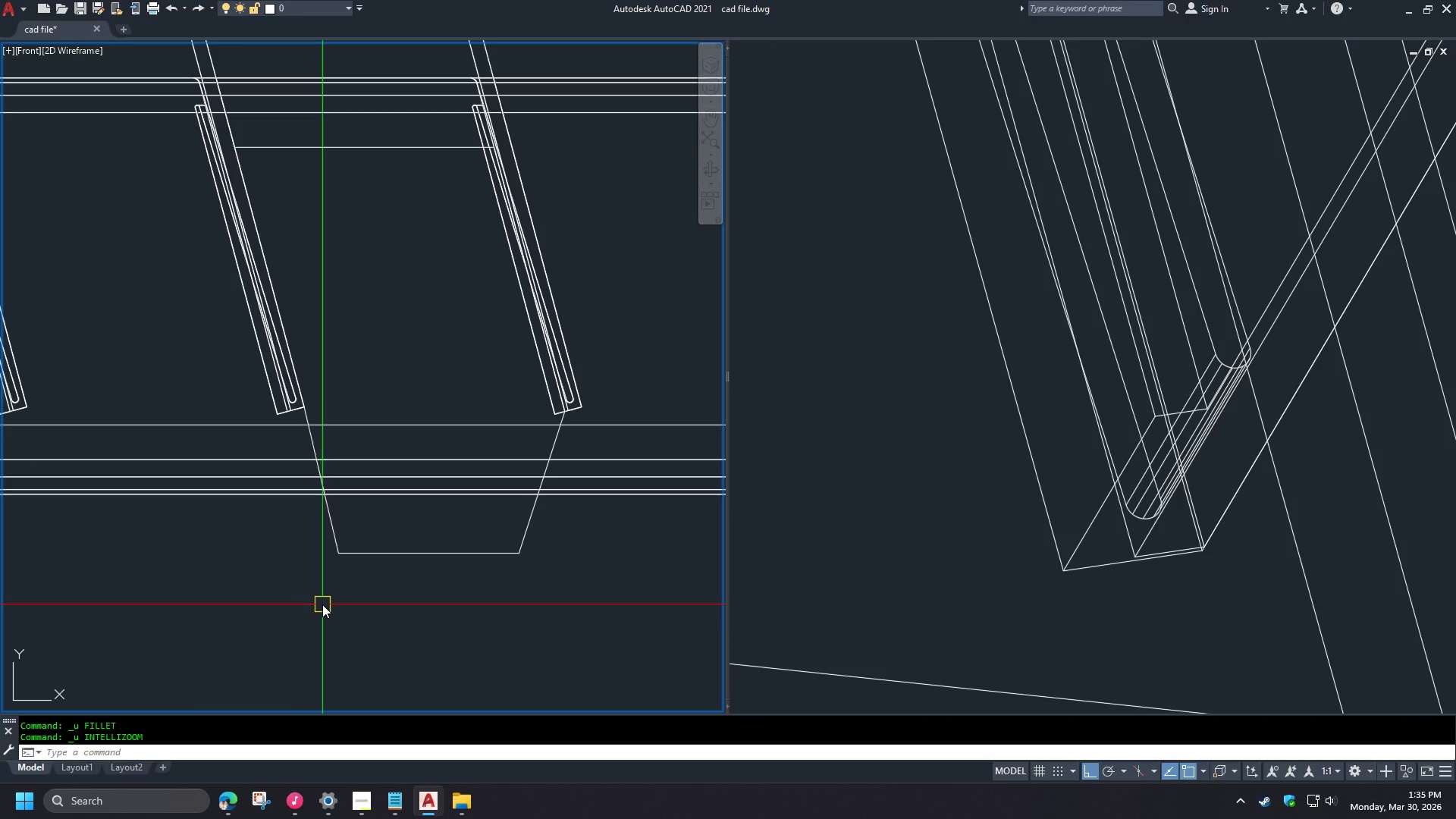 
key(Control+Z)
 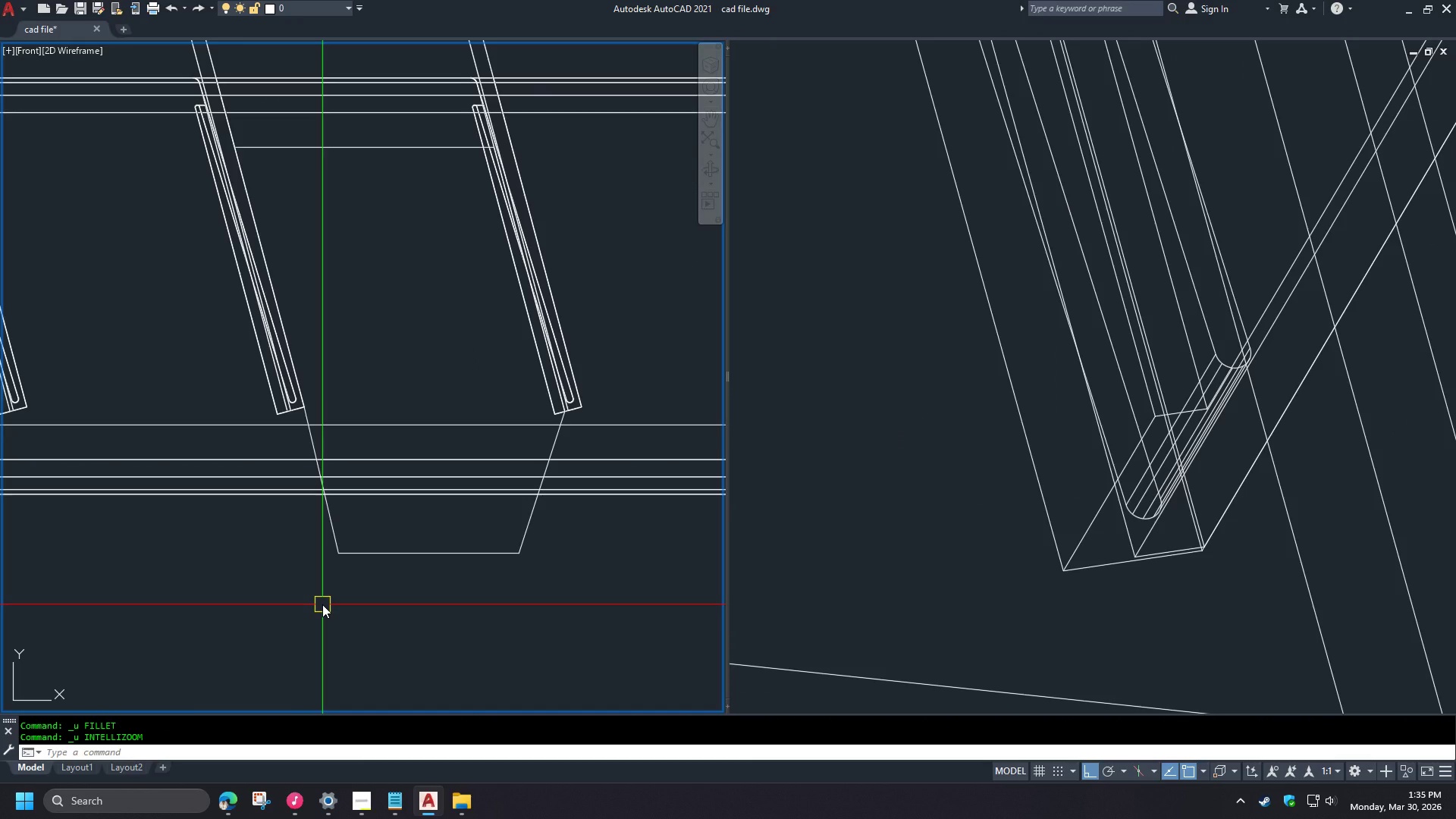 
key(Control+Z)
 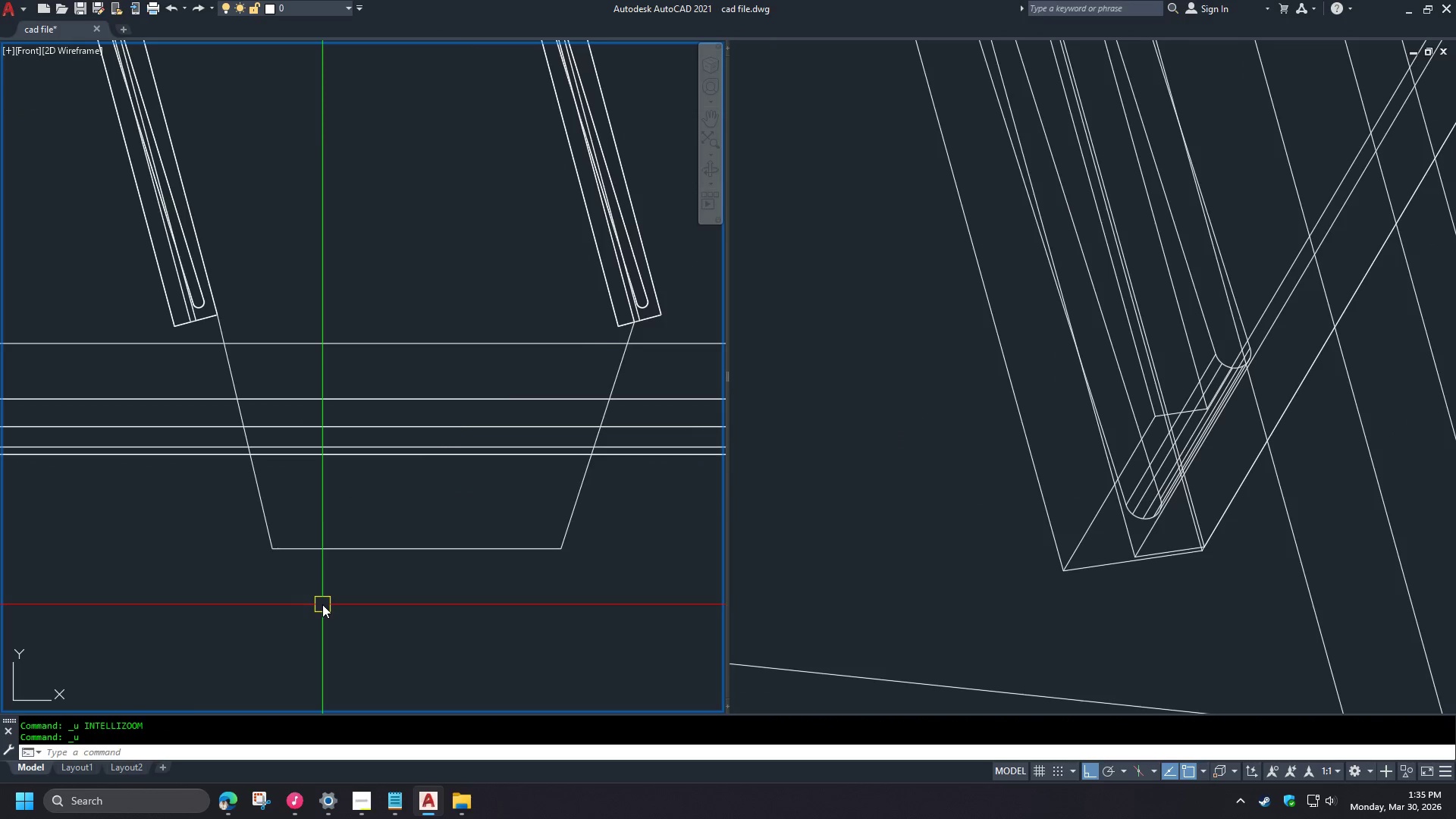 
key(Control+Z)
 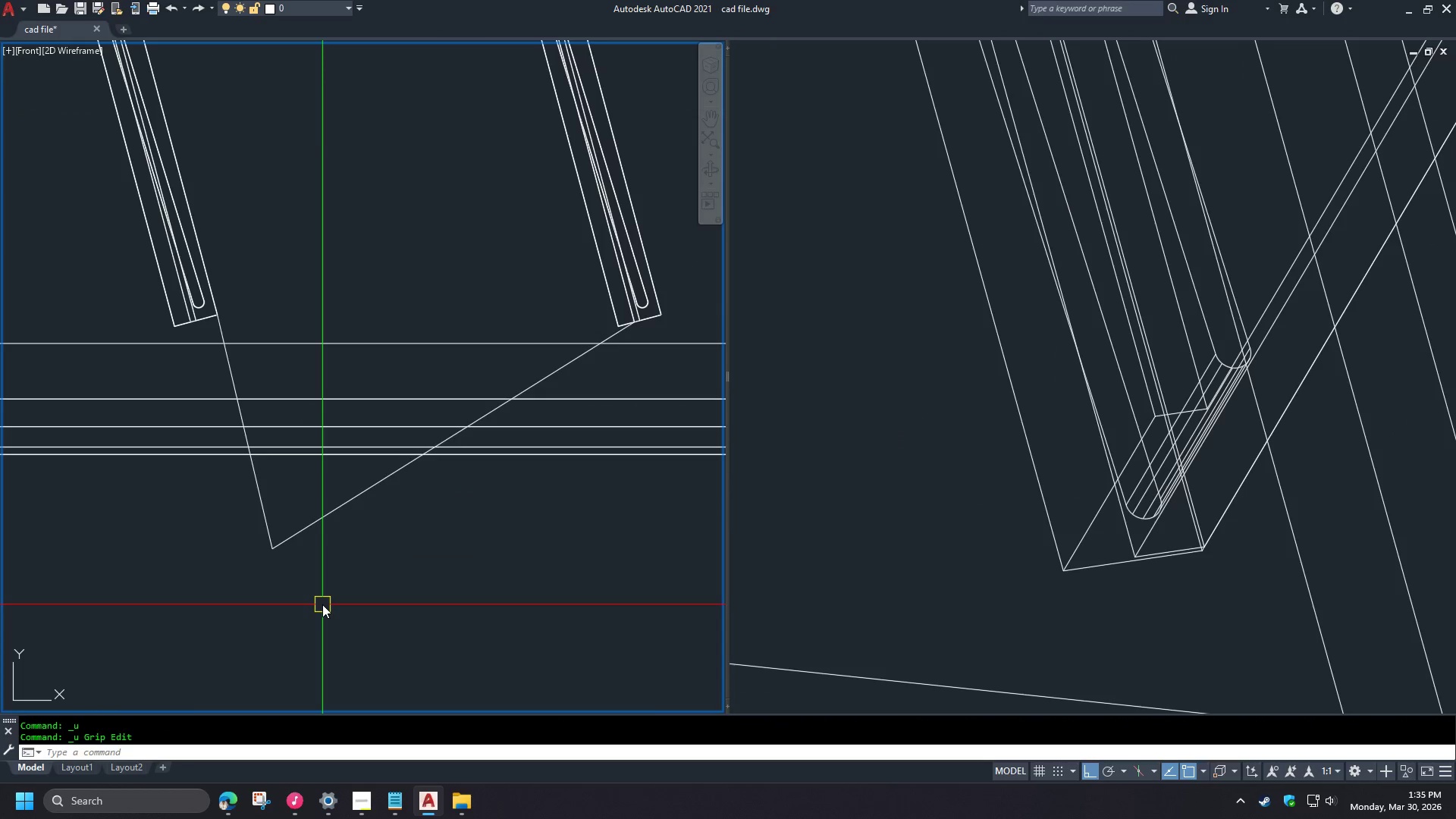 
key(Control+Z)
 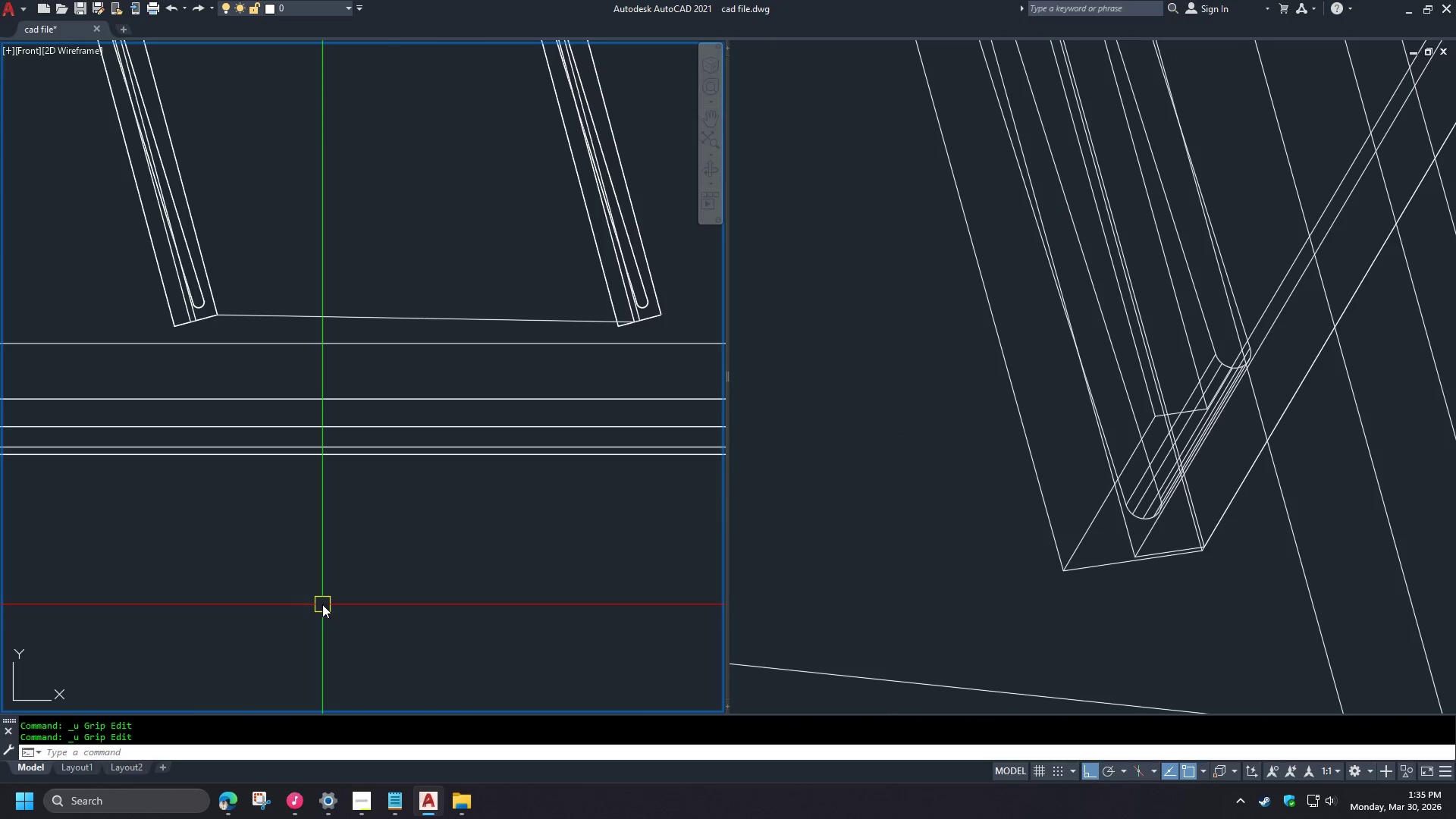 
key(Control+Z)
 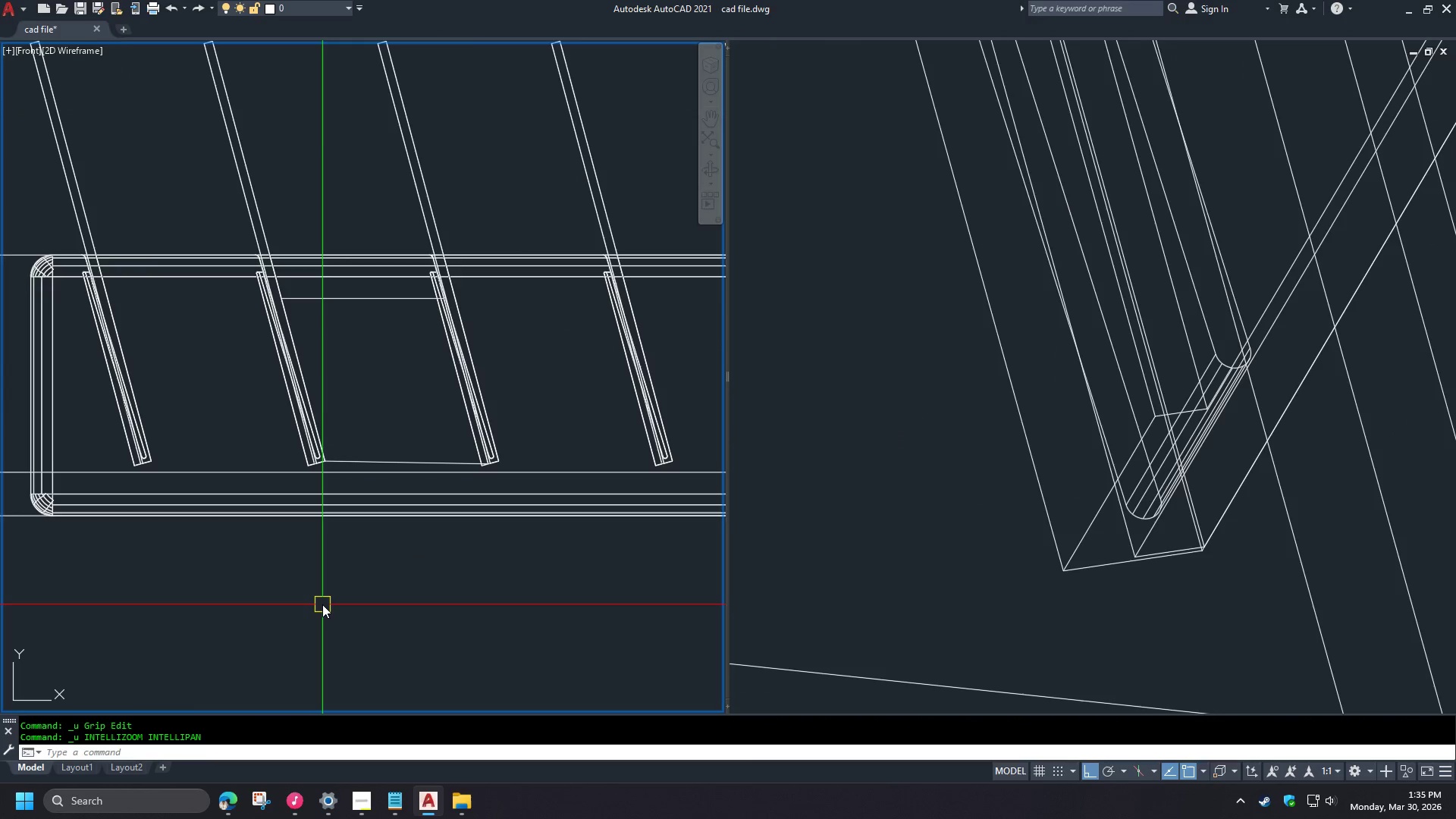 
key(Control+Z)
 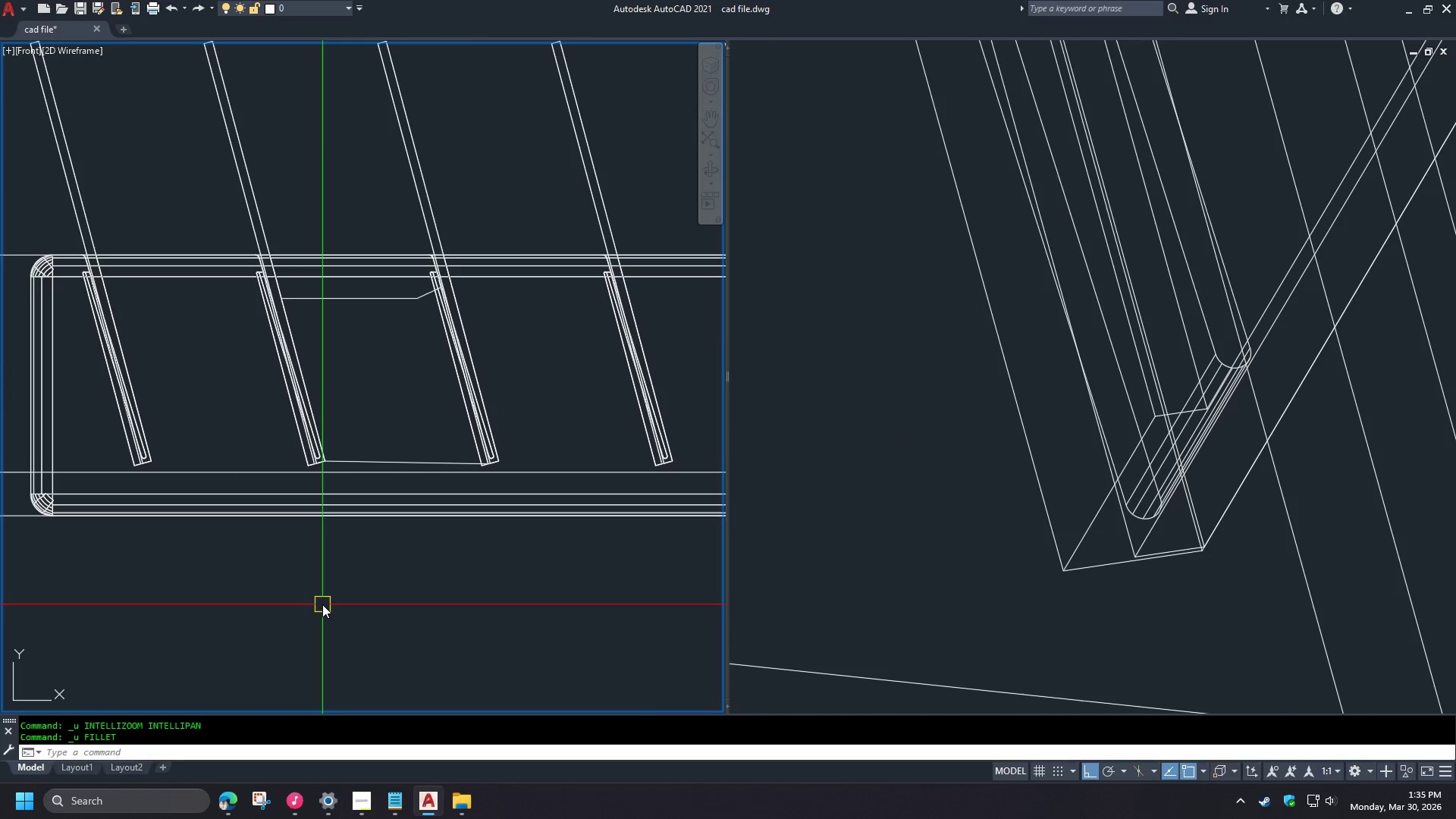 
key(Control+Z)
 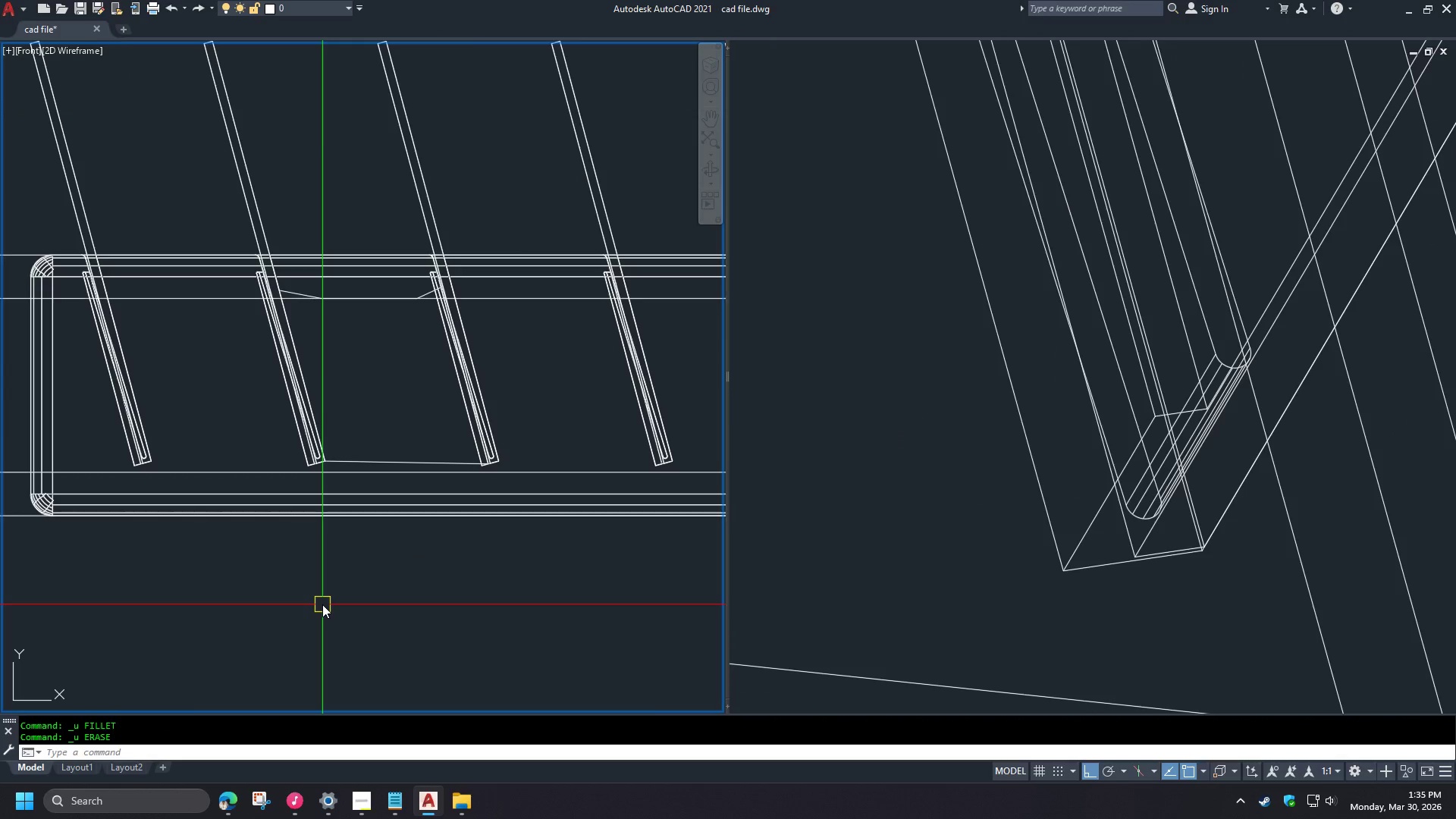 
key(Control+Z)
 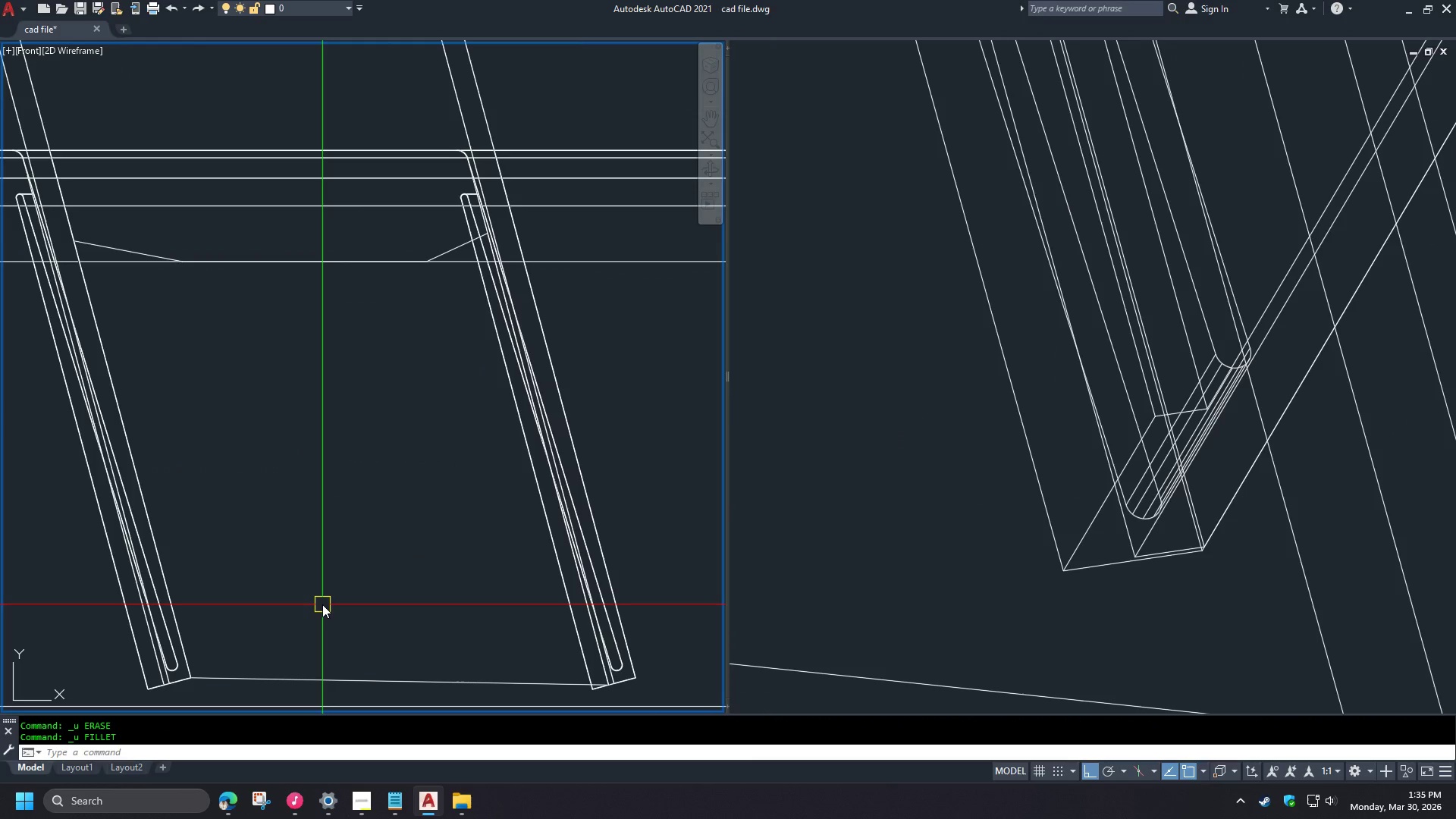 
key(Control+Z)
 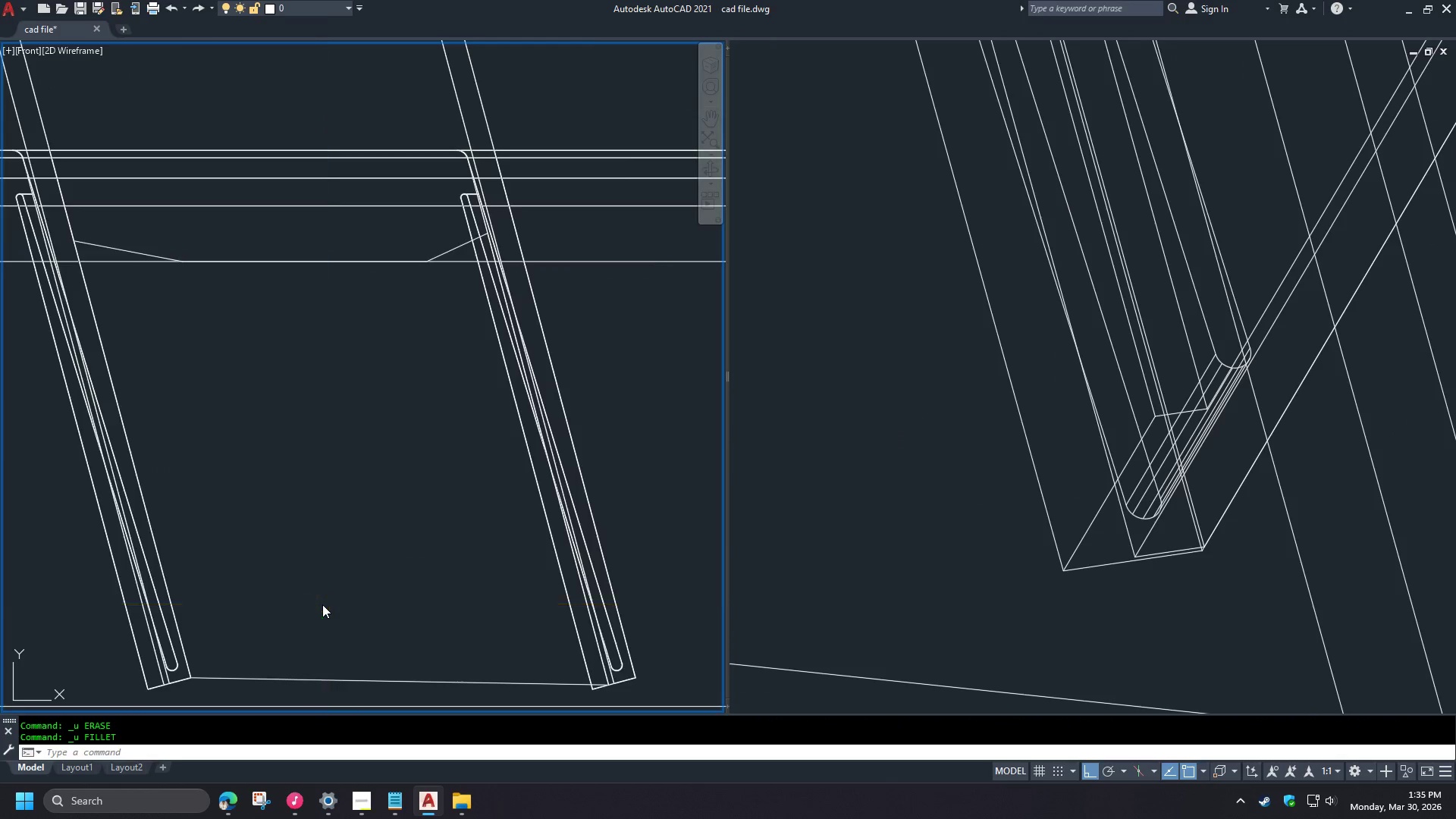 
key(Control+Z)
 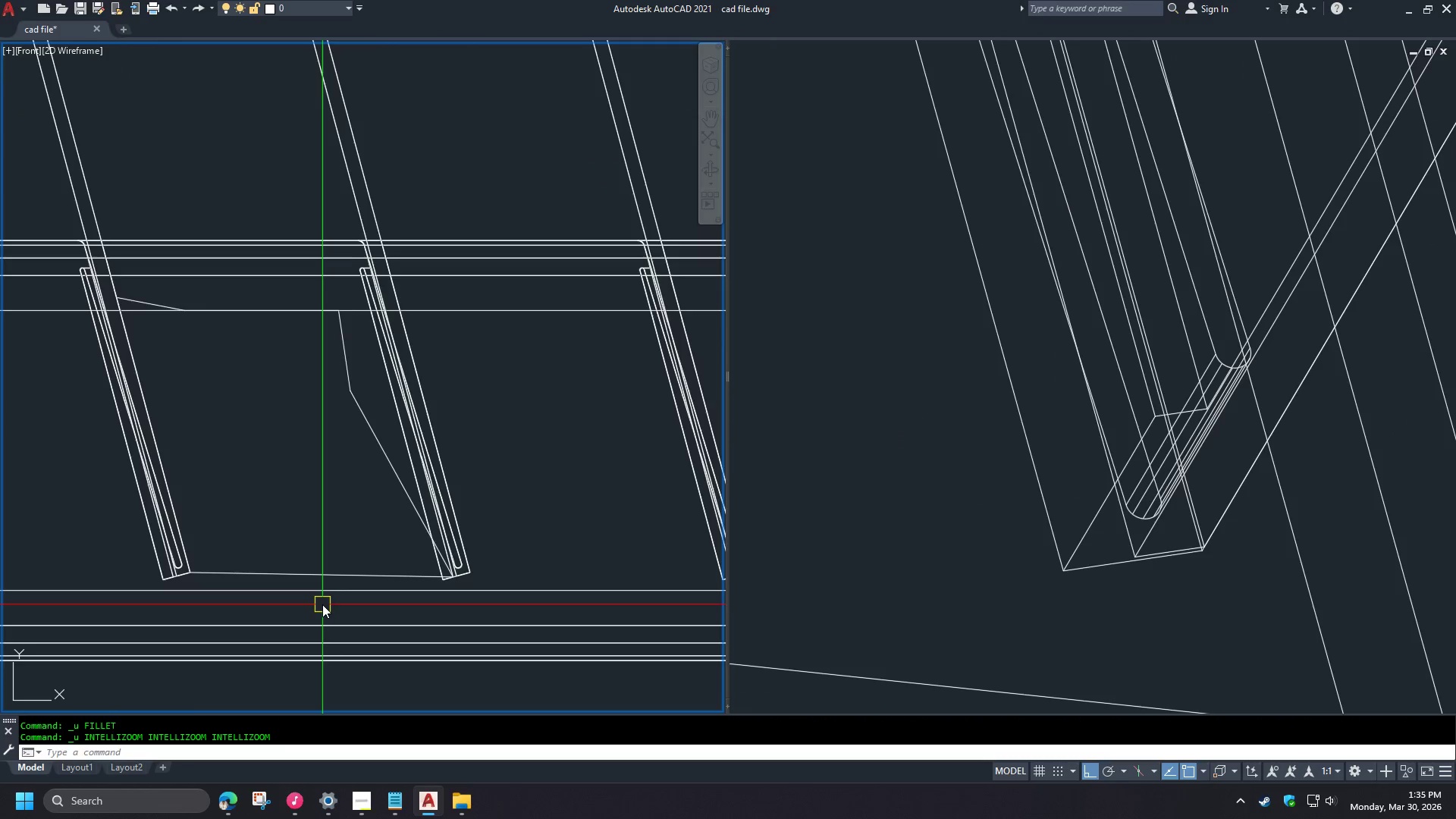 
key(Control+Z)
 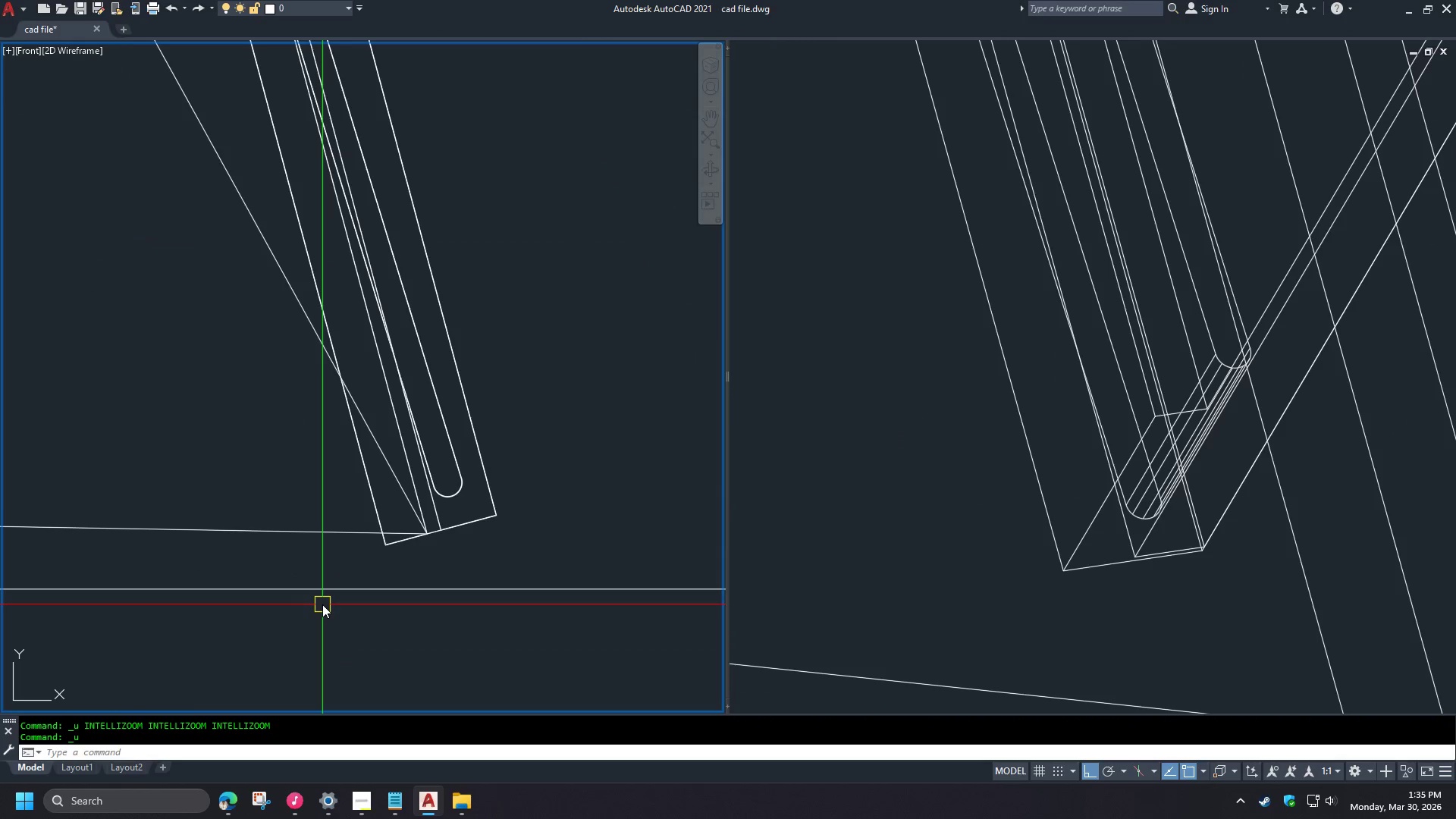 
key(Control+Z)
 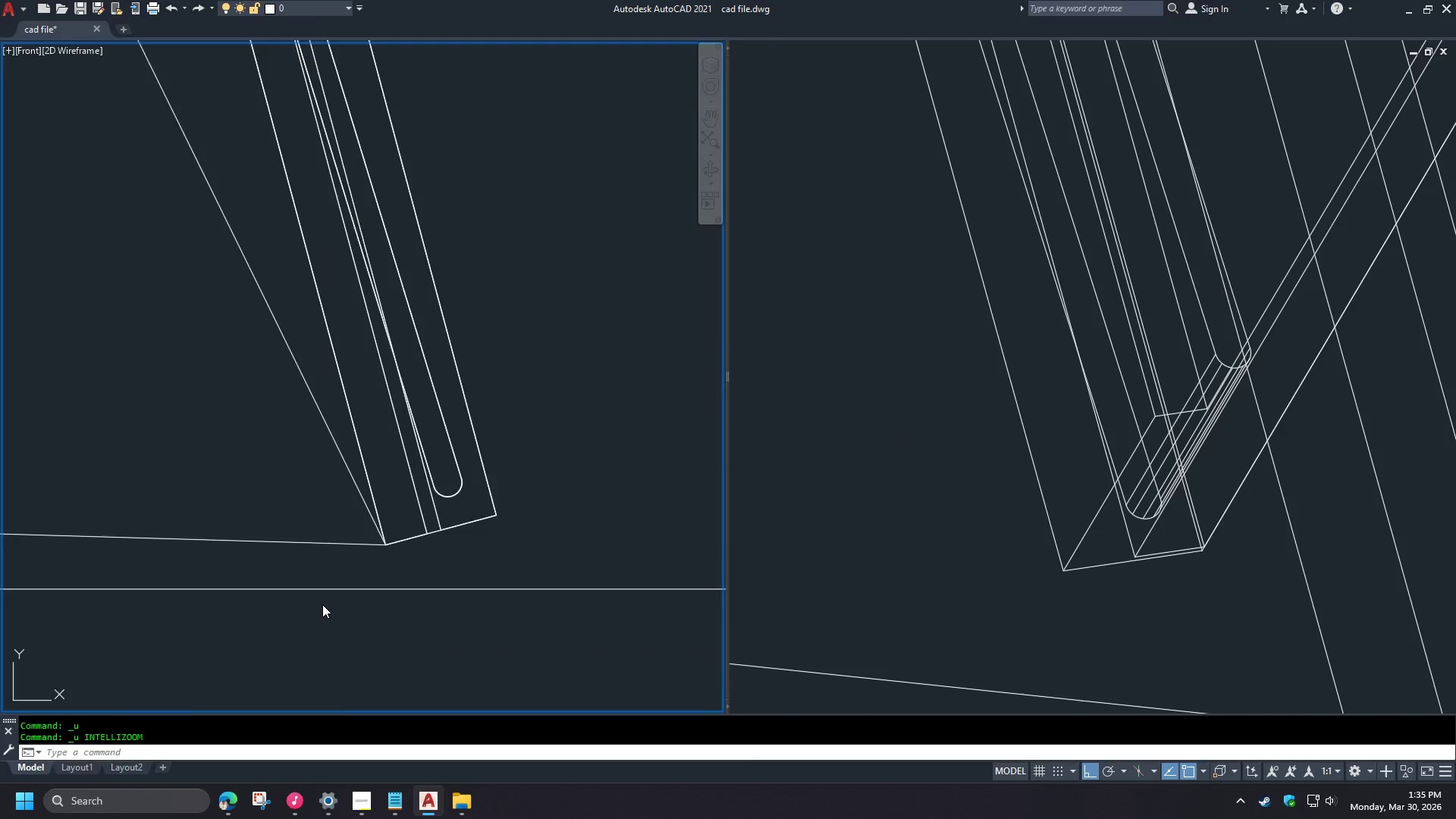 
key(Control+Z)
 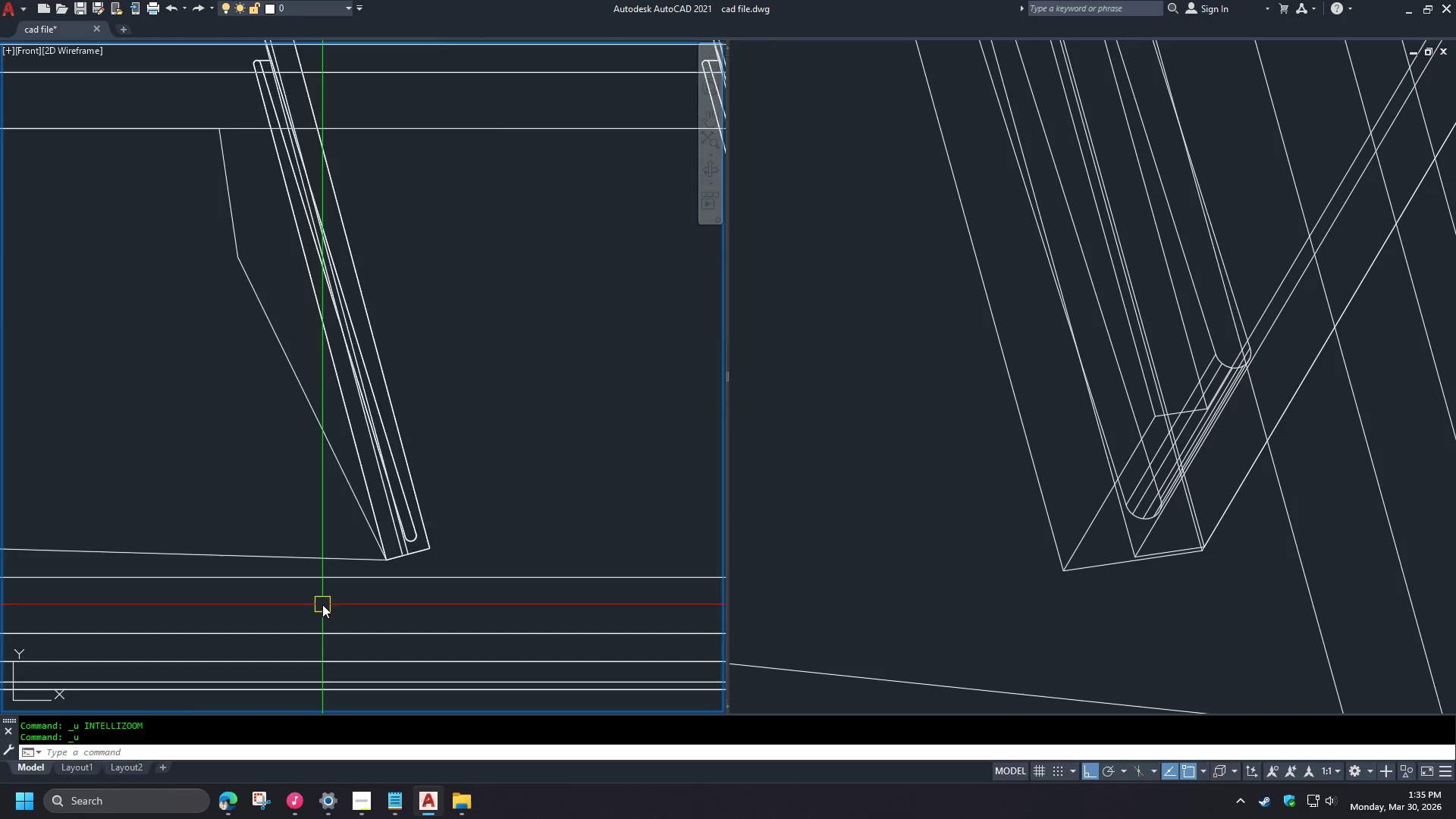 
key(Control+Z)
 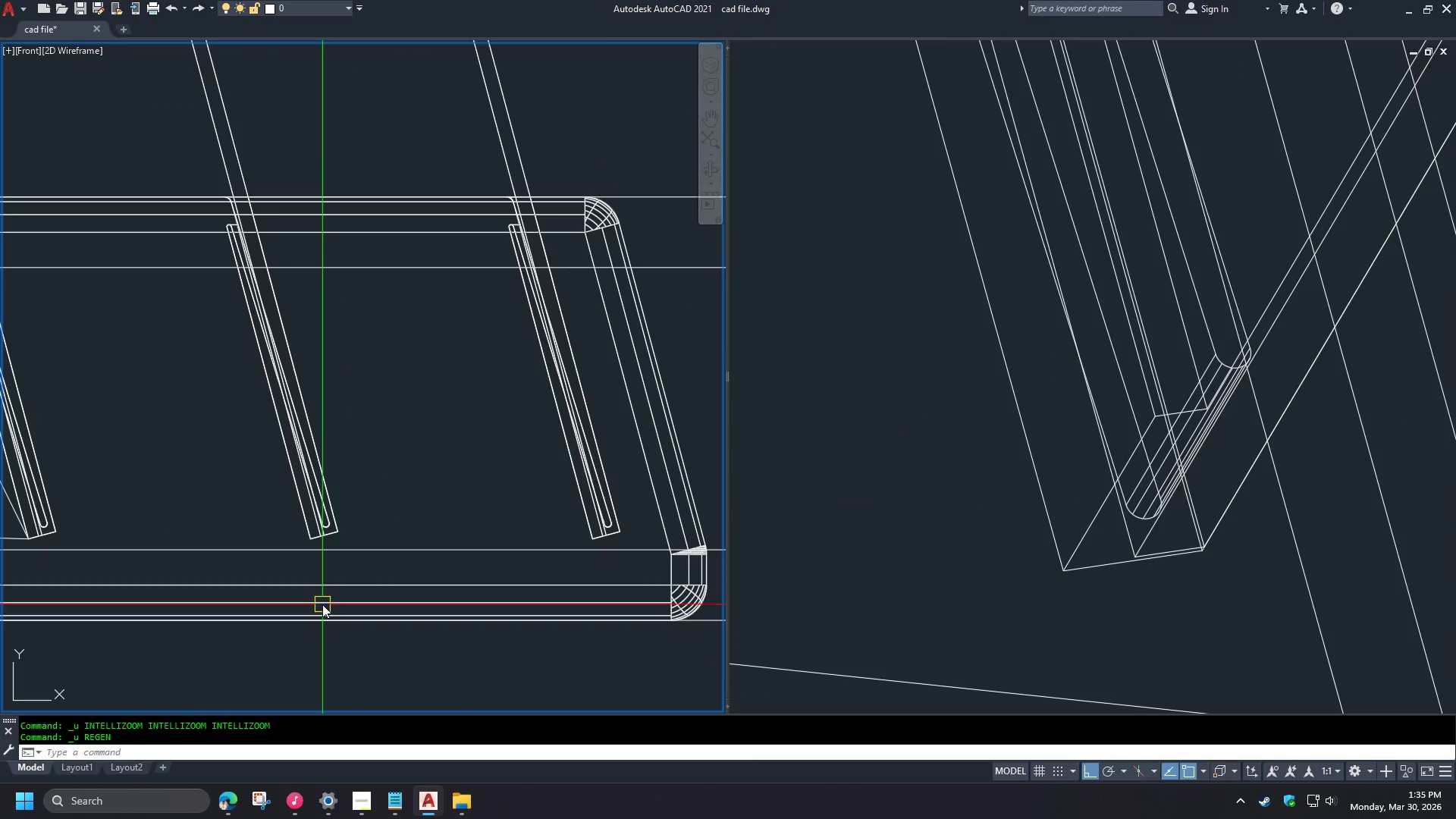 
key(Control+Z)
 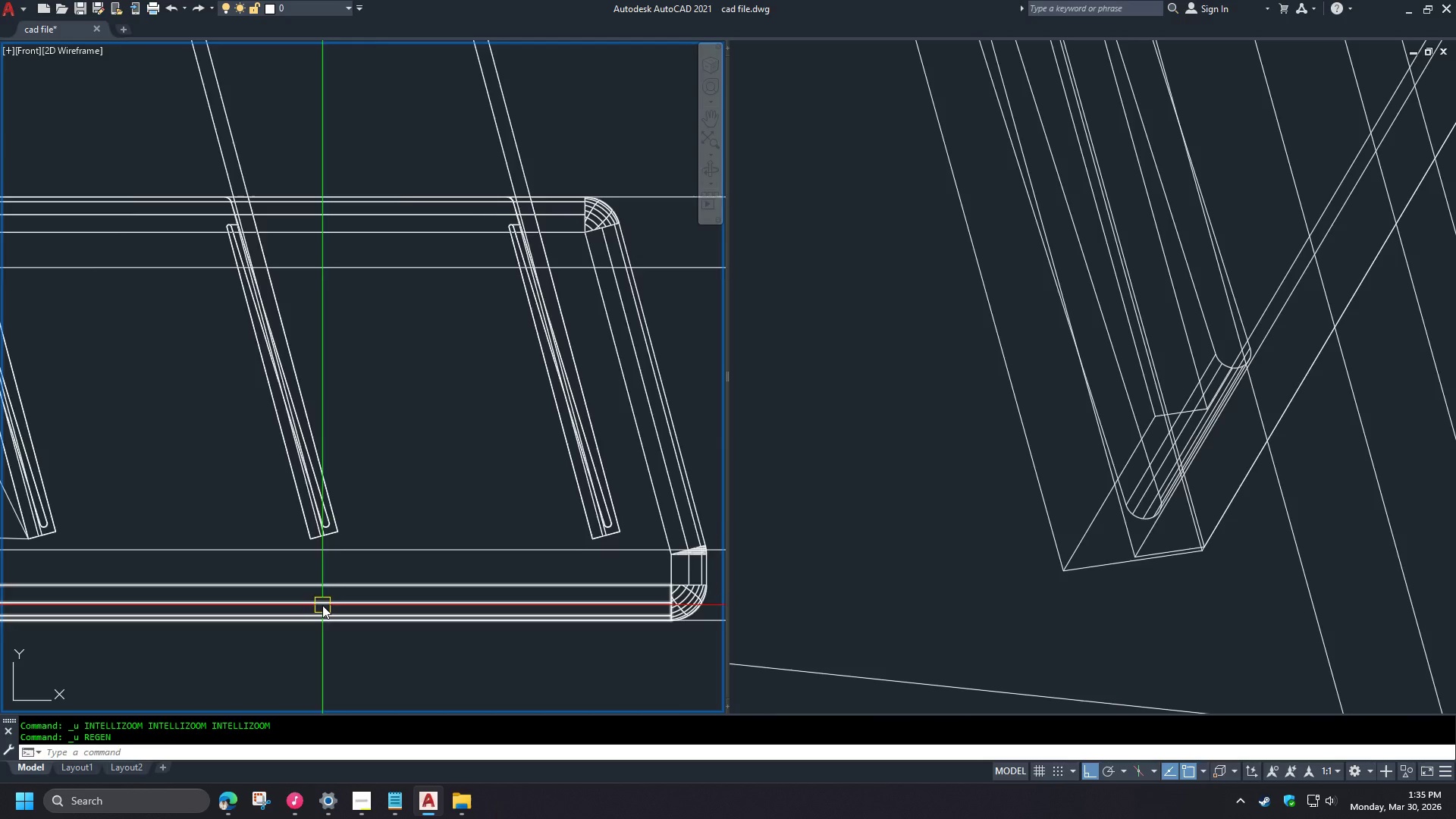 
key(Control+Z)
 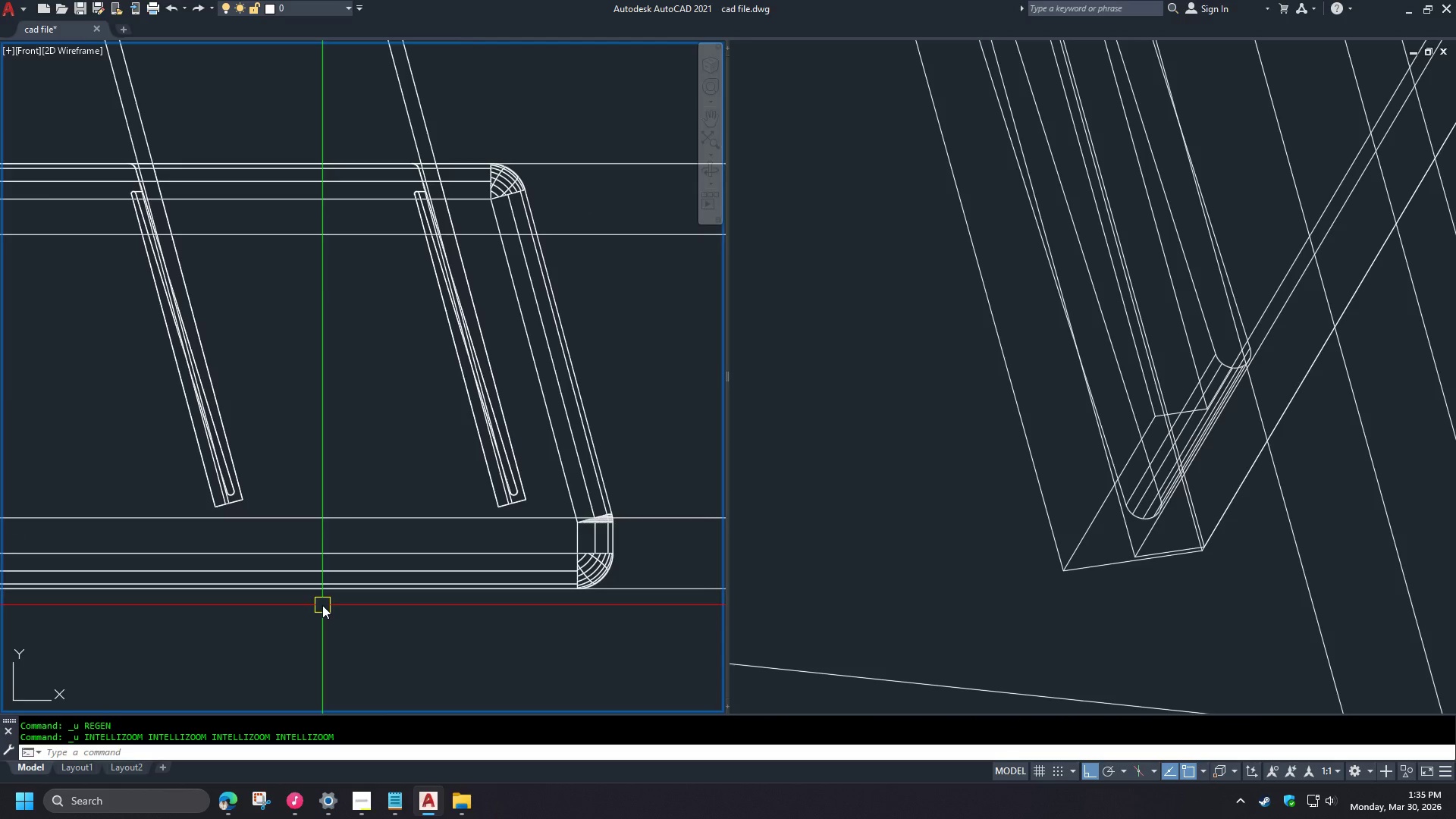 
key(Control+Z)
 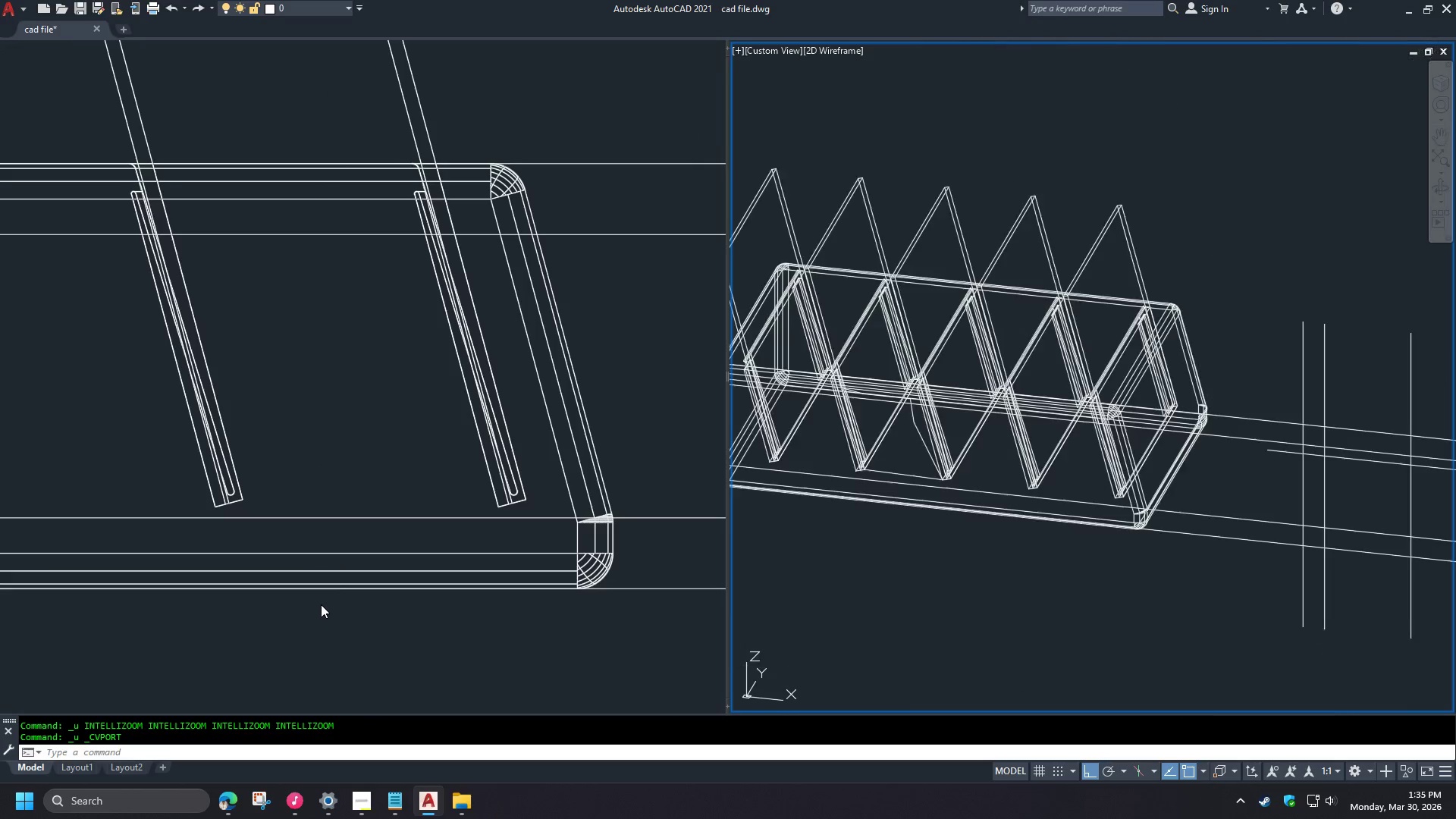 
key(Control+Z)
 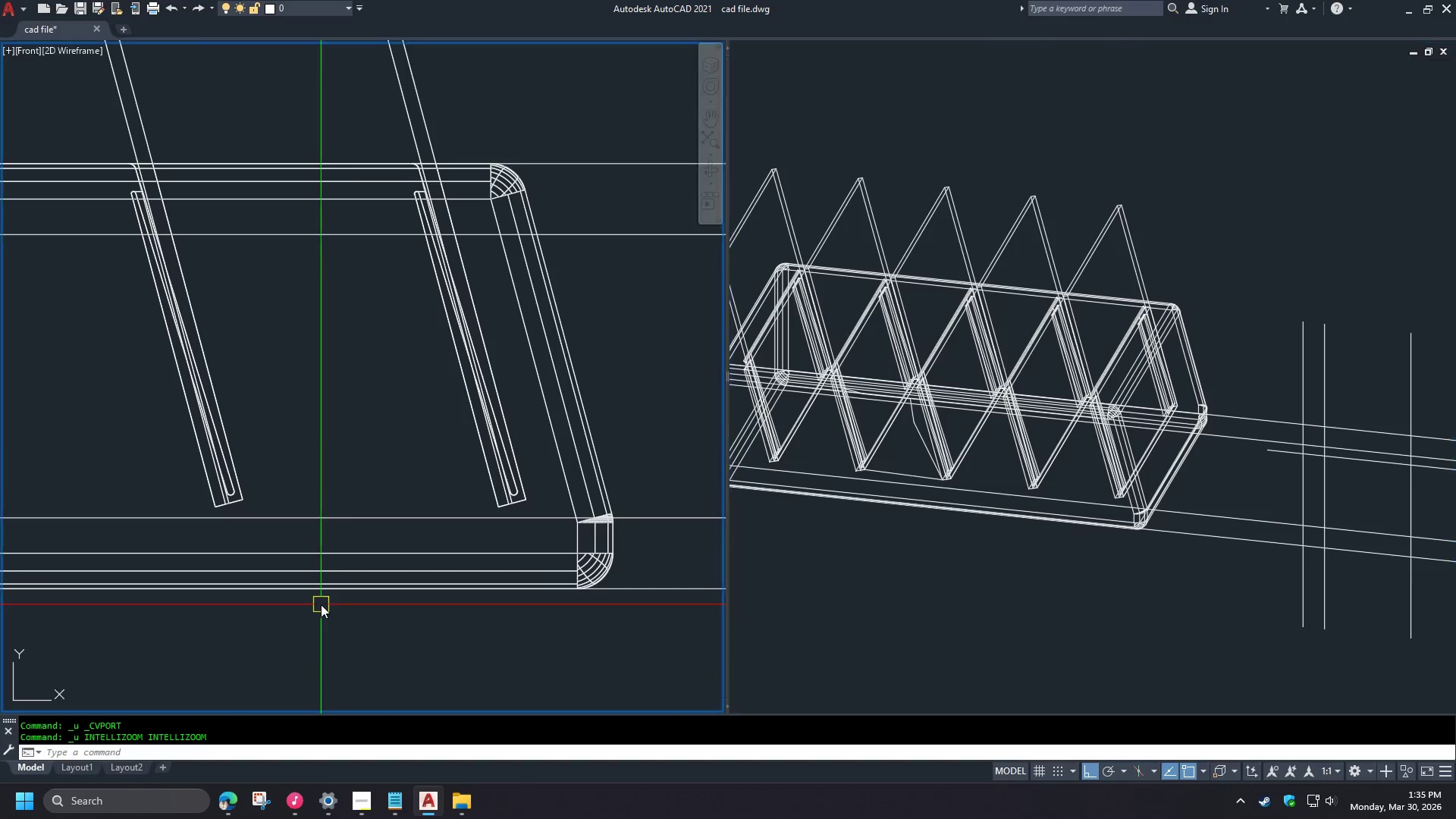 
key(Control+Z)
 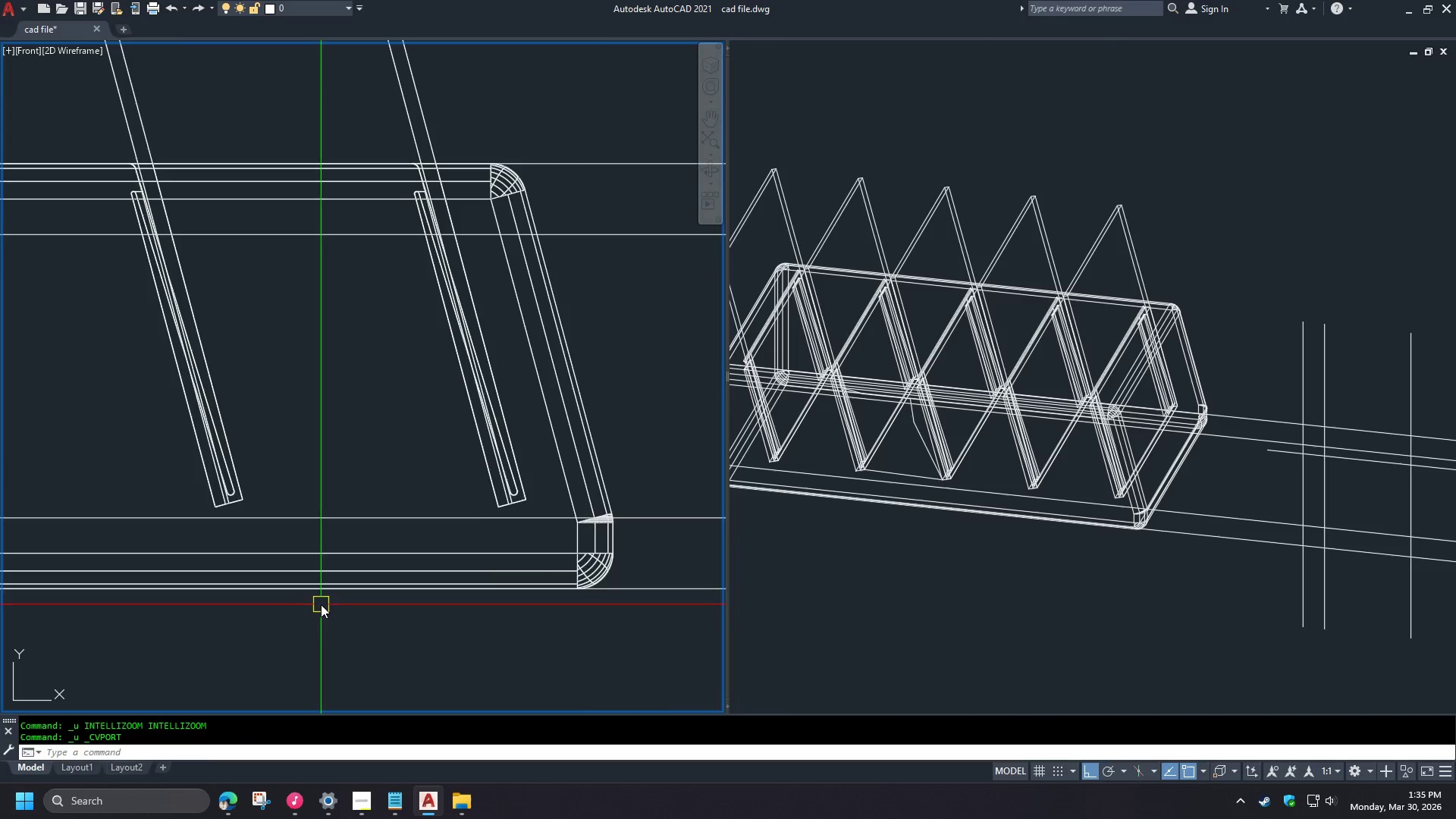 
key(Control+Z)
 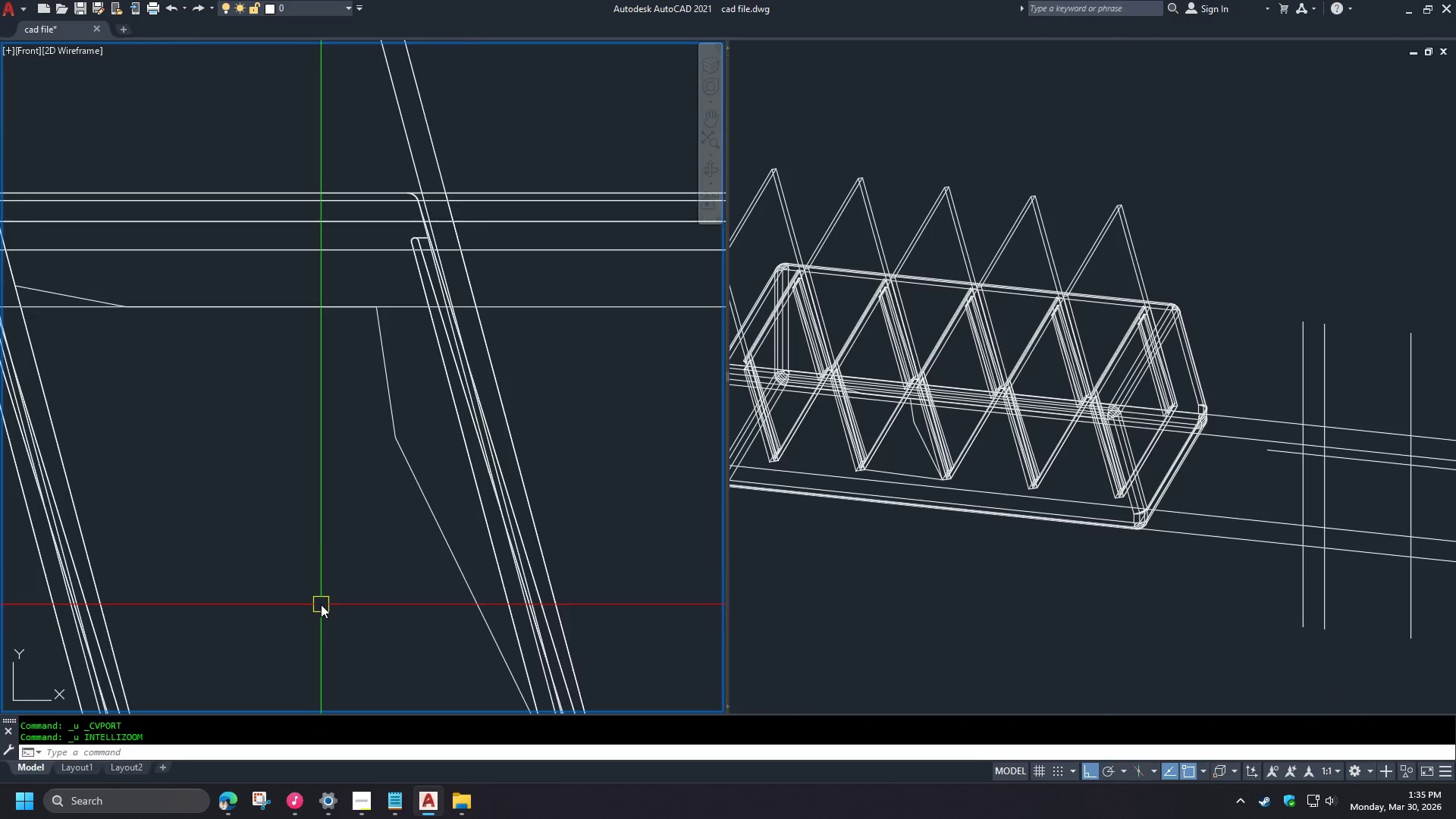 
key(Control+Z)
 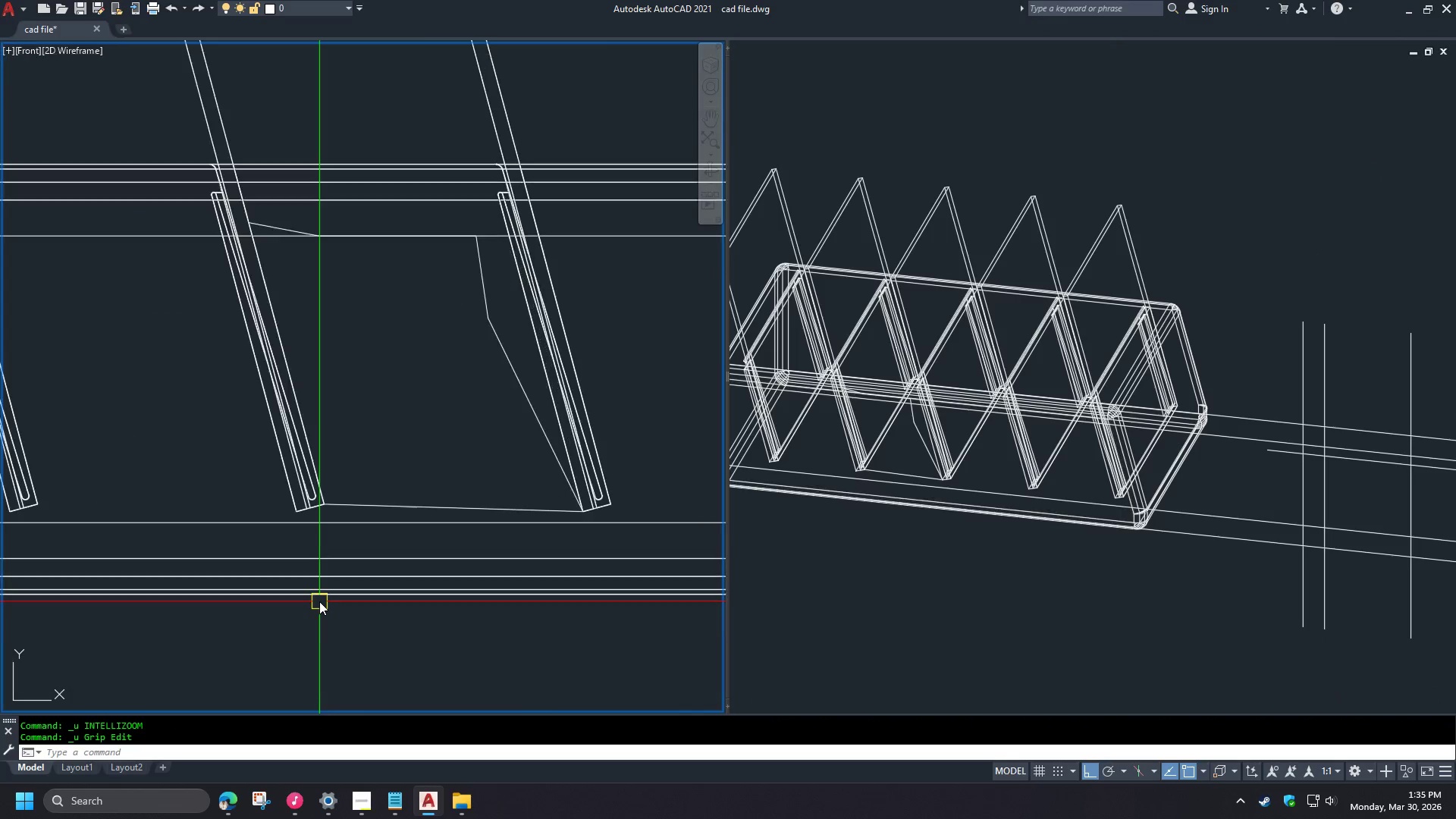 
key(Control+Z)
 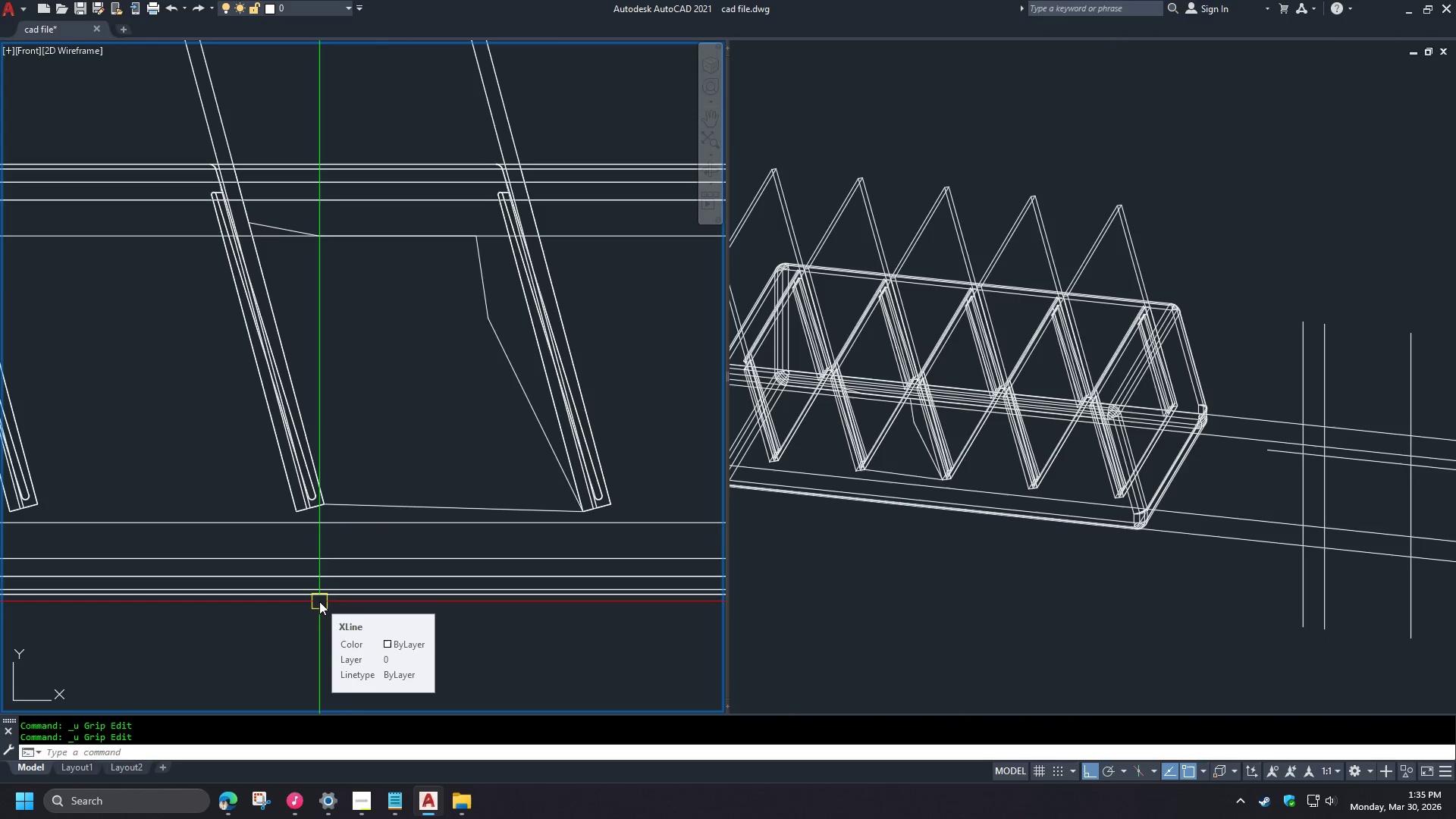 
key(Control+Z)
 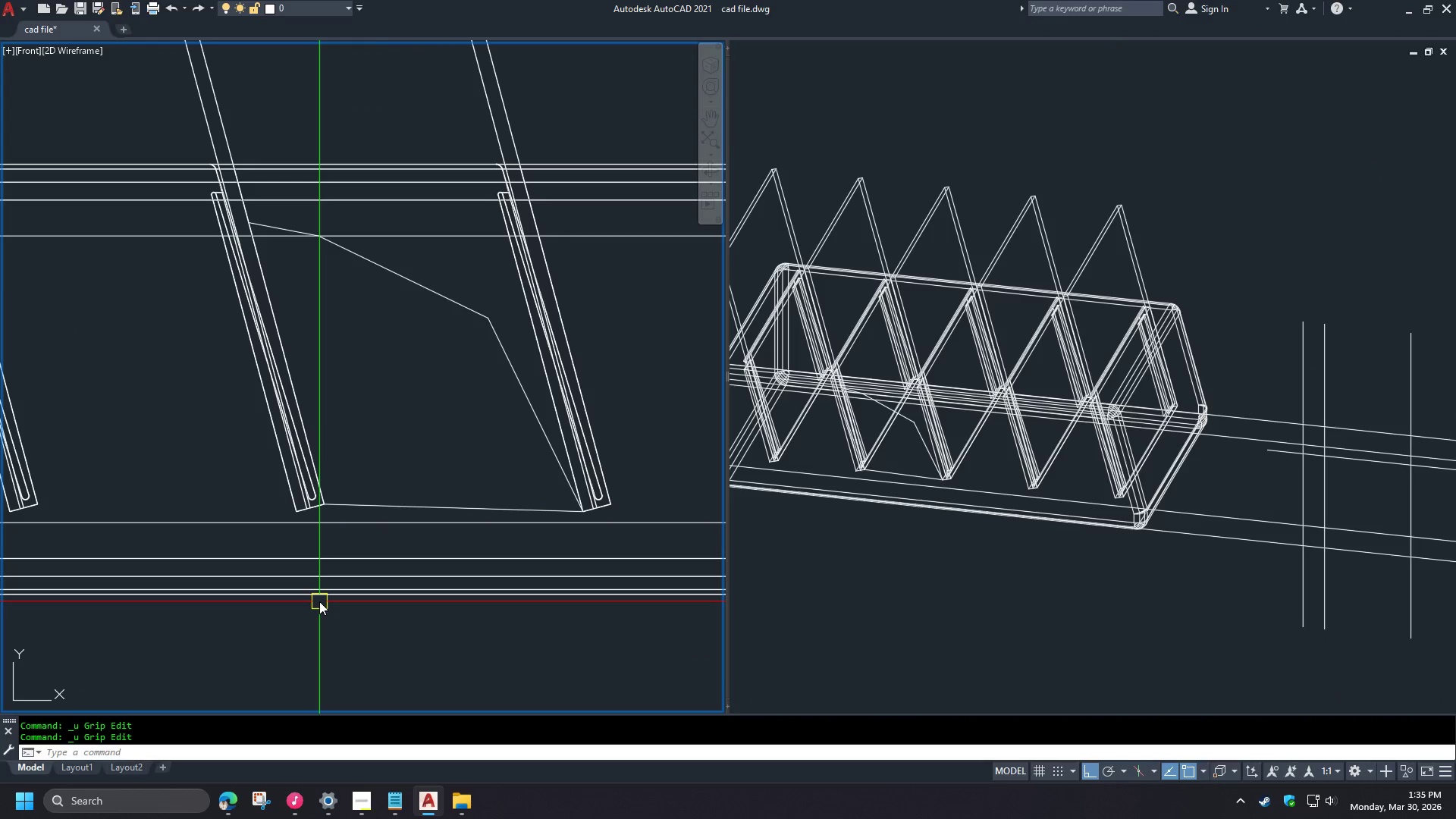 
key(Control+Z)
 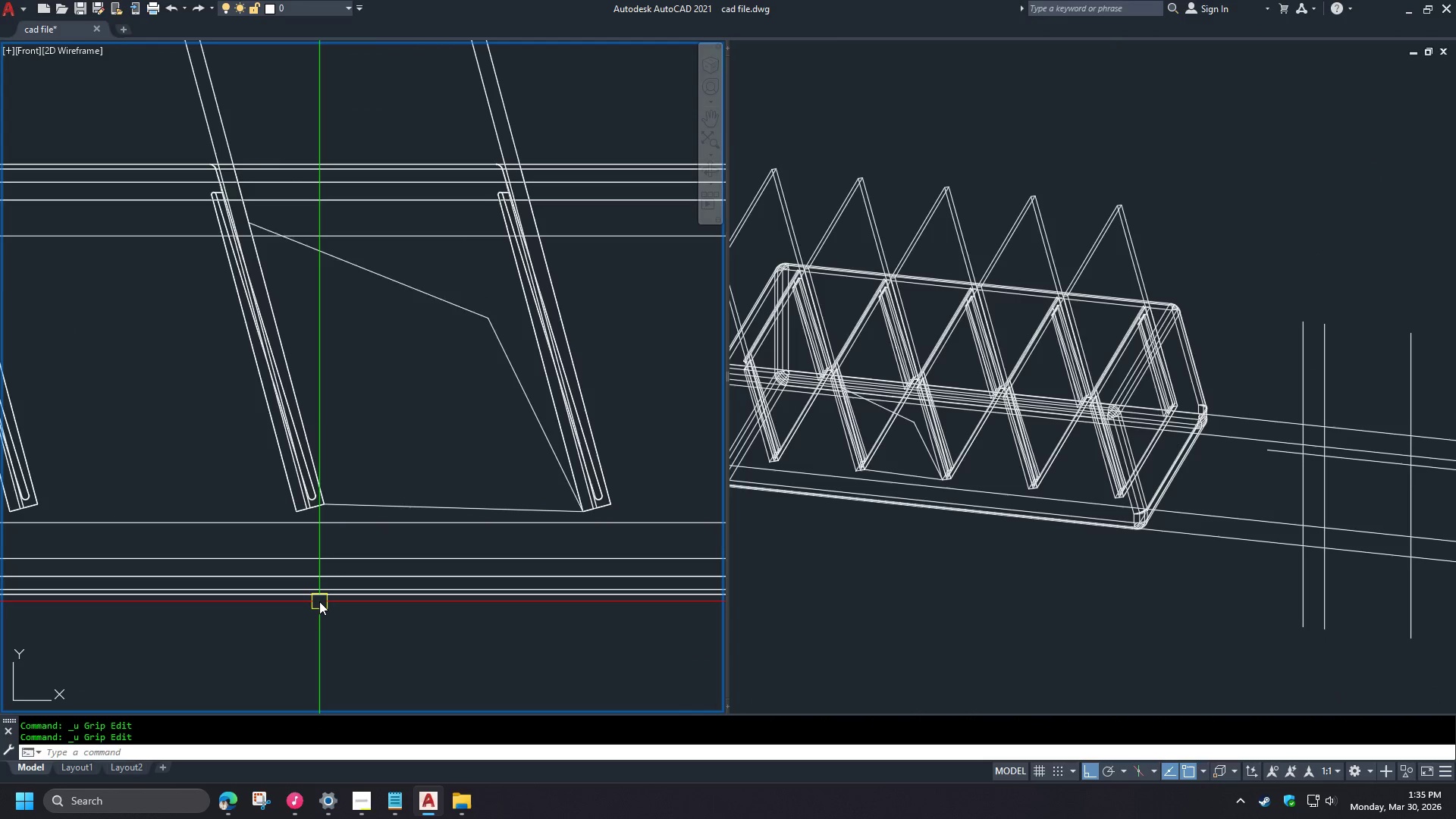 
key(Control+Z)
 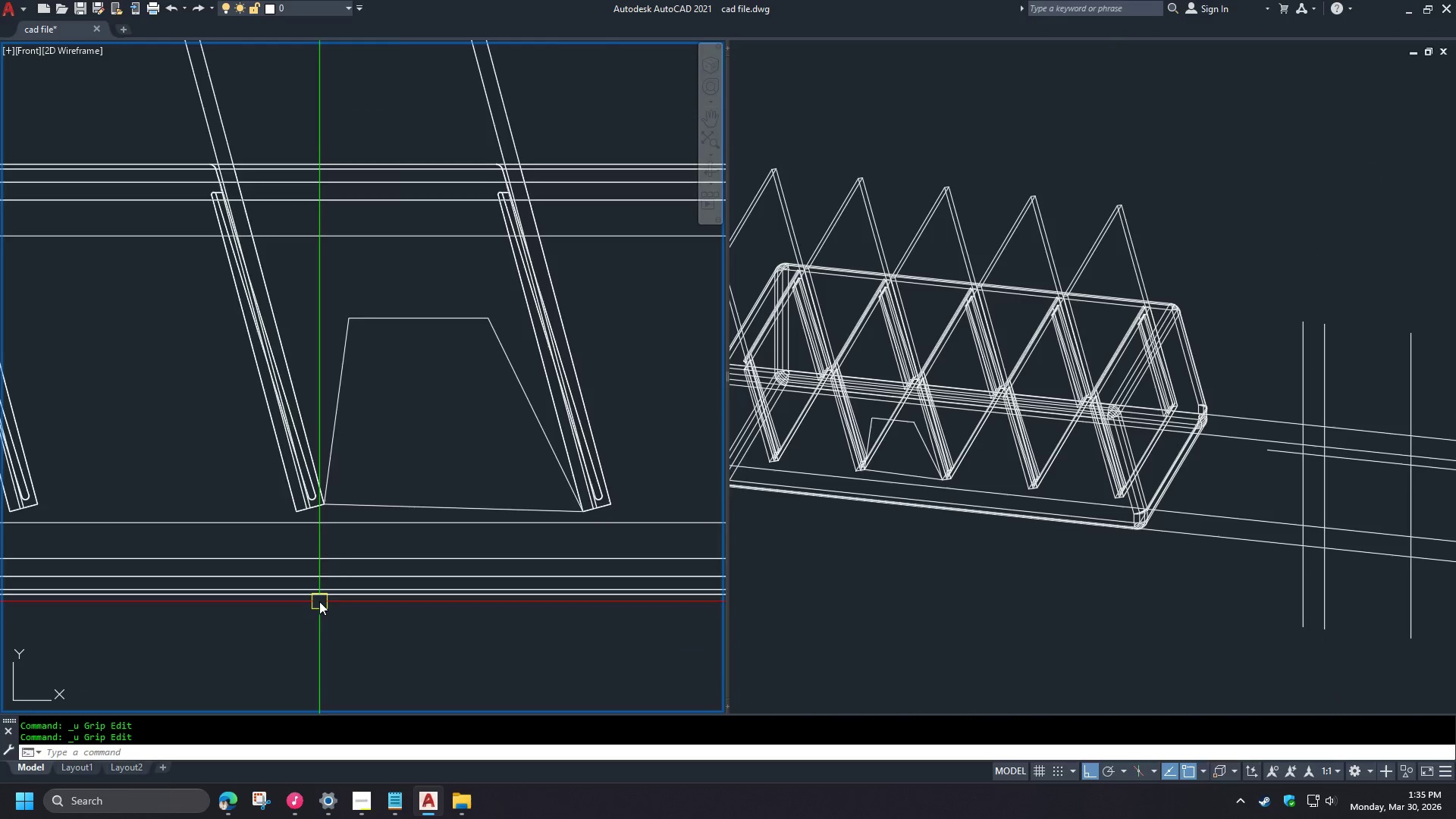 
key(Control+Z)
 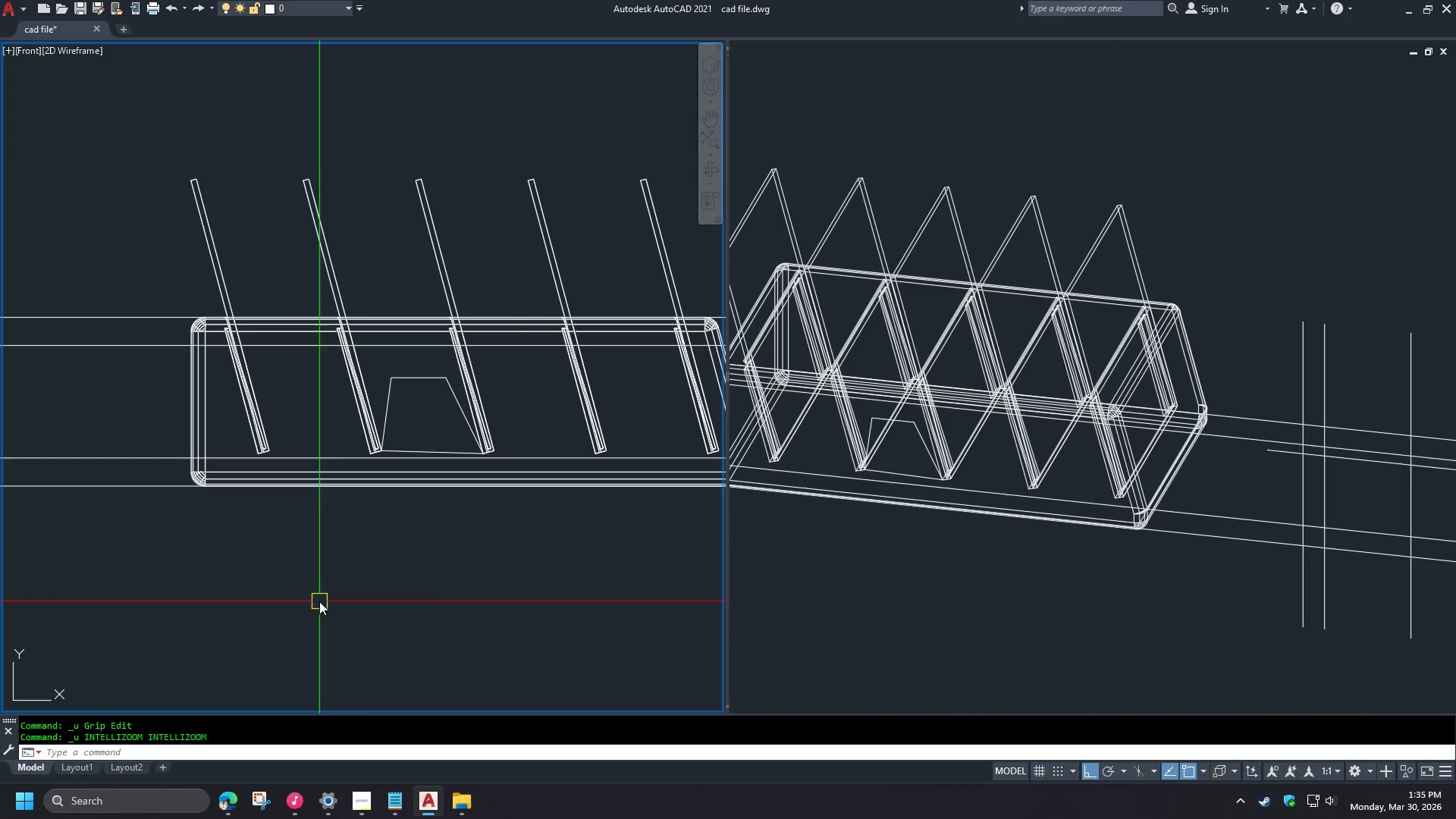 
key(Control+Z)
 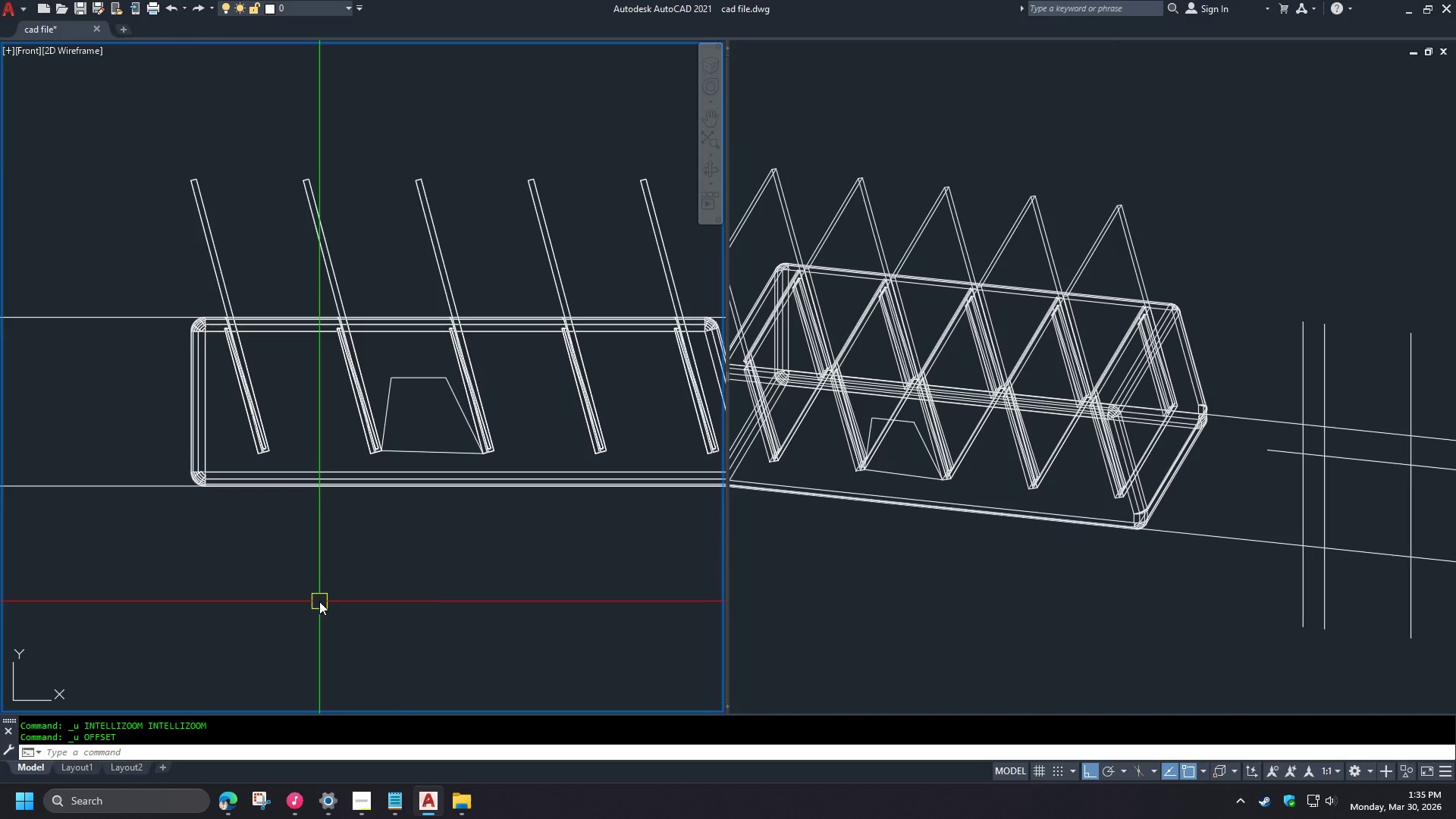 
key(Control+Z)
 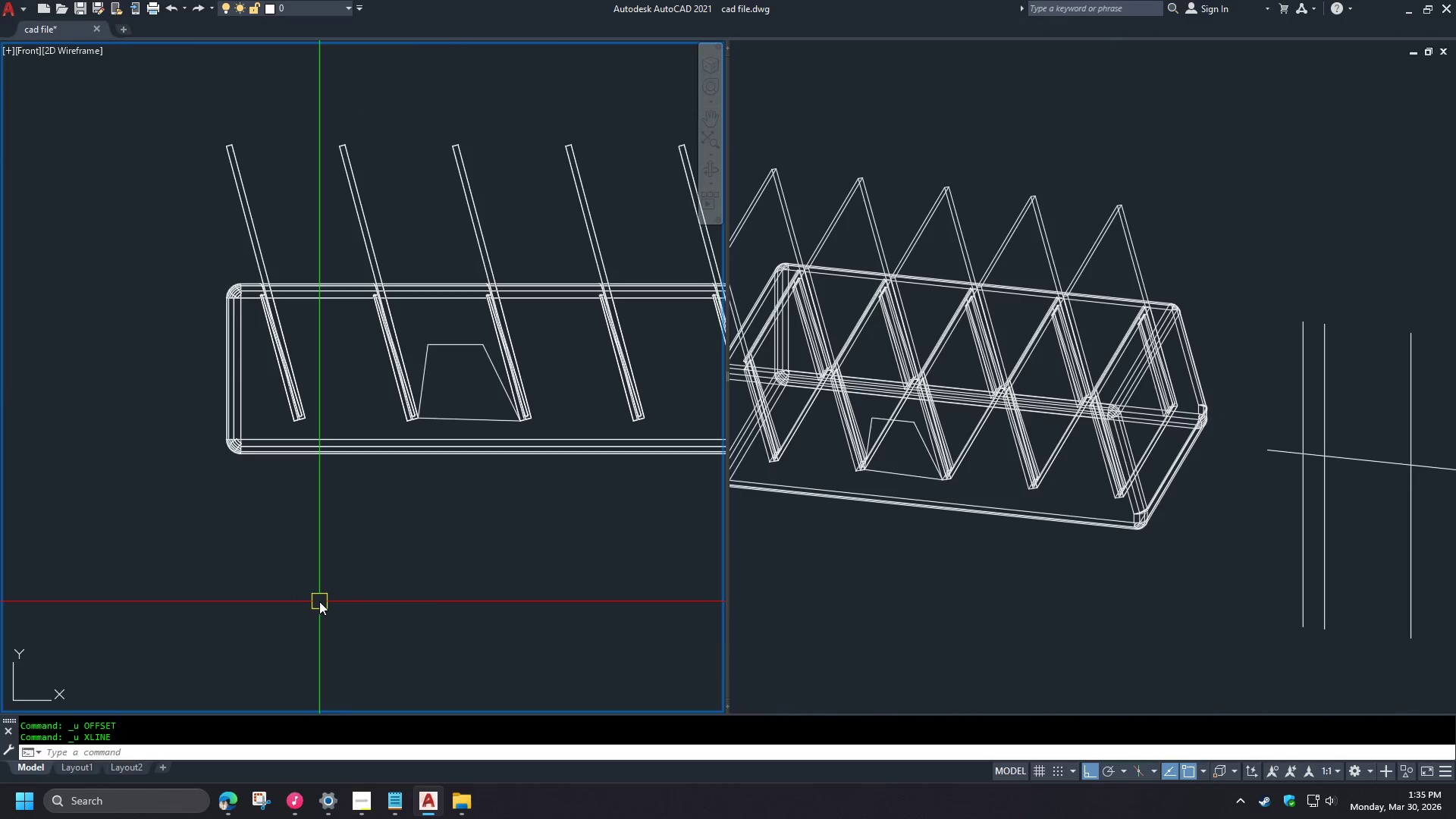 
key(Control+Z)
 